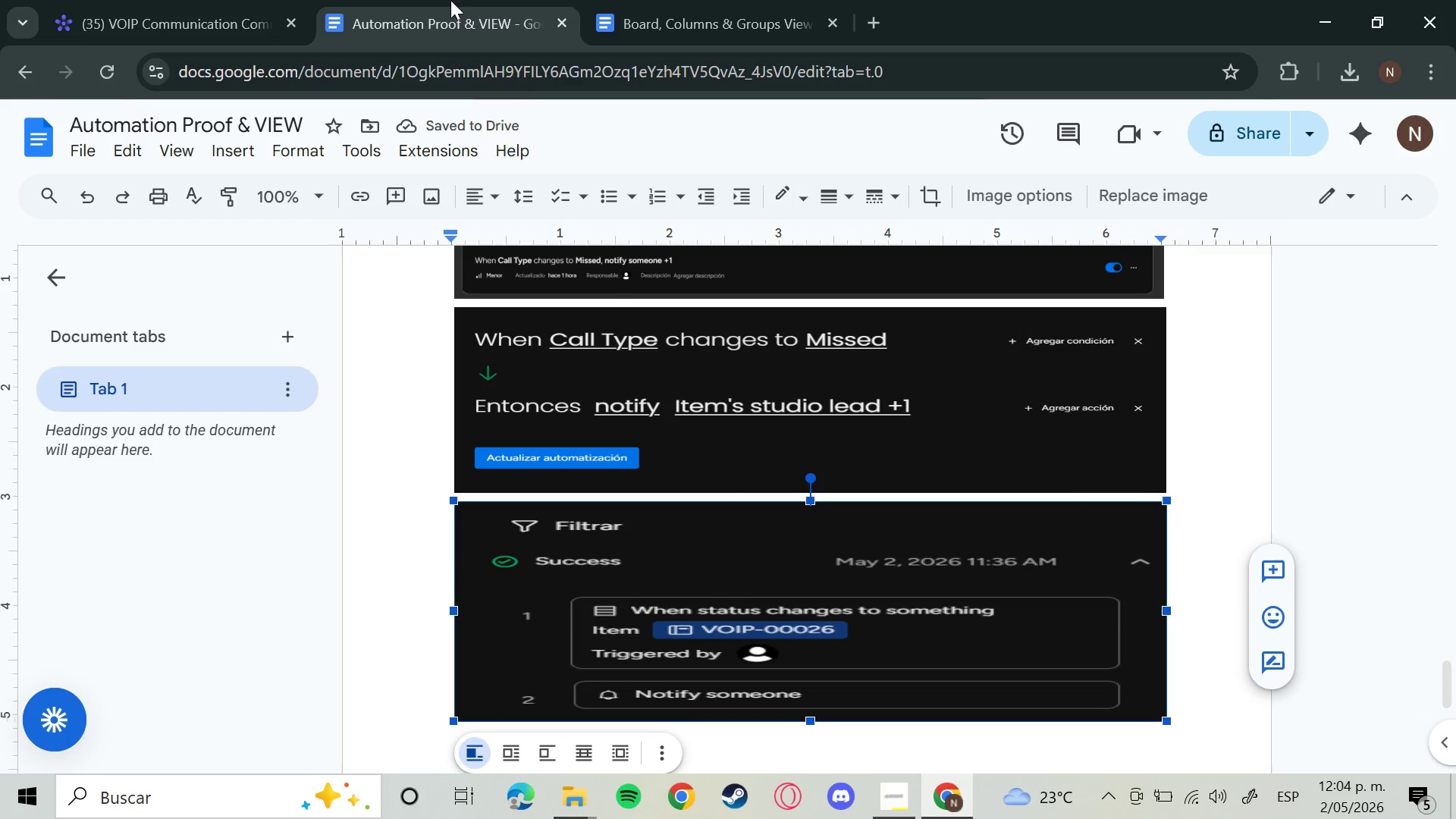 
left_click_drag(start_coordinate=[661, 0], to_coordinate=[667, 0])
 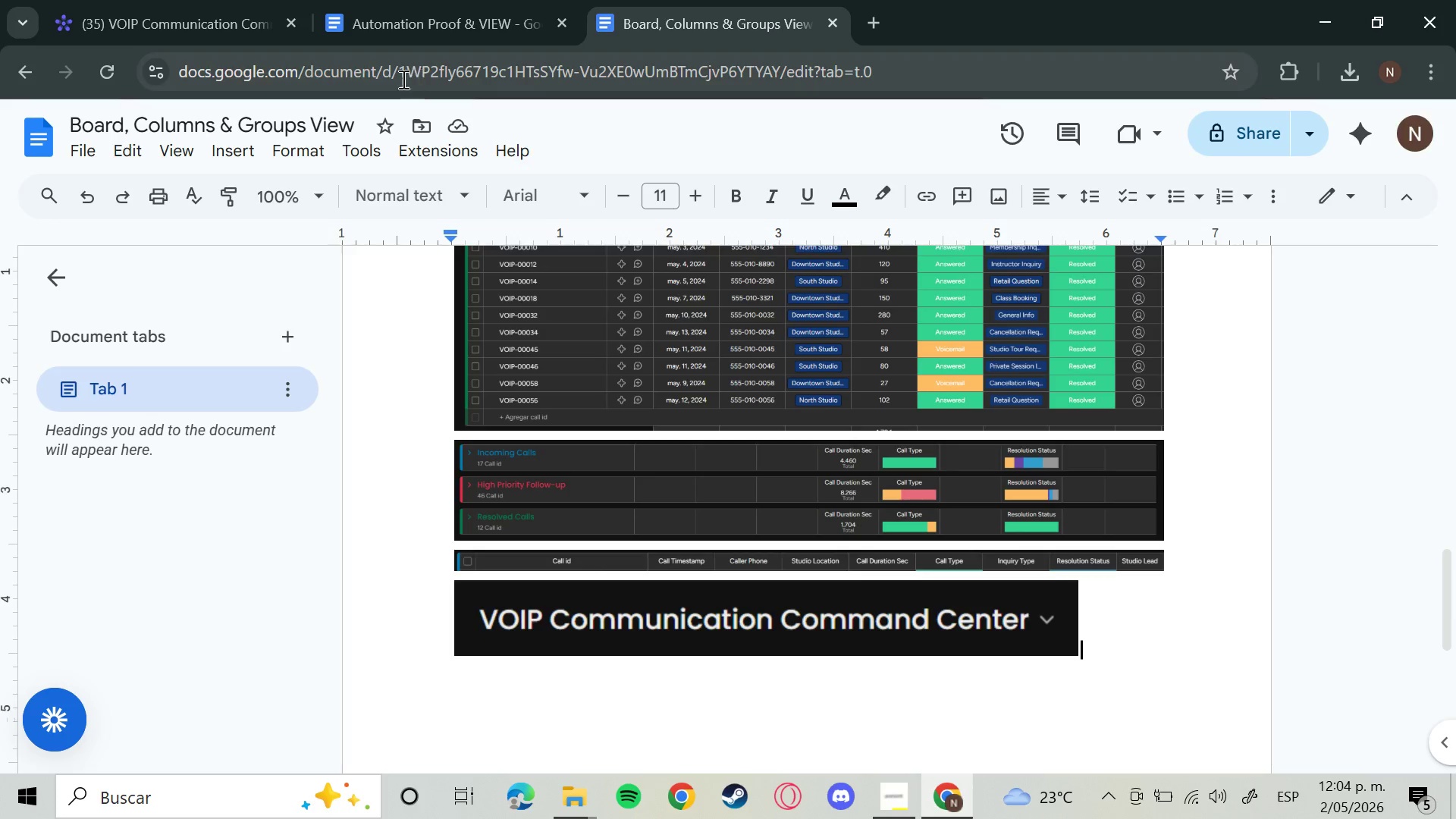 
left_click([146, 0])
 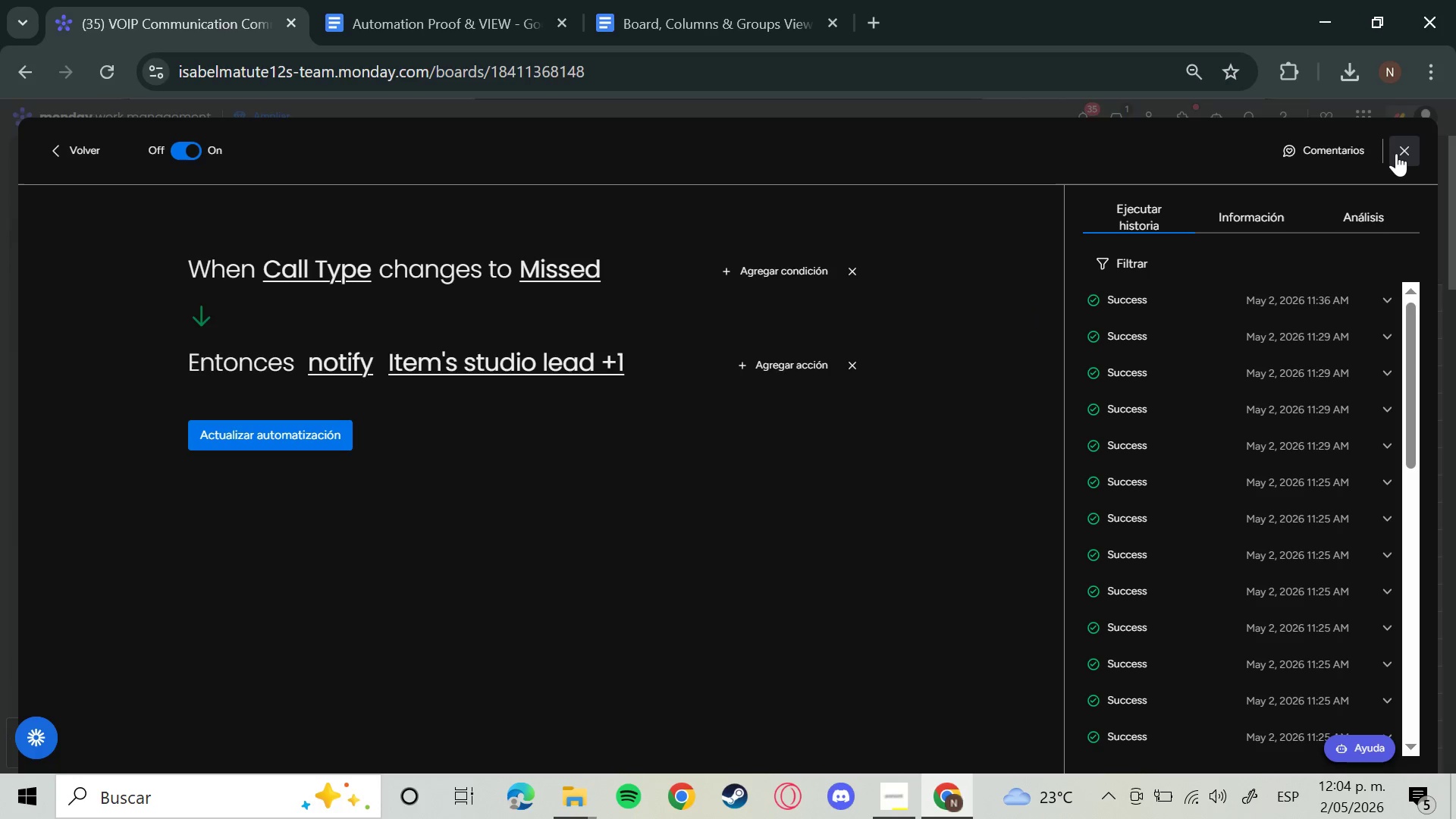 
left_click([1402, 153])
 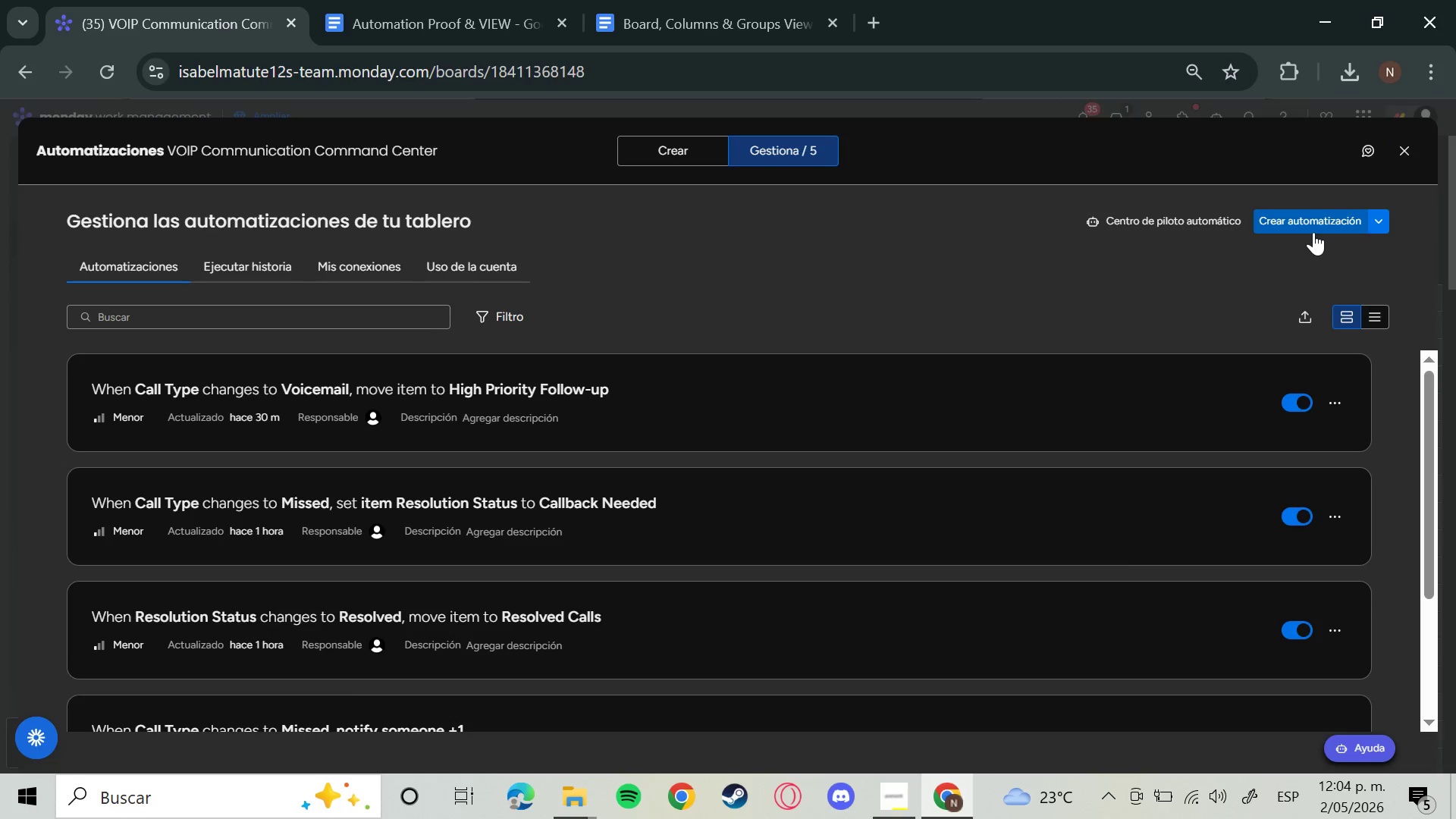 
scroll: coordinate [1135, 654], scroll_direction: down, amount: 6.0
 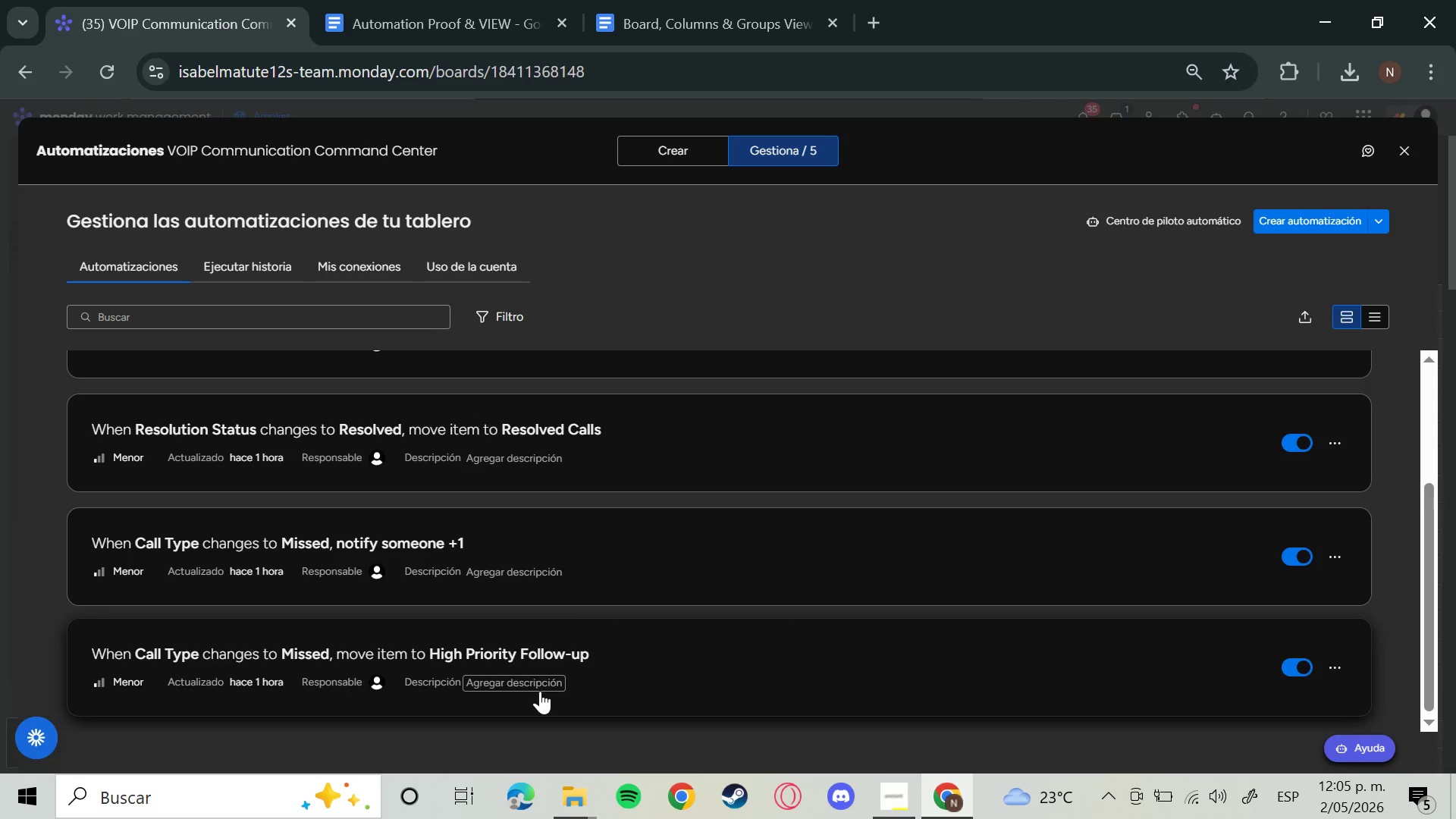 
wait(9.14)
 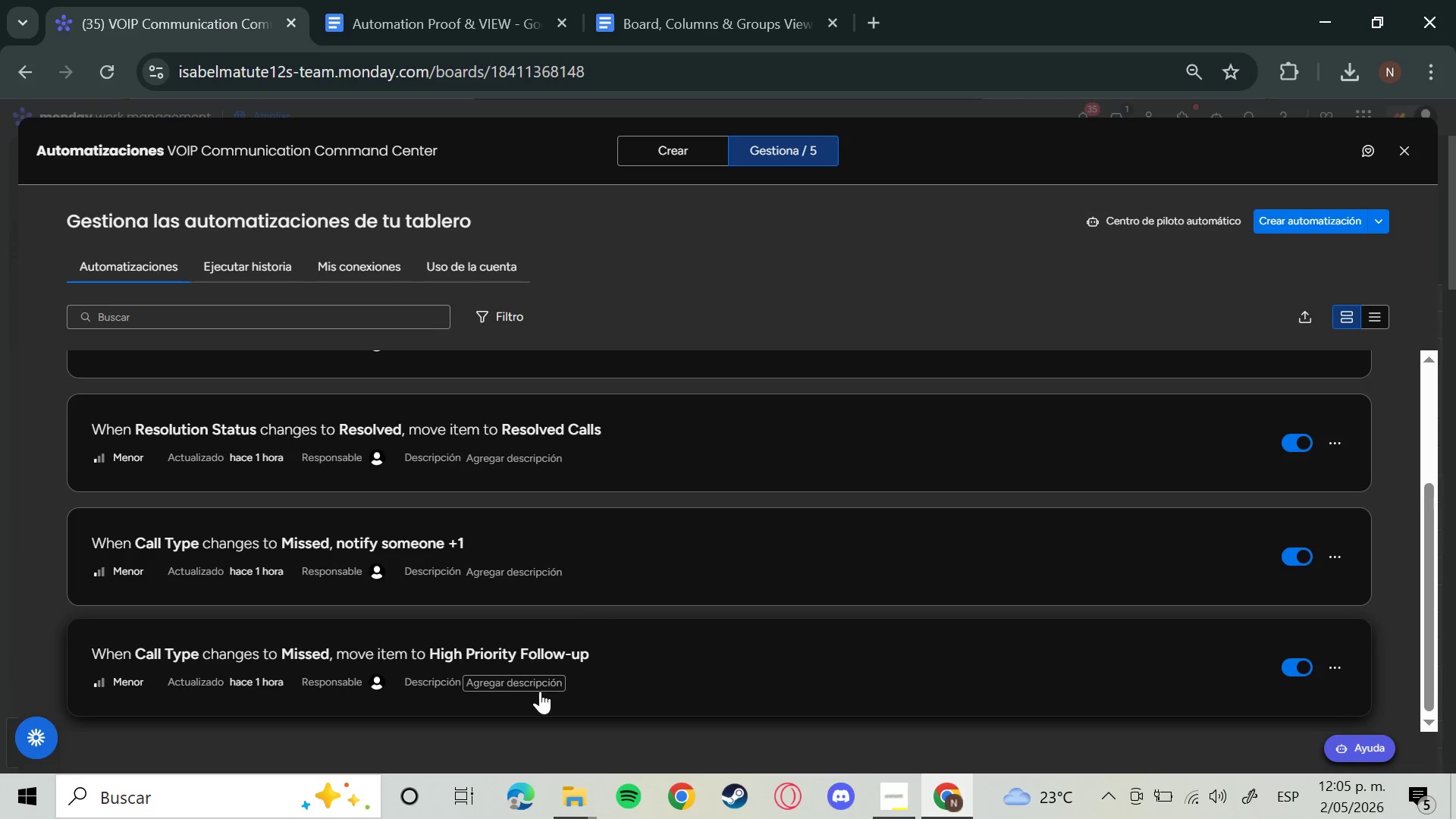 
scroll: coordinate [691, 713], scroll_direction: up, amount: 4.0
 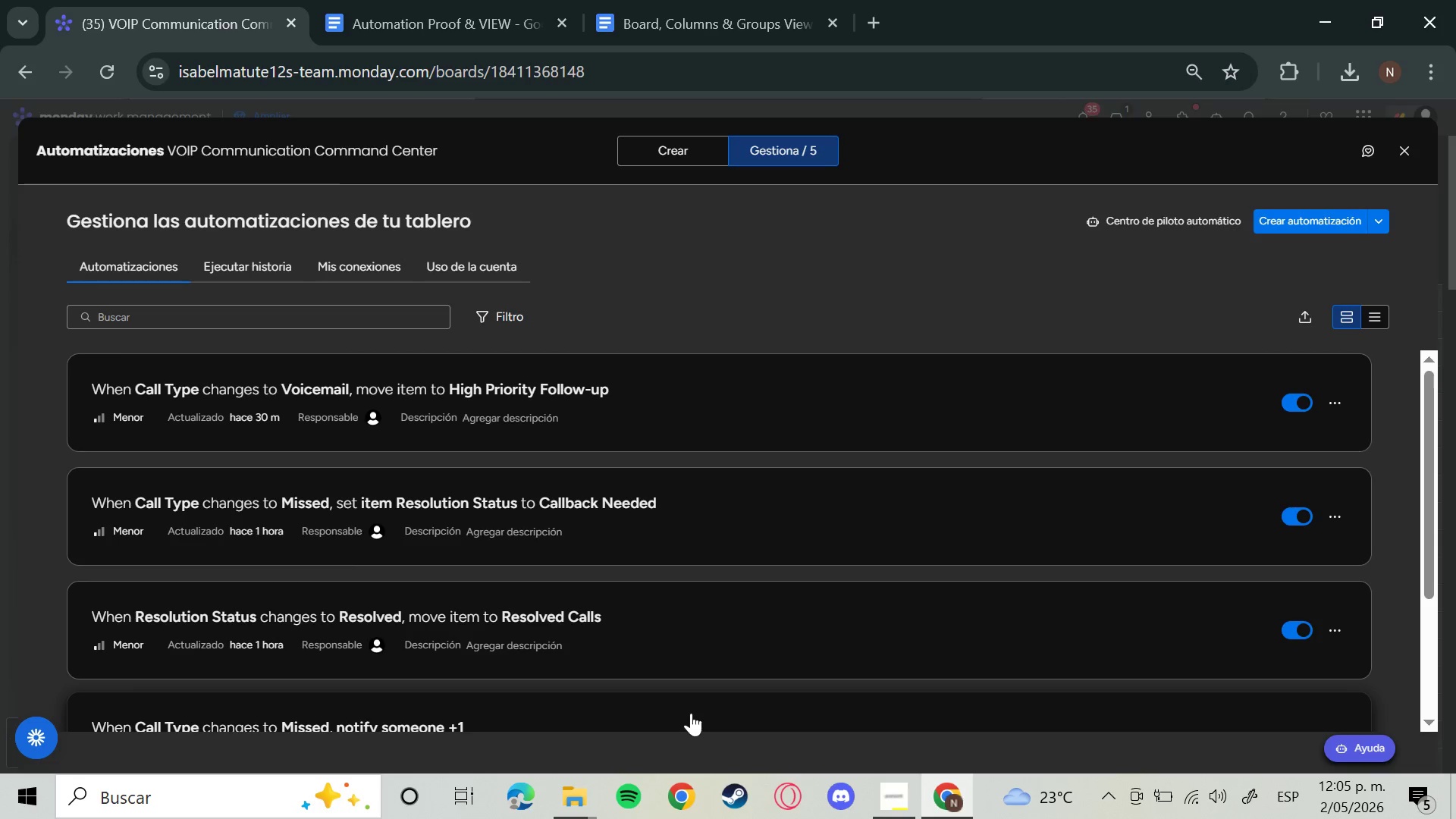 
scroll: coordinate [688, 708], scroll_direction: down, amount: 6.0
 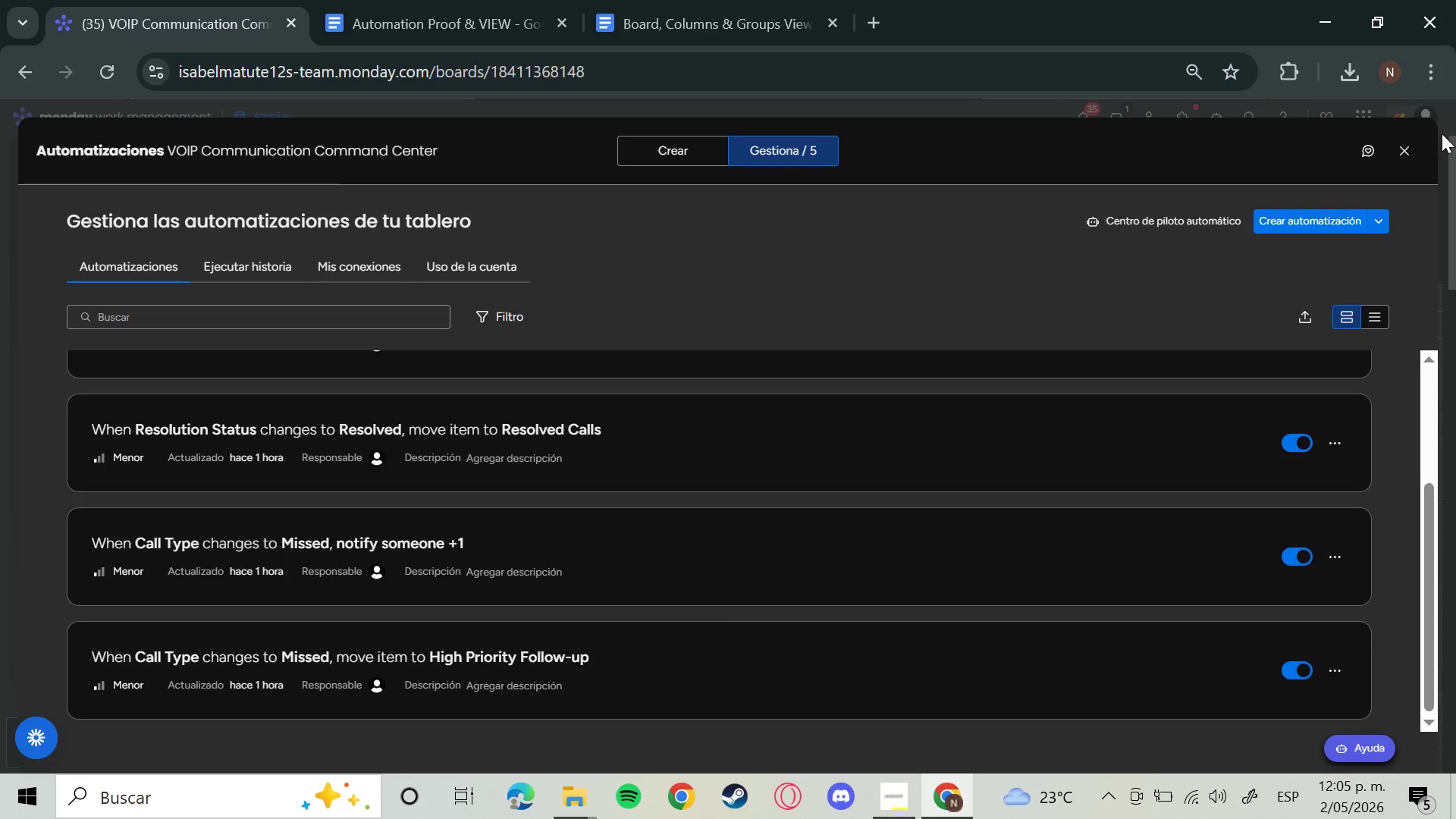 
left_click([1407, 150])
 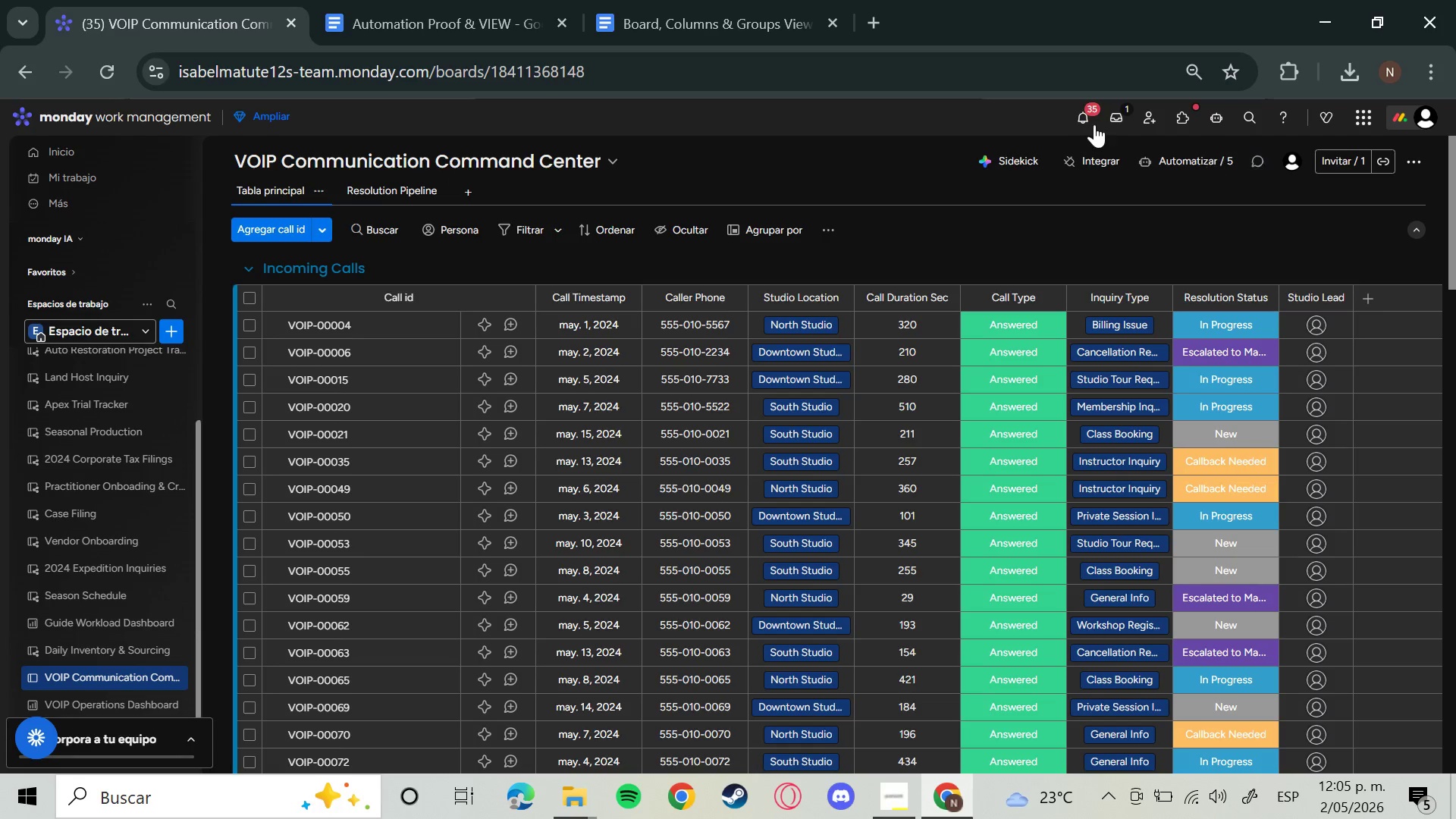 
left_click([1090, 117])
 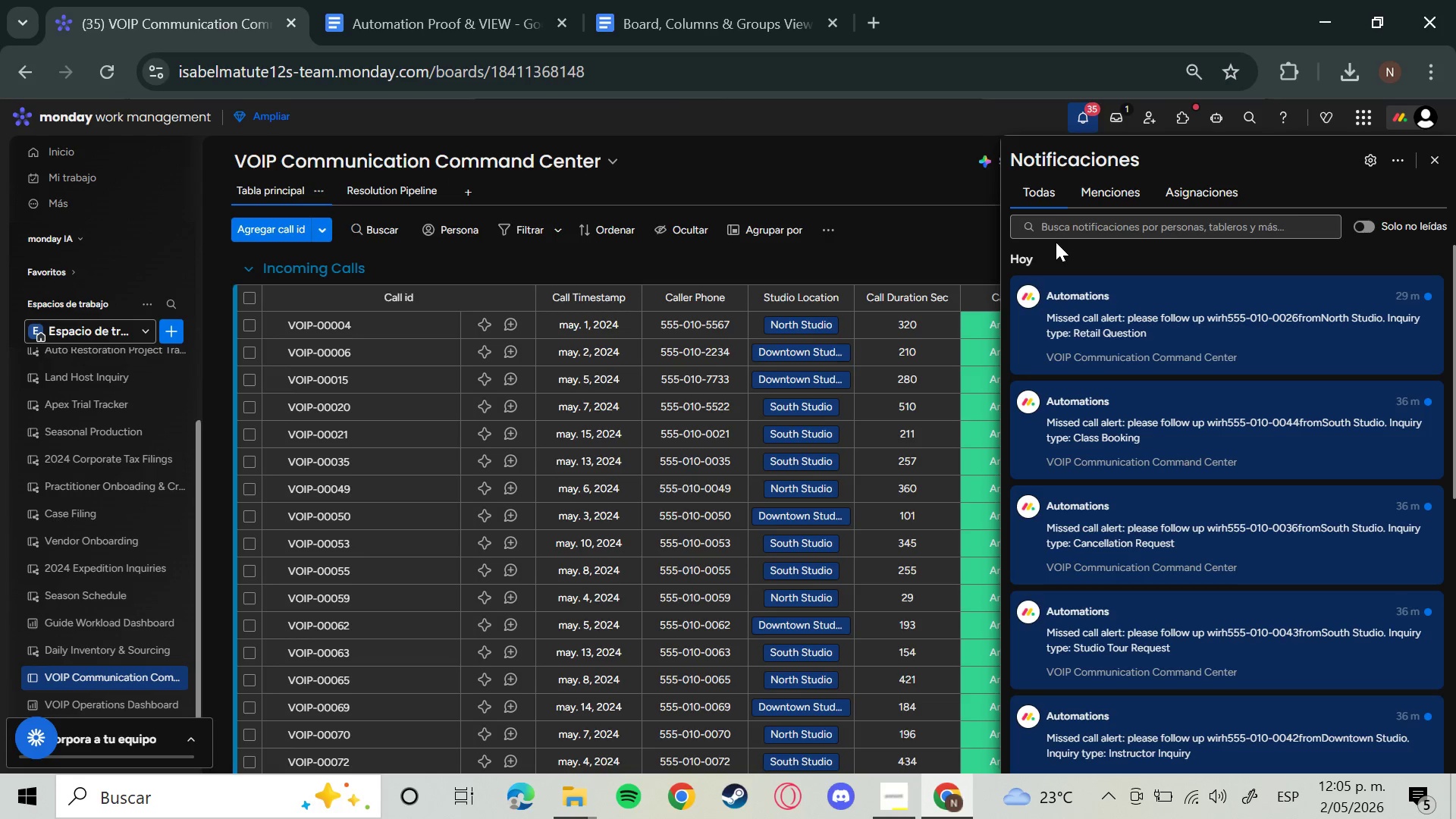 
wait(18.99)
 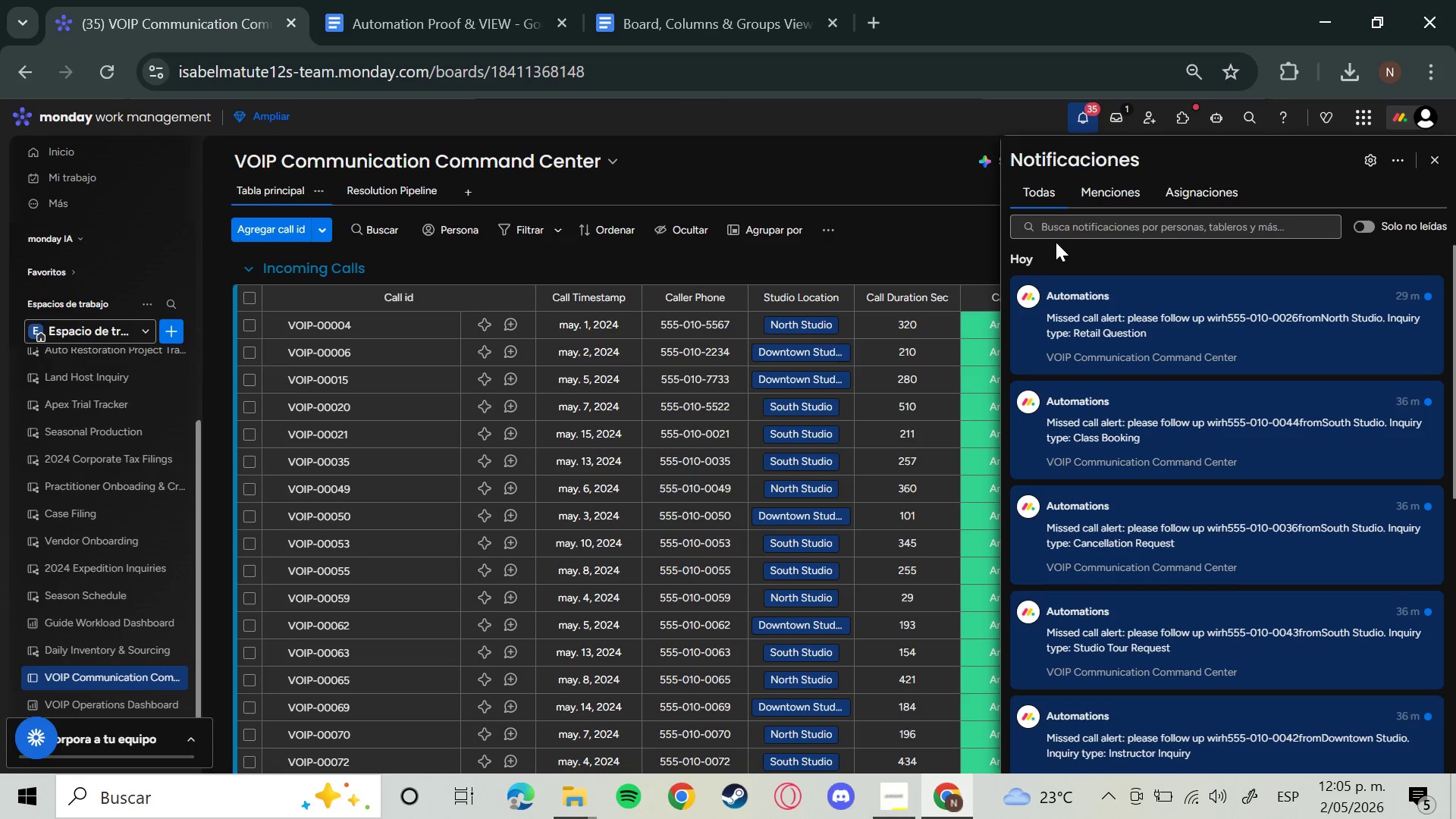 
scroll: coordinate [1139, 464], scroll_direction: down, amount: 14.0
 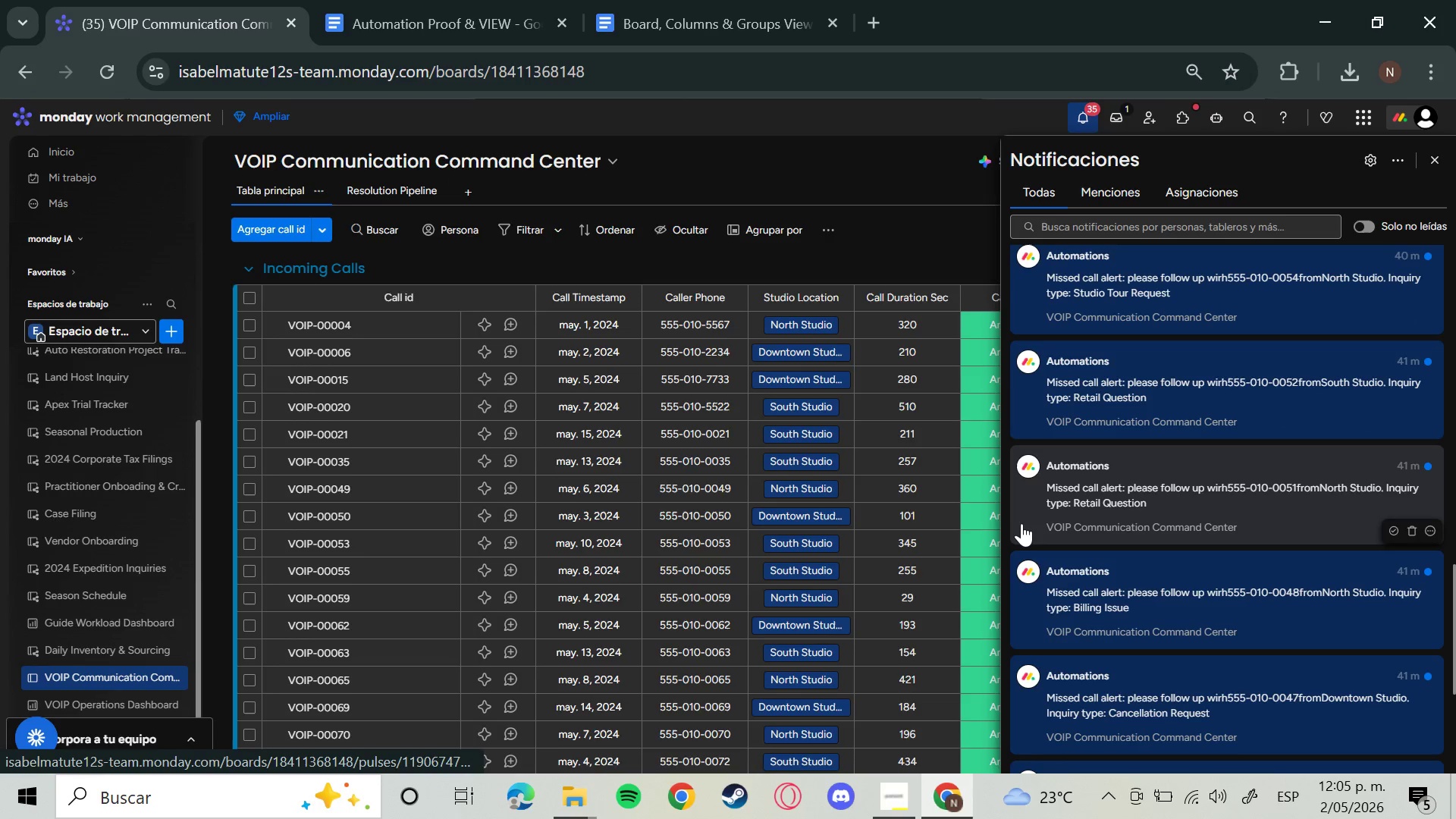 
scroll: coordinate [1045, 546], scroll_direction: down, amount: 2.0
 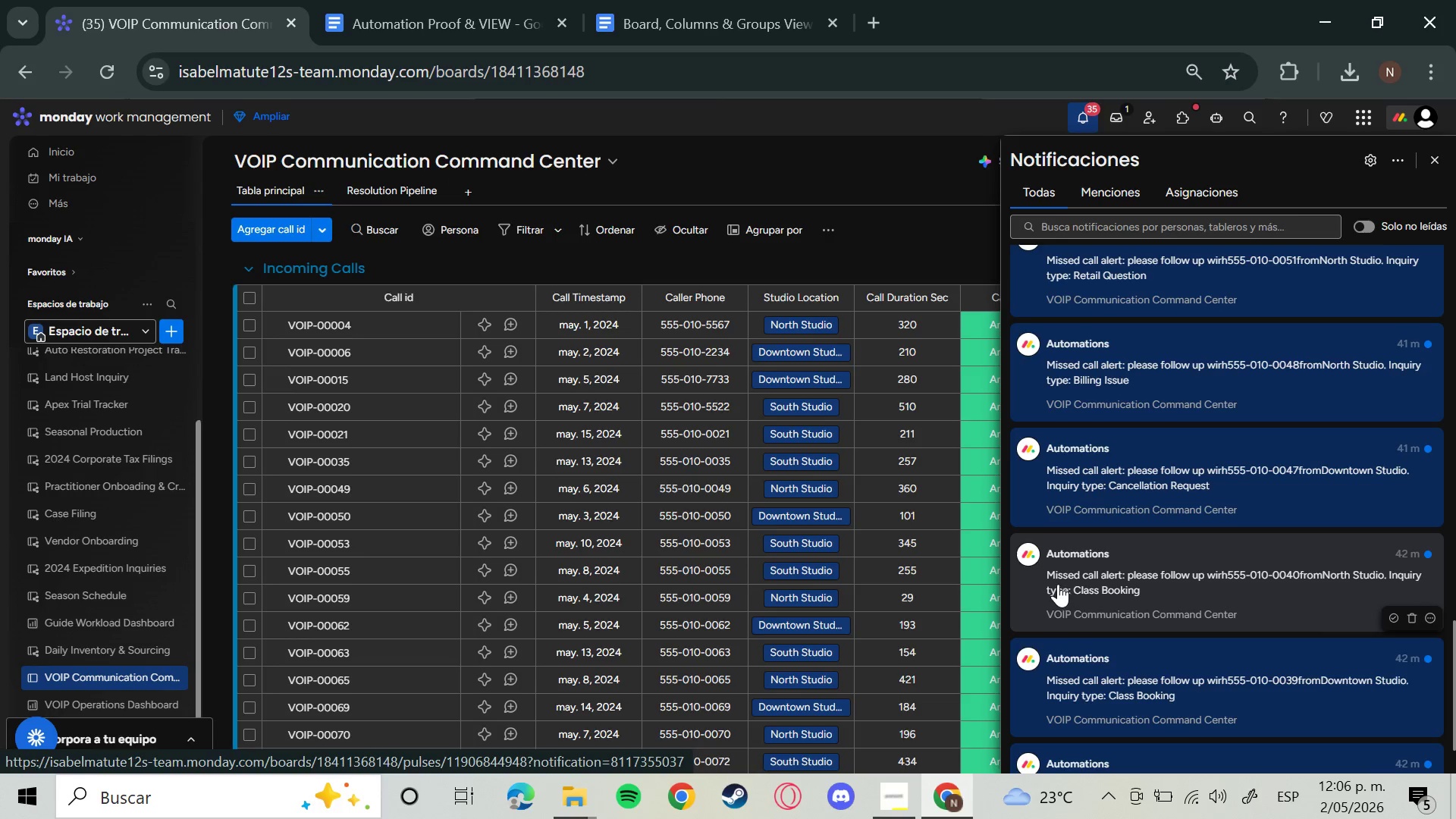 
wait(55.48)
 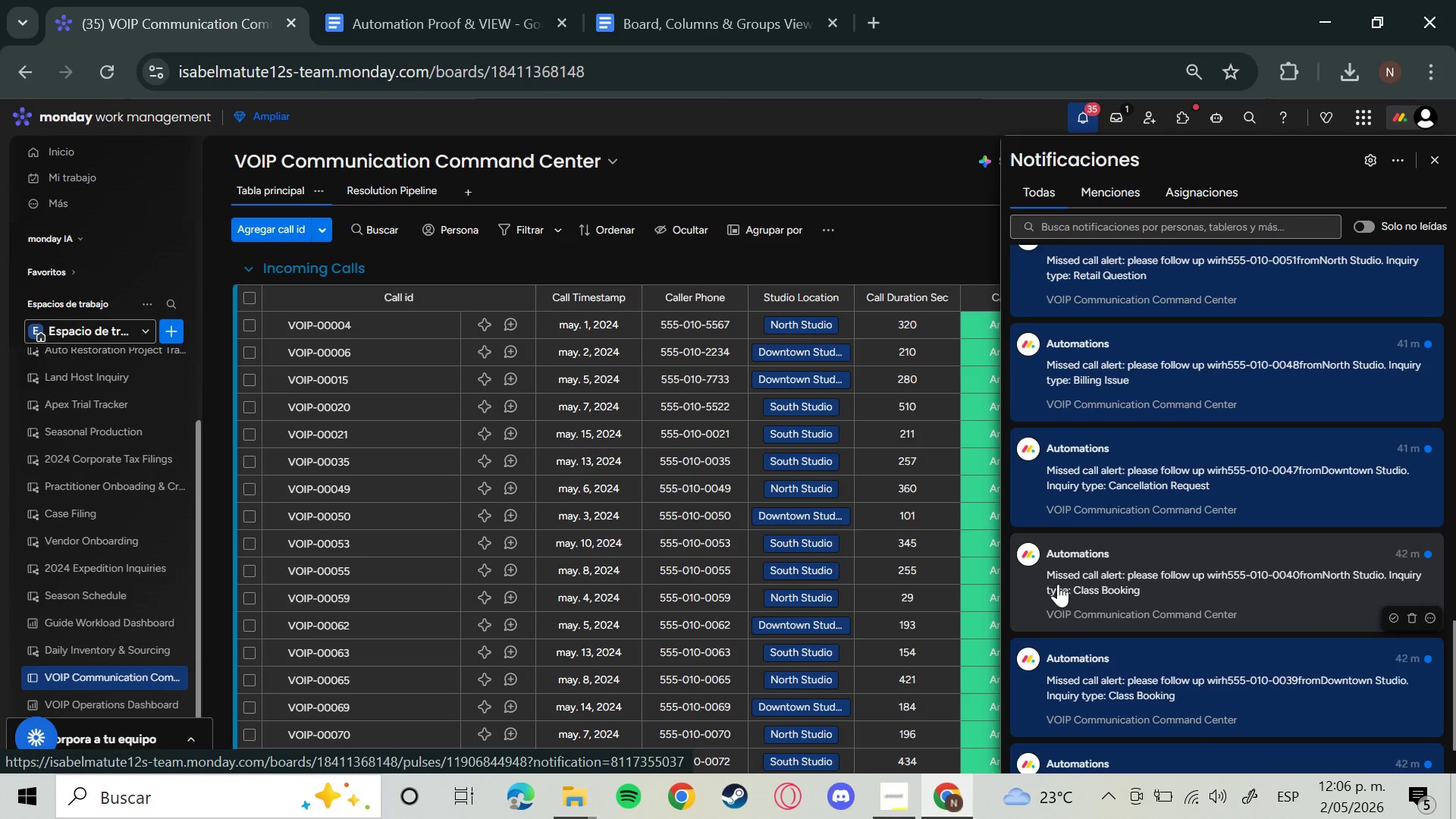 
scroll: coordinate [1359, 722], scroll_direction: down, amount: 6.0
 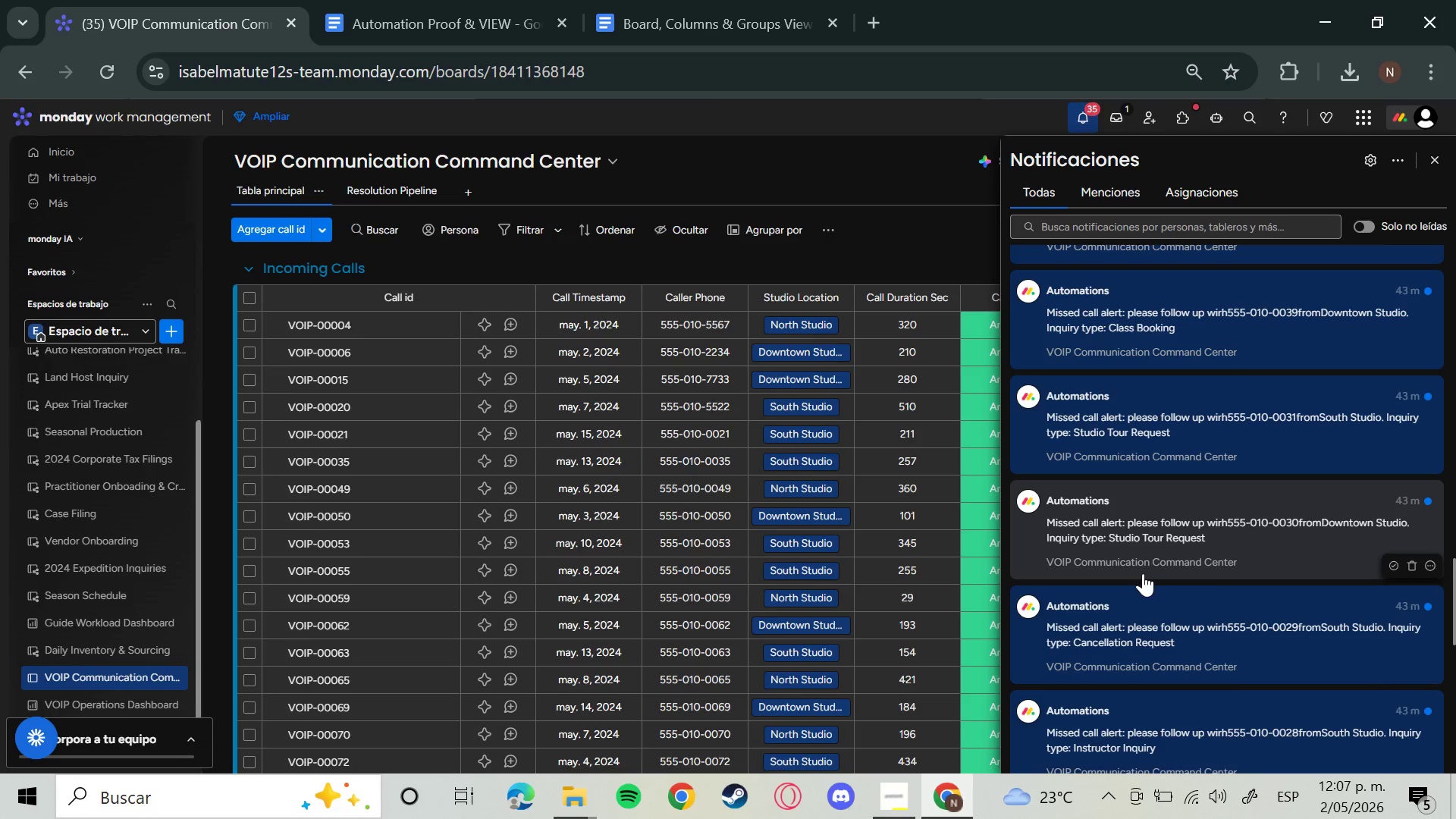 
wait(28.21)
 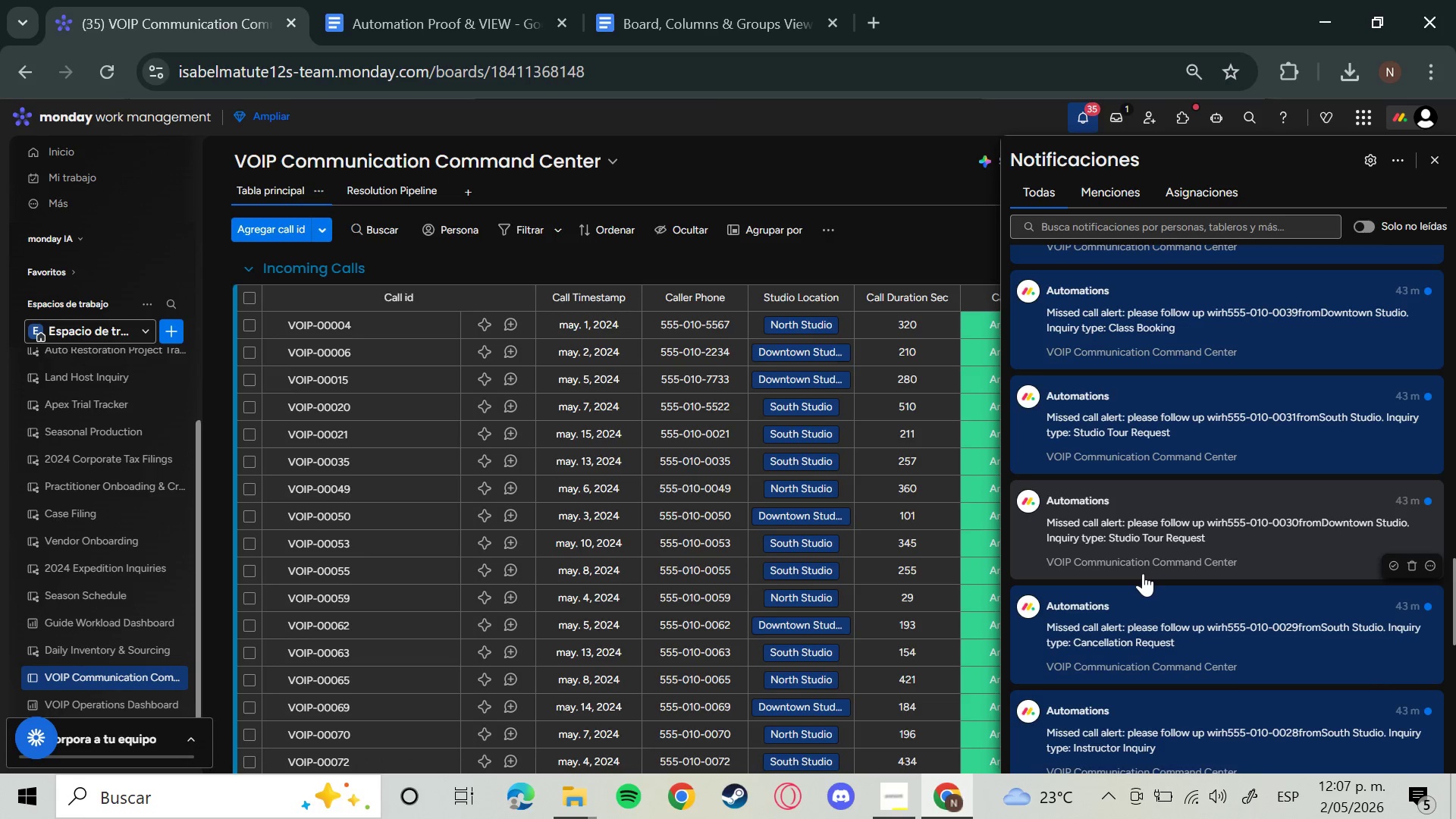 
scroll: coordinate [1271, 543], scroll_direction: up, amount: 8.0
 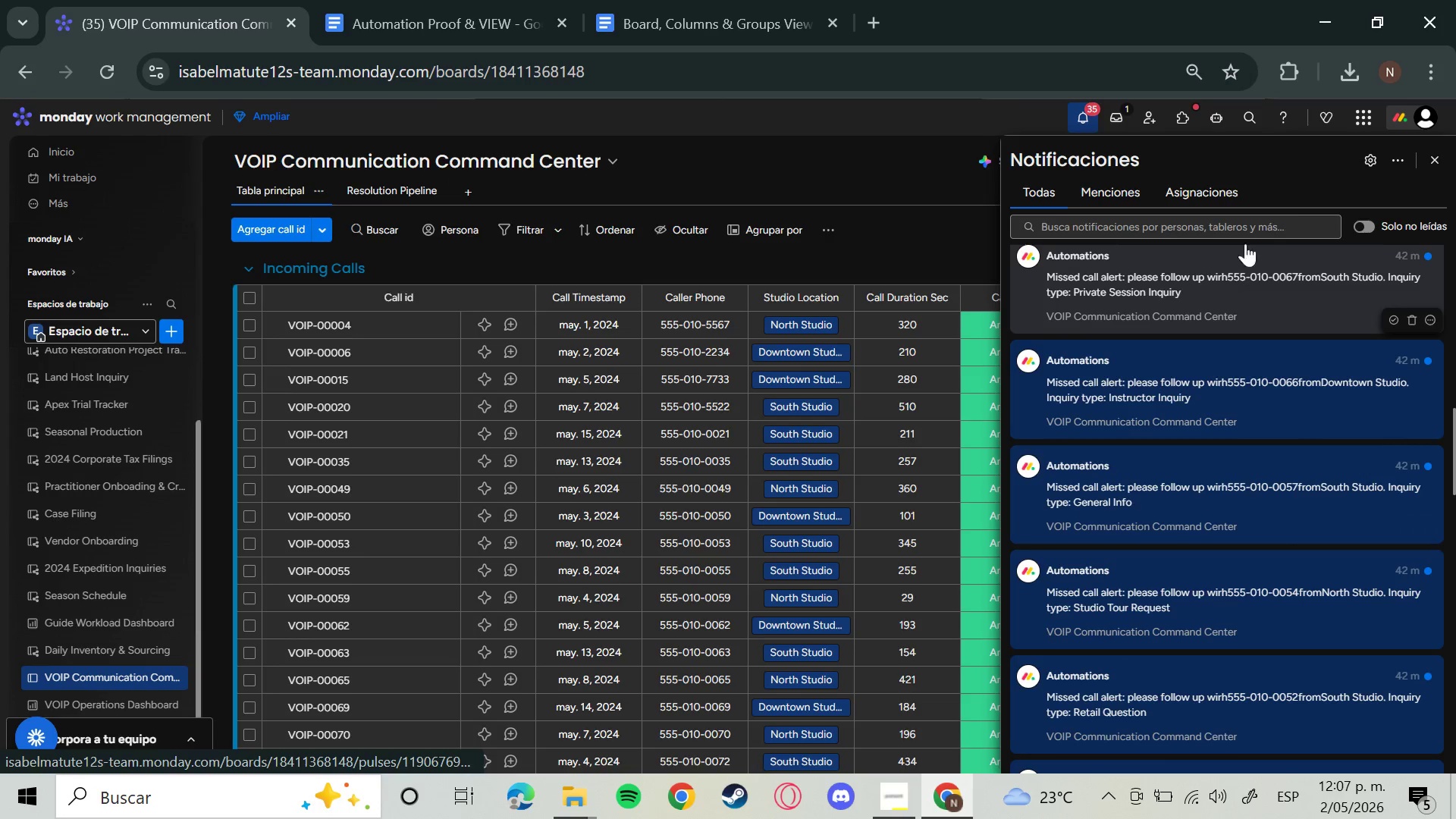 
left_click([1242, 228])
 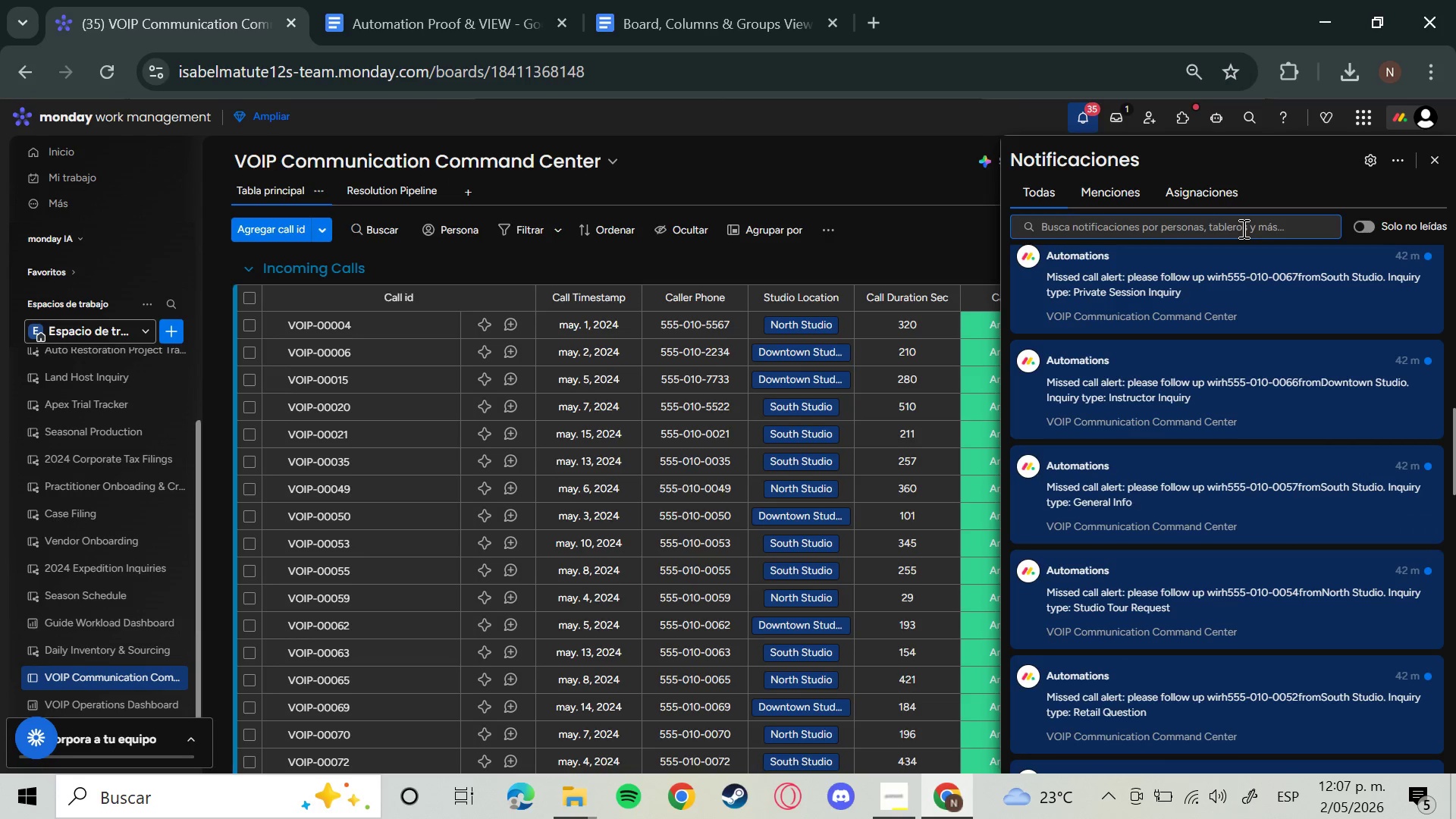 
type(not)
key(Backspace)
type(tig)
key(Backspace)
type(fy)
 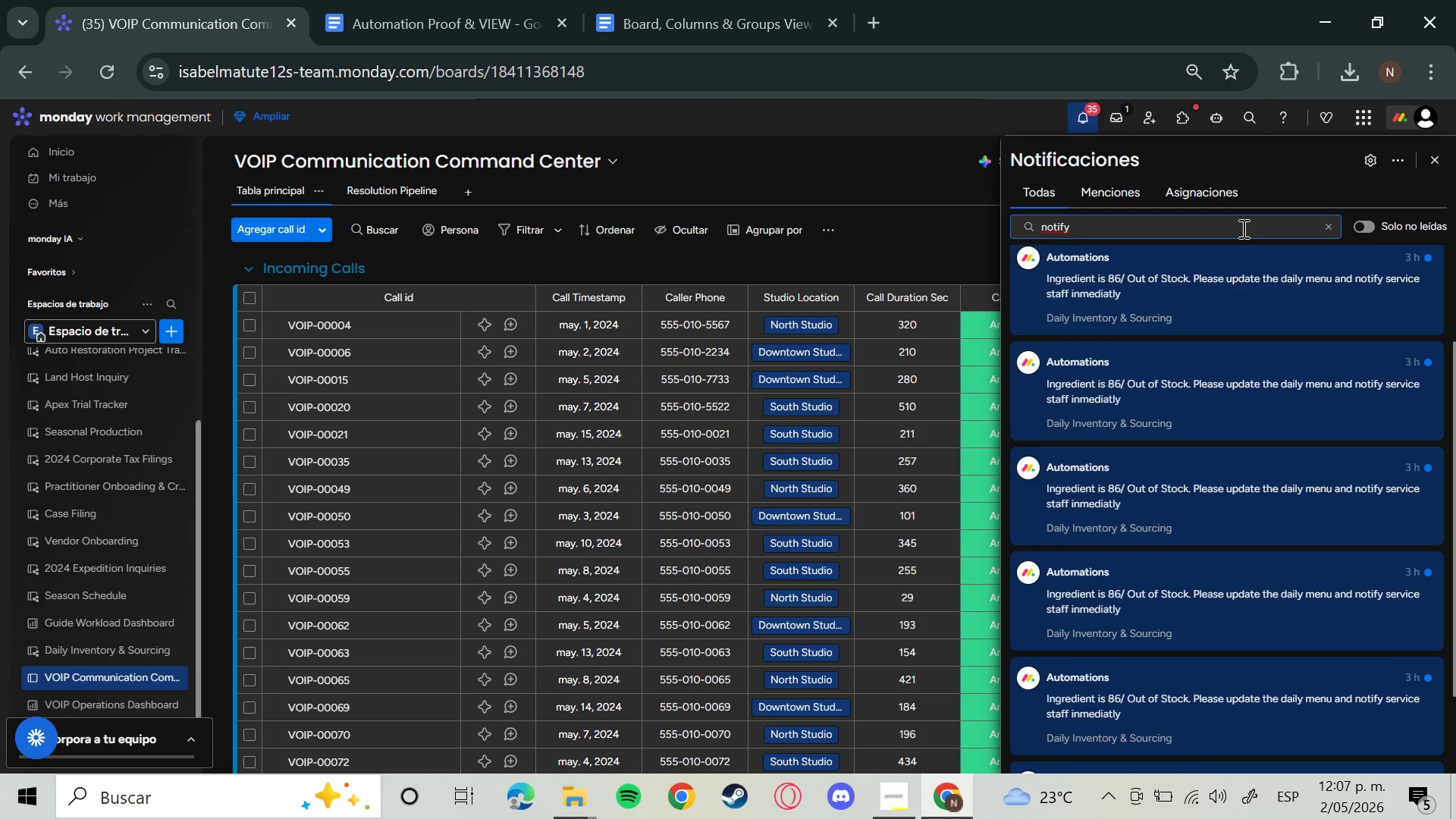 
scroll: coordinate [1344, 471], scroll_direction: up, amount: 8.0
 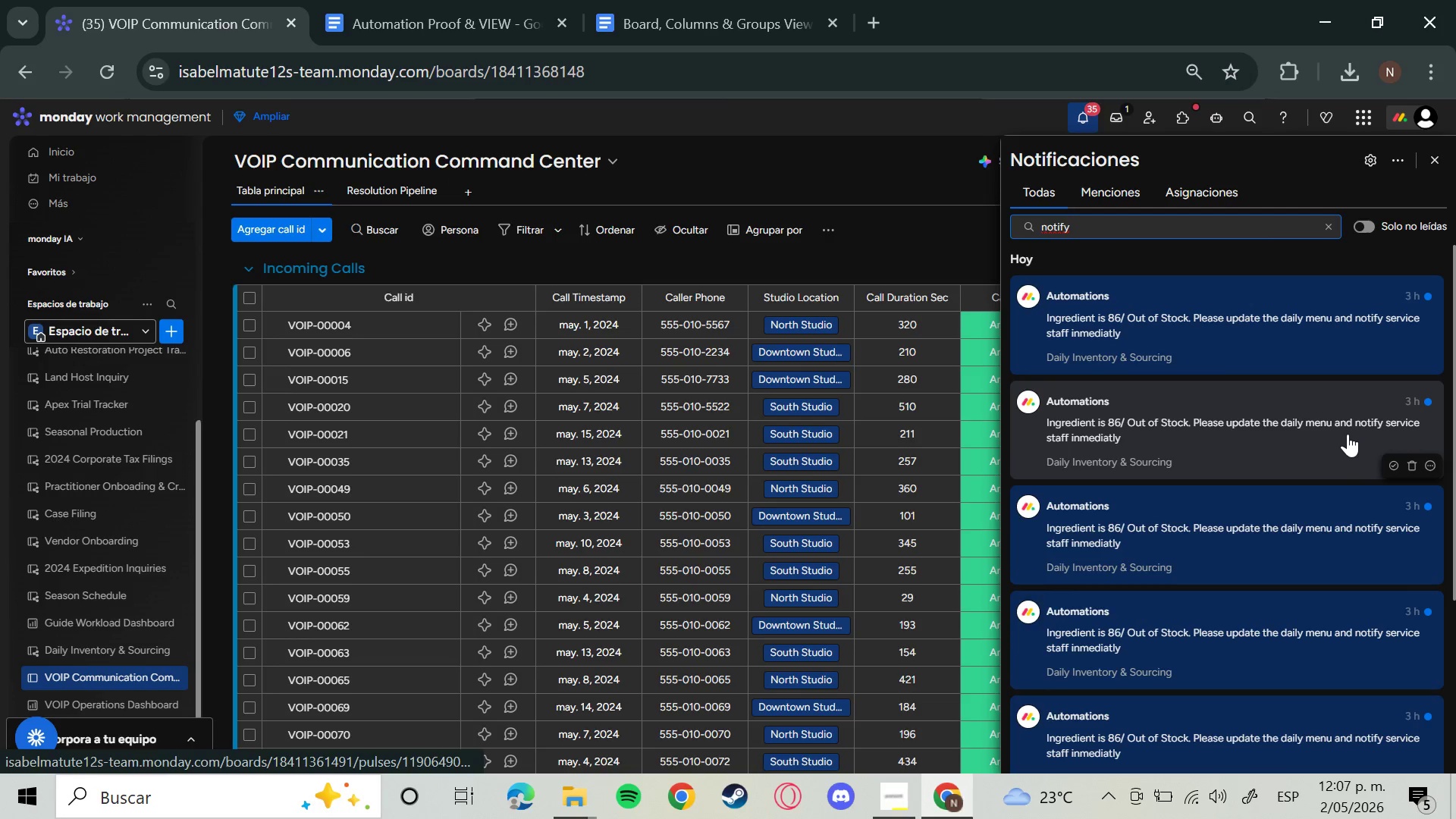 
scroll: coordinate [1348, 434], scroll_direction: down, amount: 7.0
 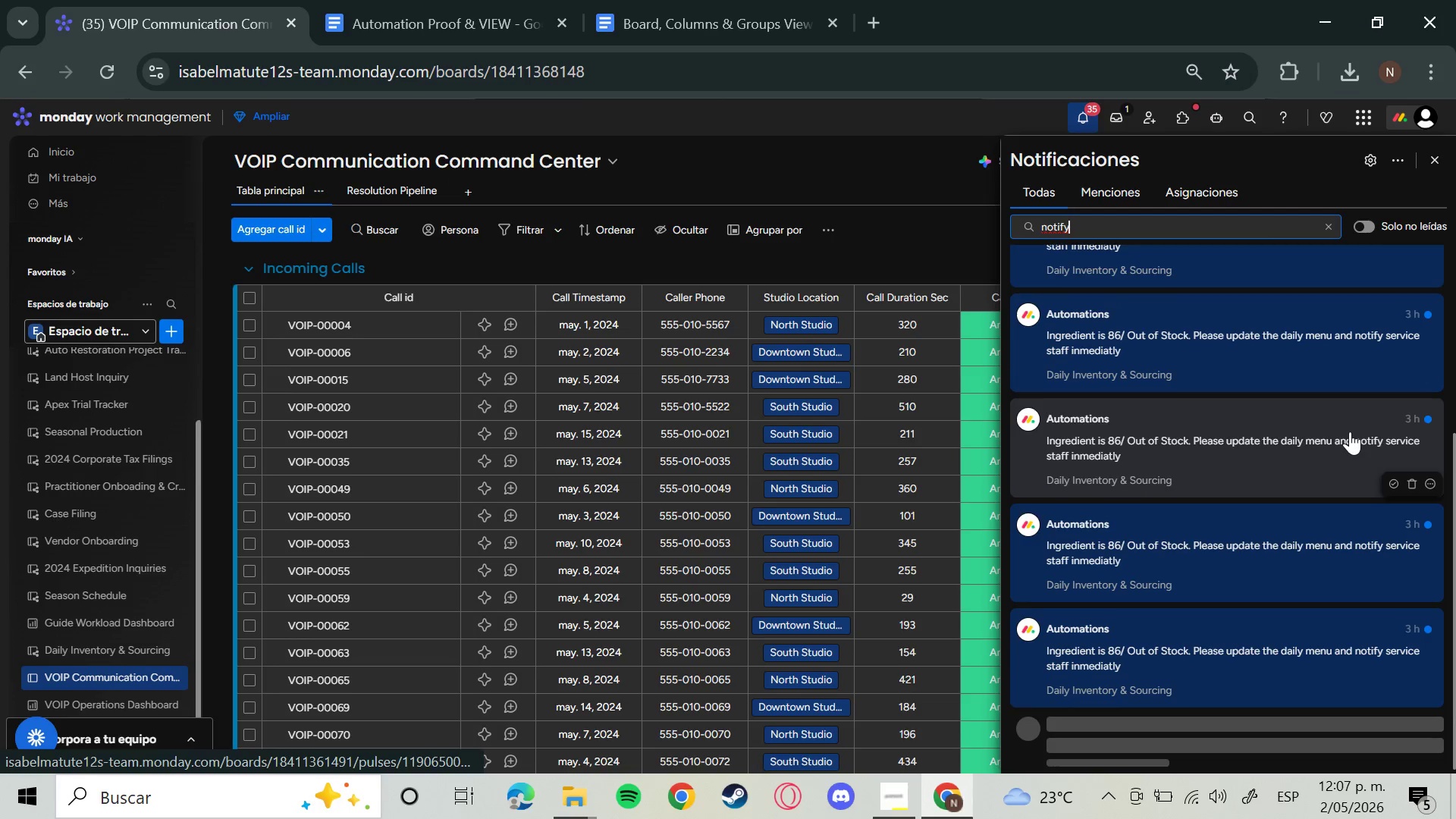 
scroll: coordinate [1358, 428], scroll_direction: up, amount: 9.0
 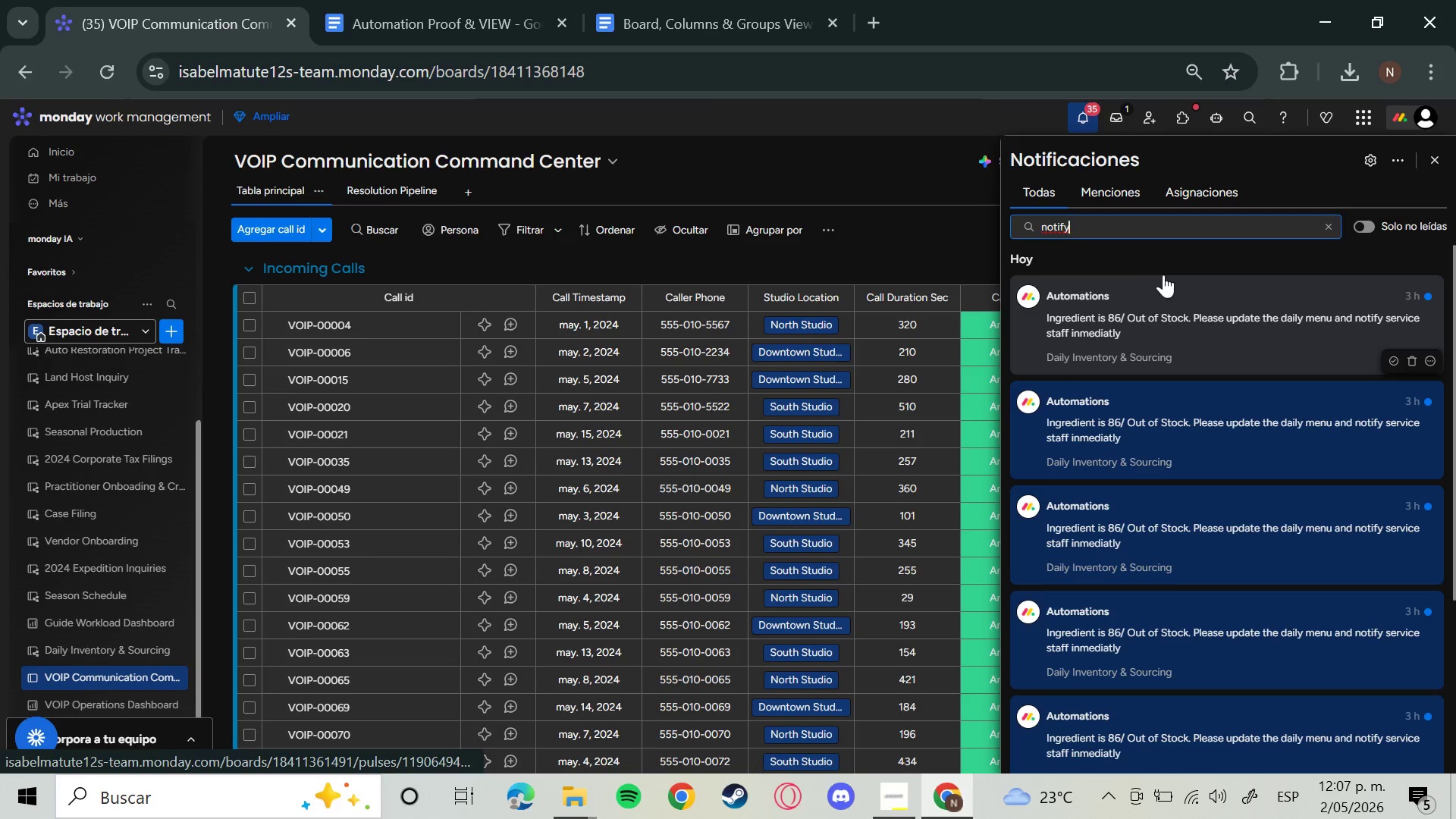 
left_click_drag(start_coordinate=[1180, 228], to_coordinate=[928, 238])
 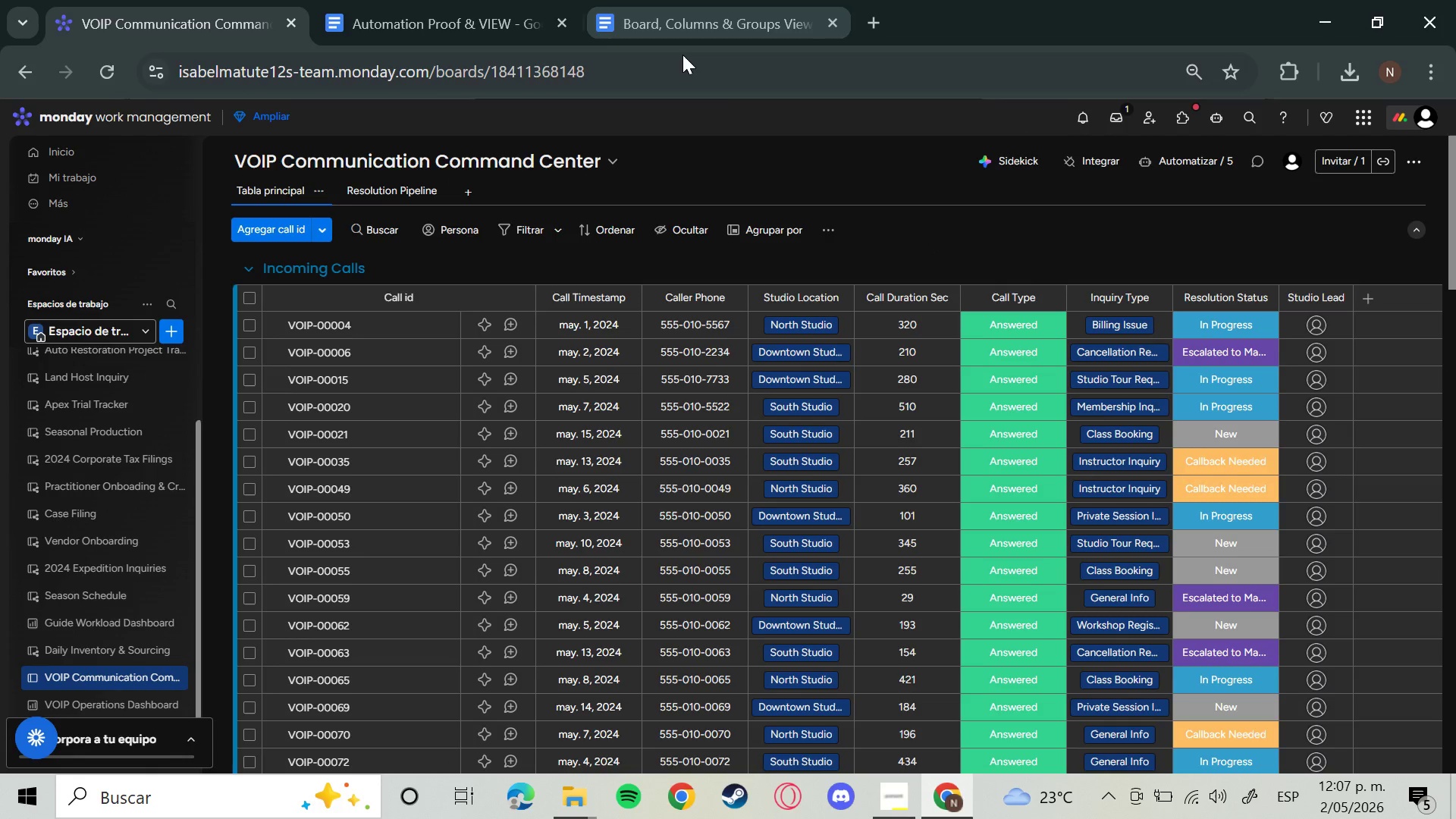 
left_click([395, 0])
 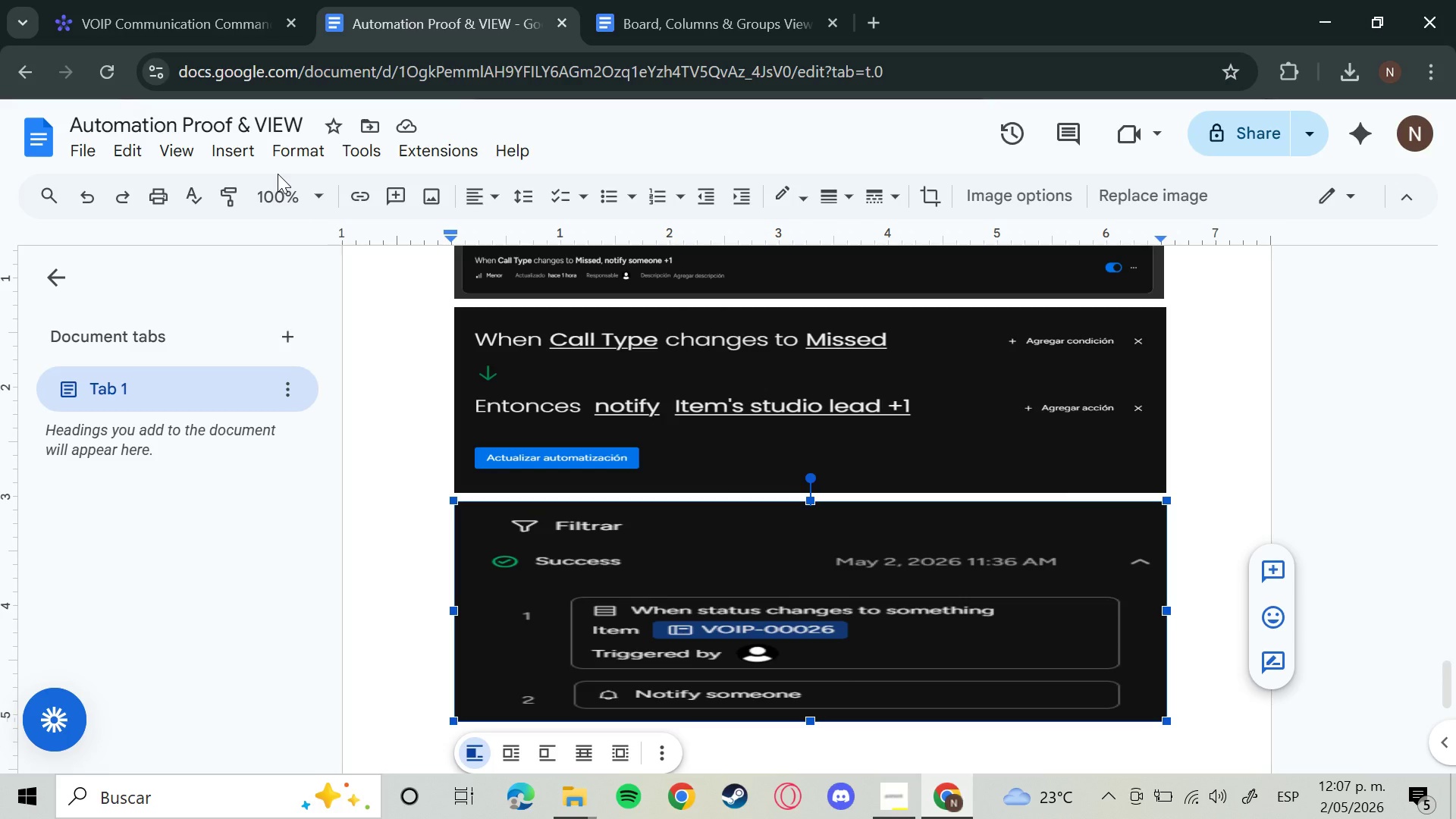 
wait(7.38)
 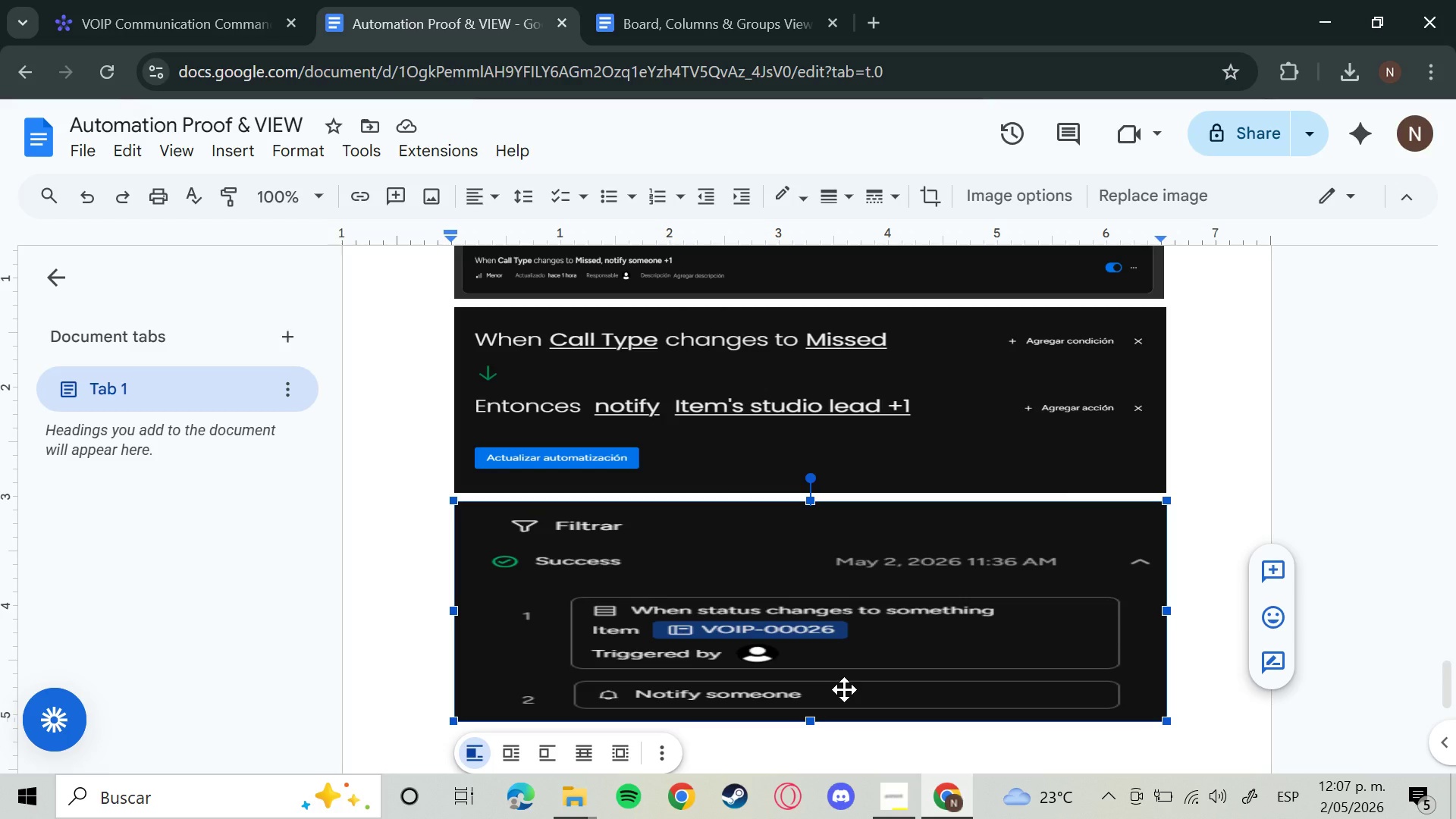 
scroll: coordinate [886, 637], scroll_direction: up, amount: 1.0
 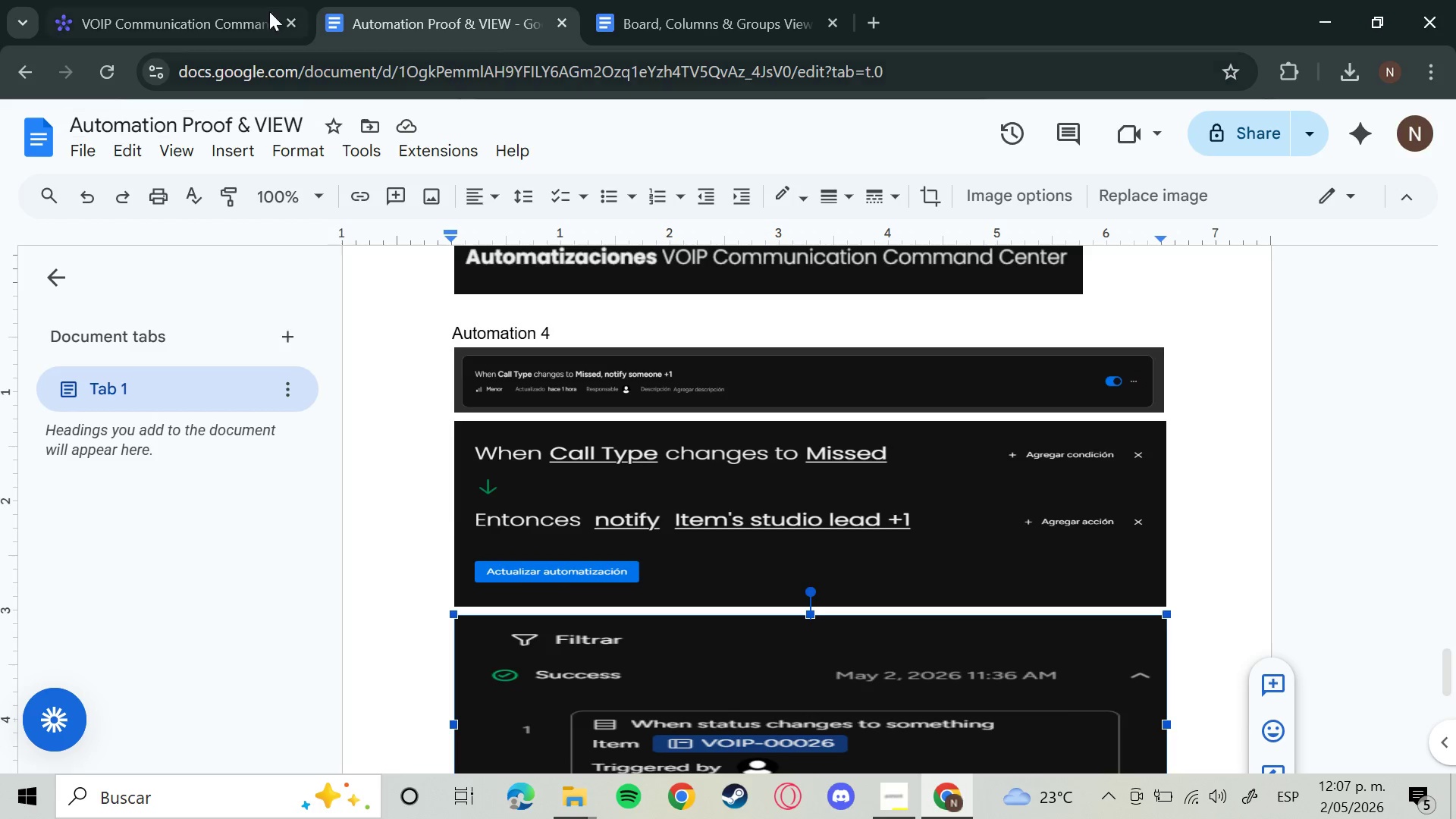 
left_click([248, 0])
 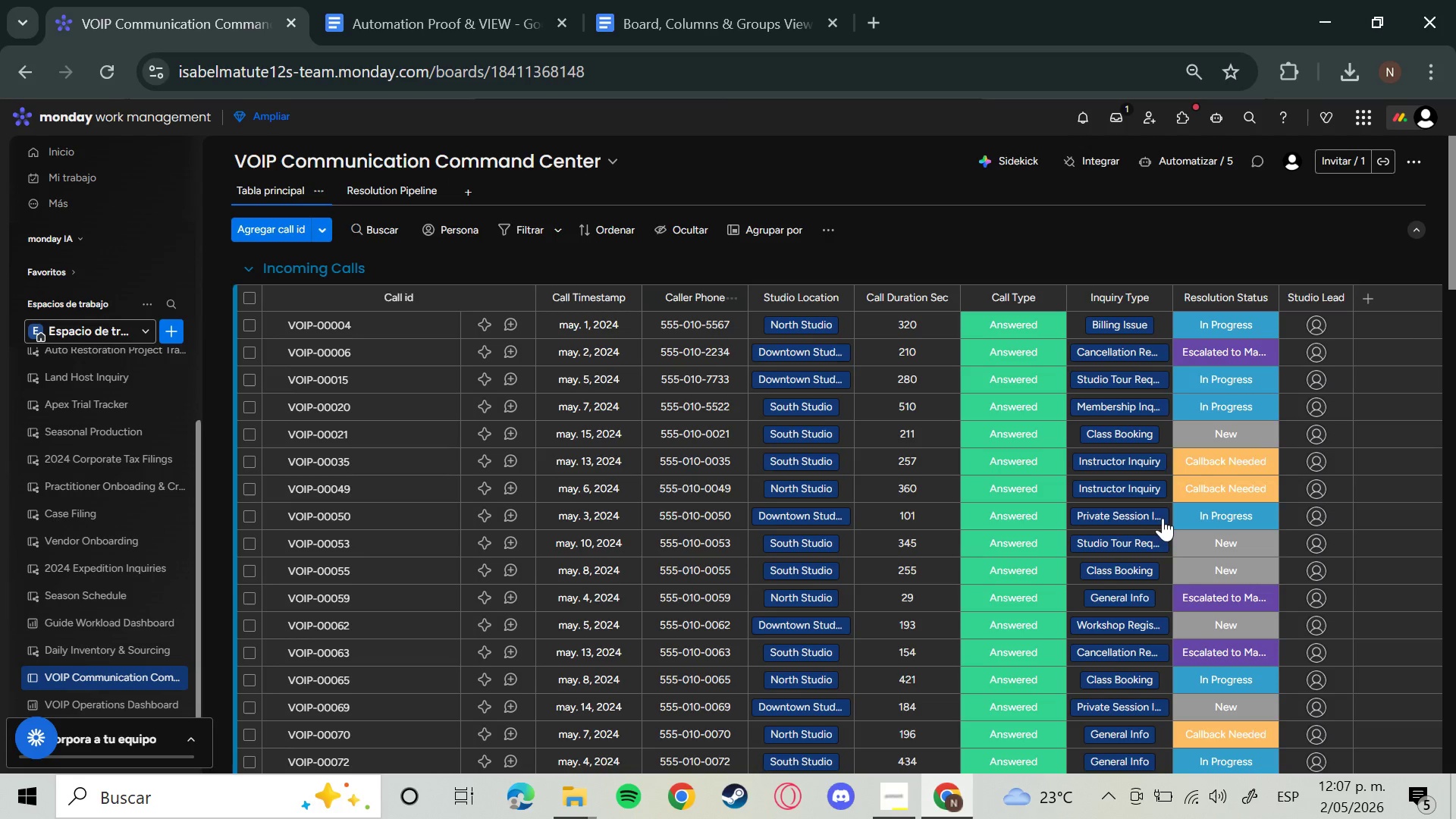 
scroll: coordinate [1181, 544], scroll_direction: down, amount: 8.0
 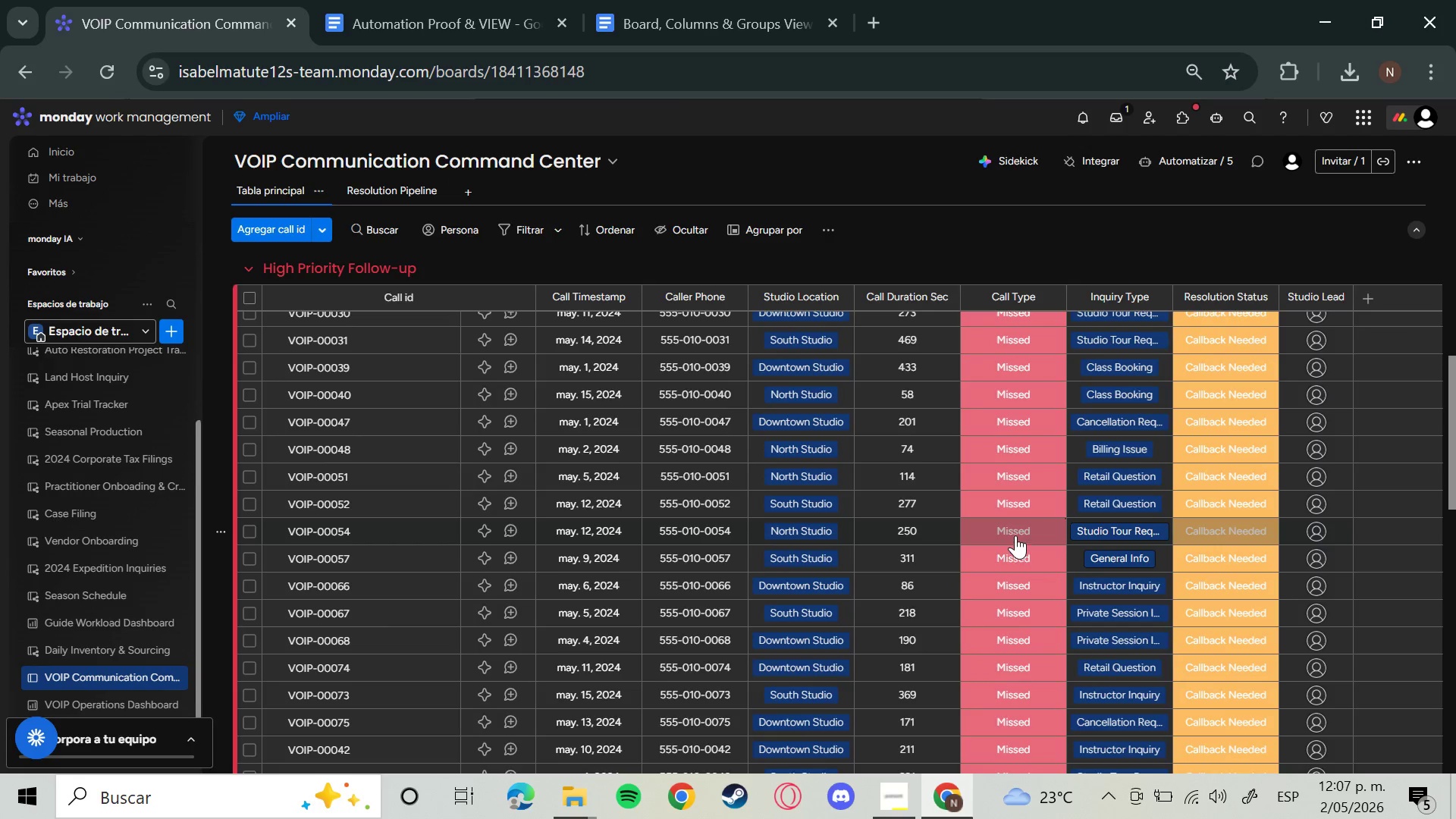 
left_click([1015, 534])
 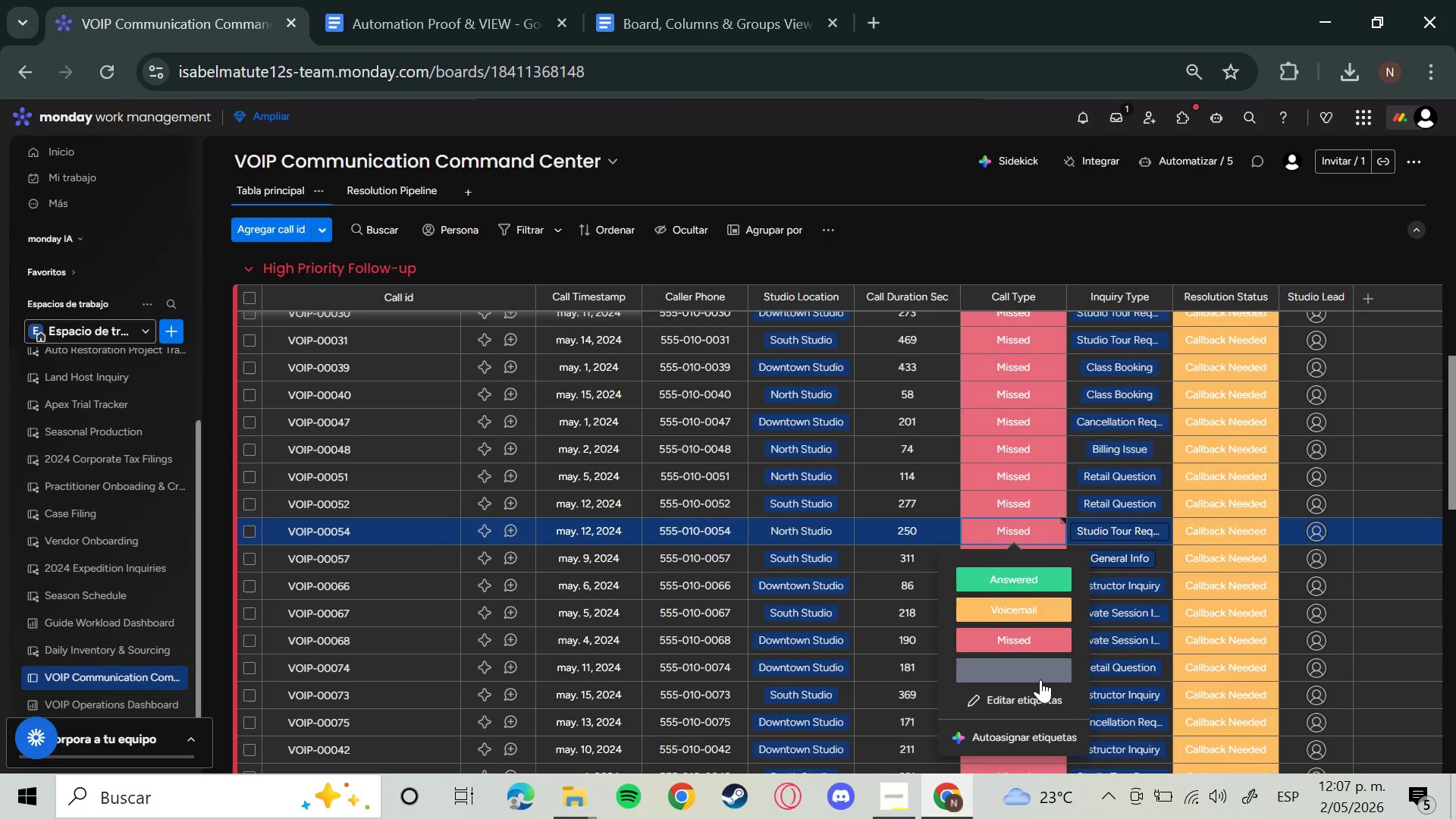 
left_click([1032, 674])
 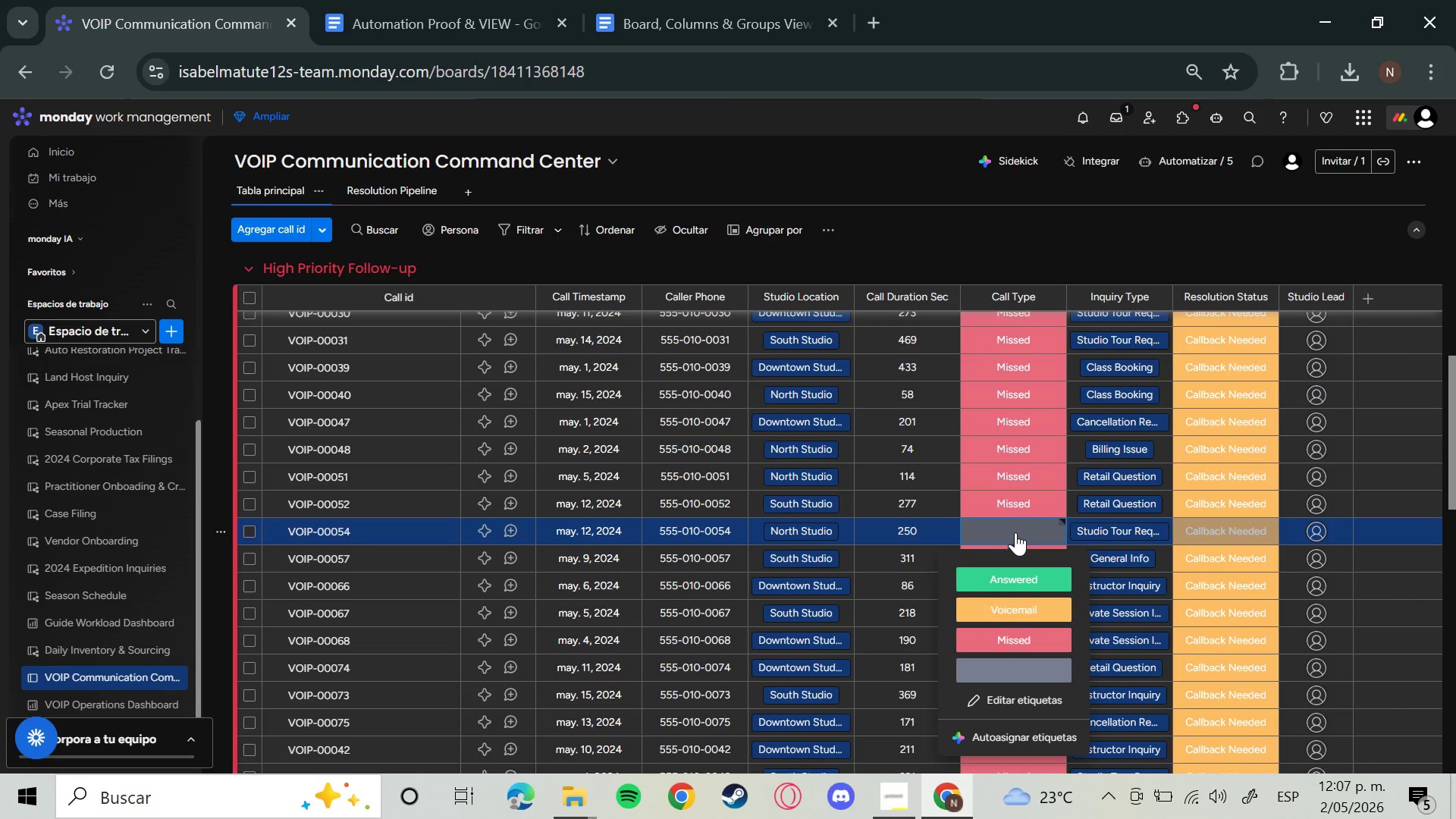 
left_click([1020, 638])
 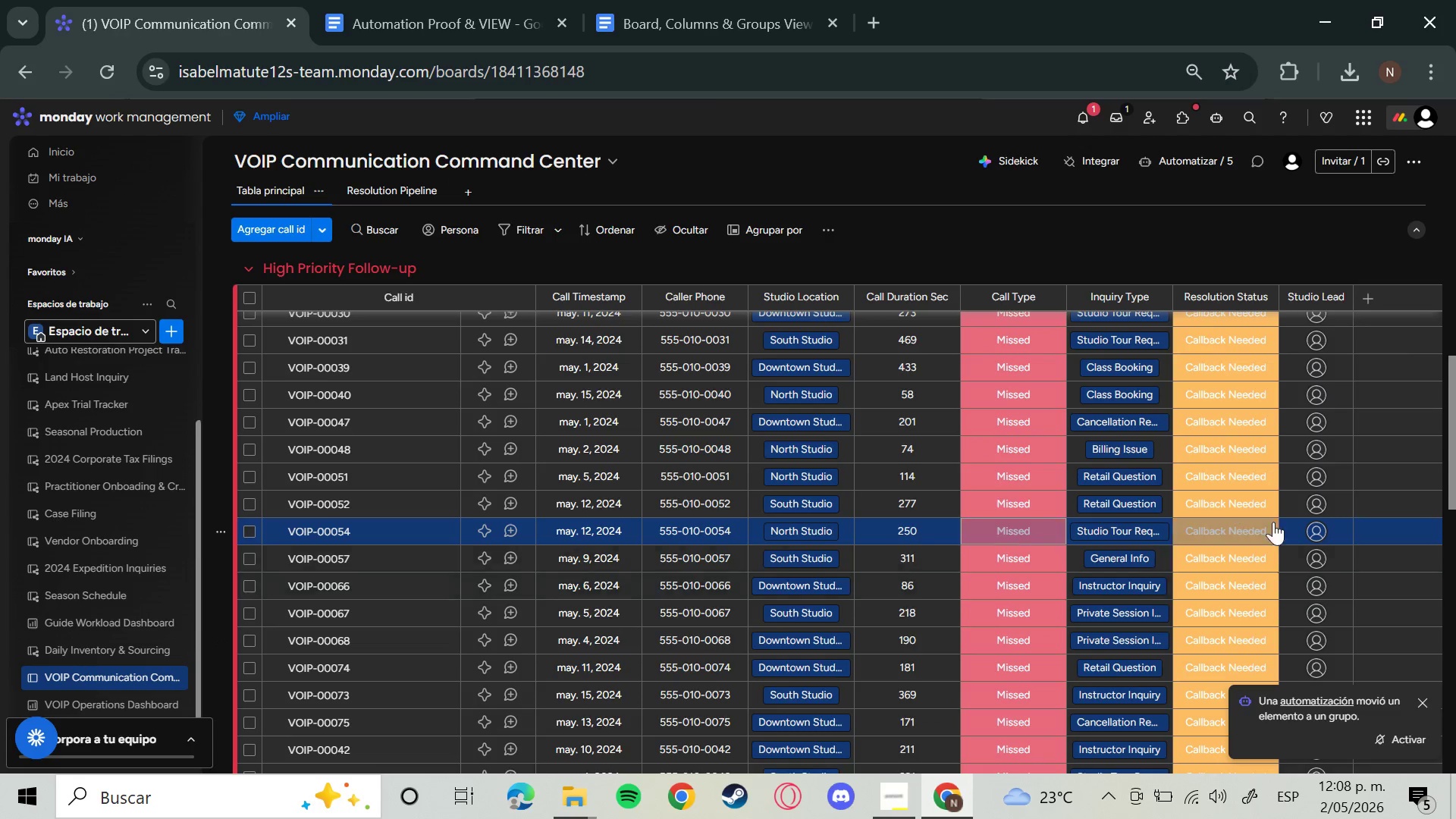 
wait(6.31)
 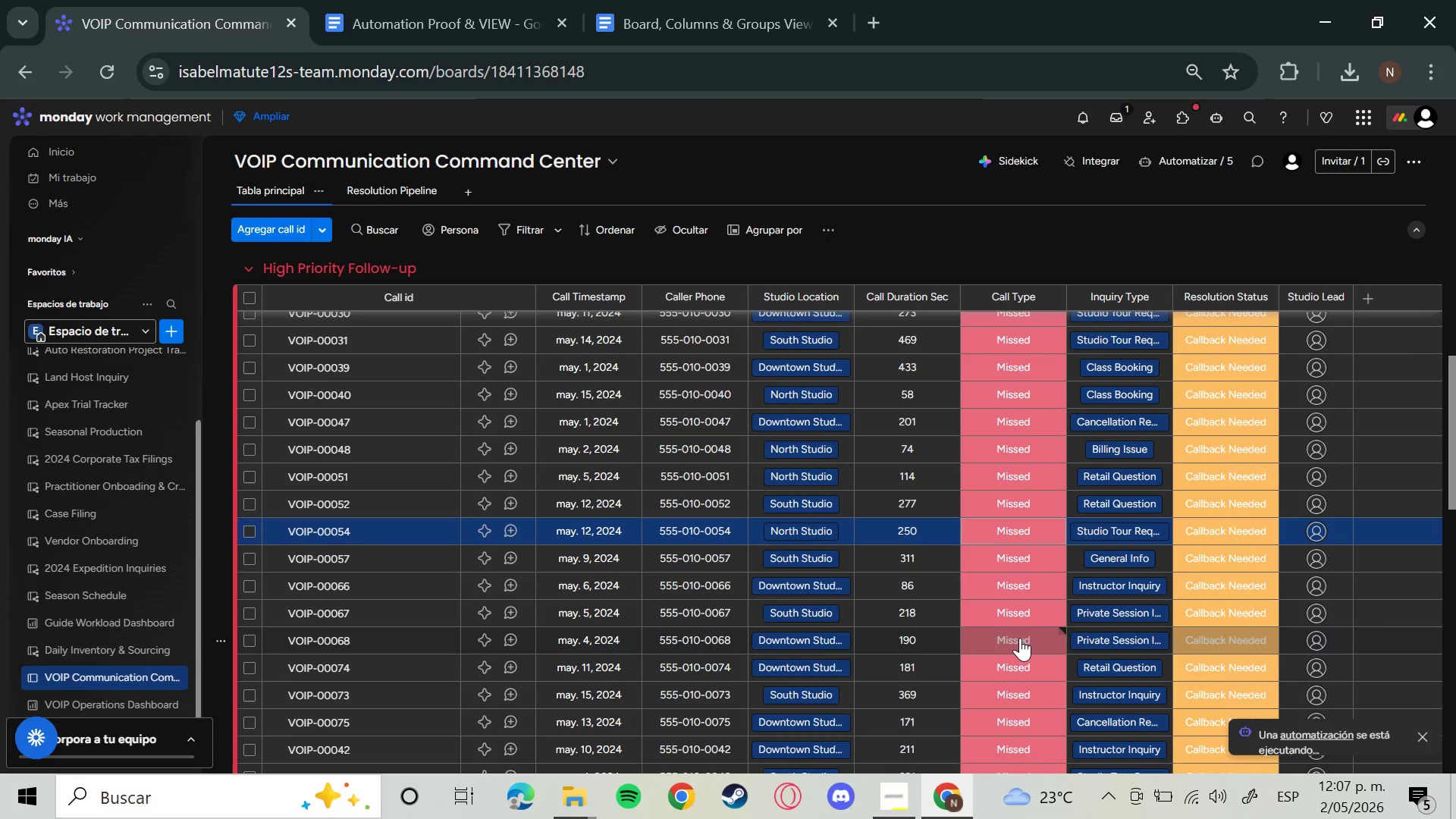 
left_click([1084, 109])
 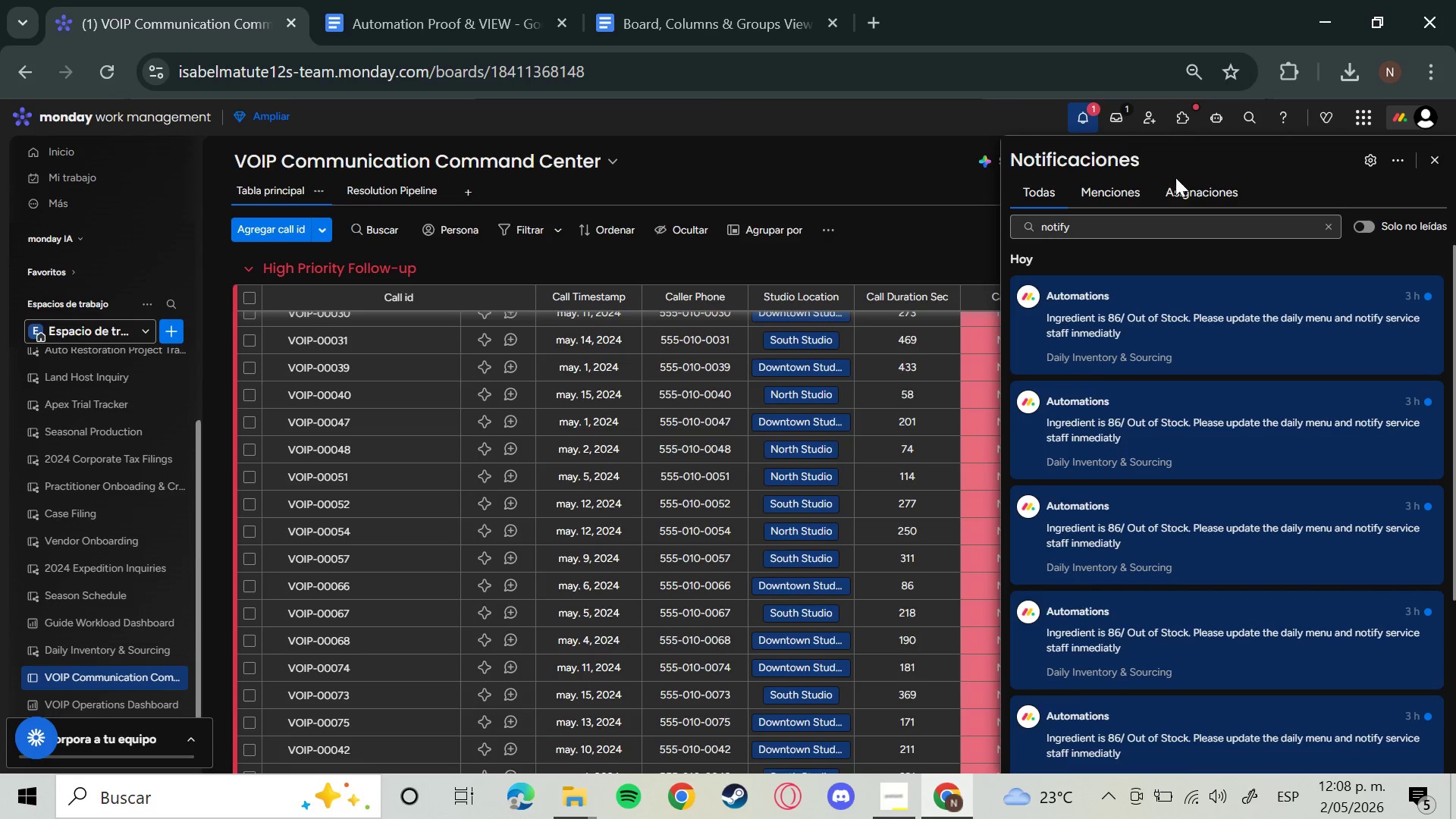 
left_click([1040, 198])
 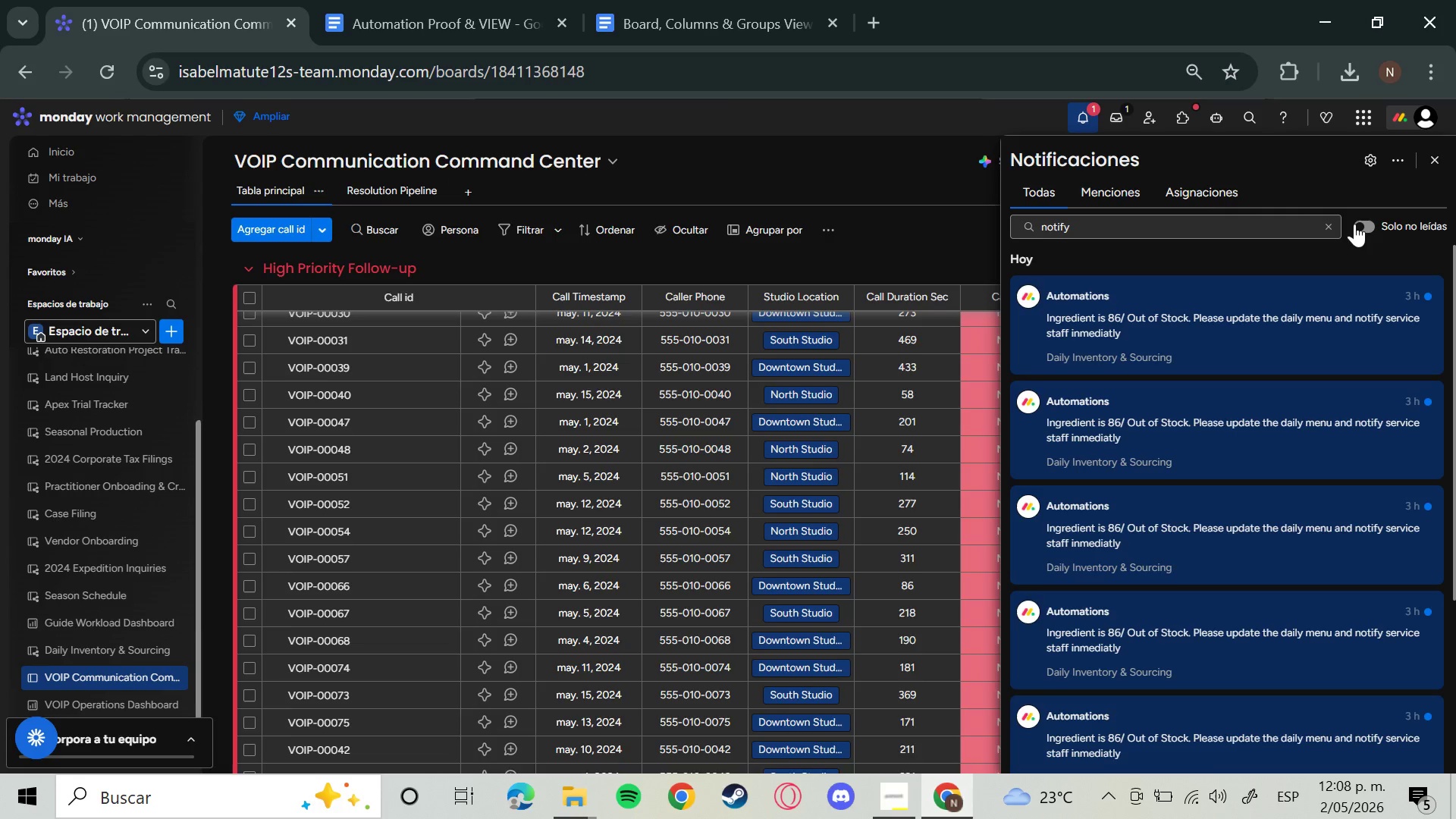 
left_click([1326, 224])
 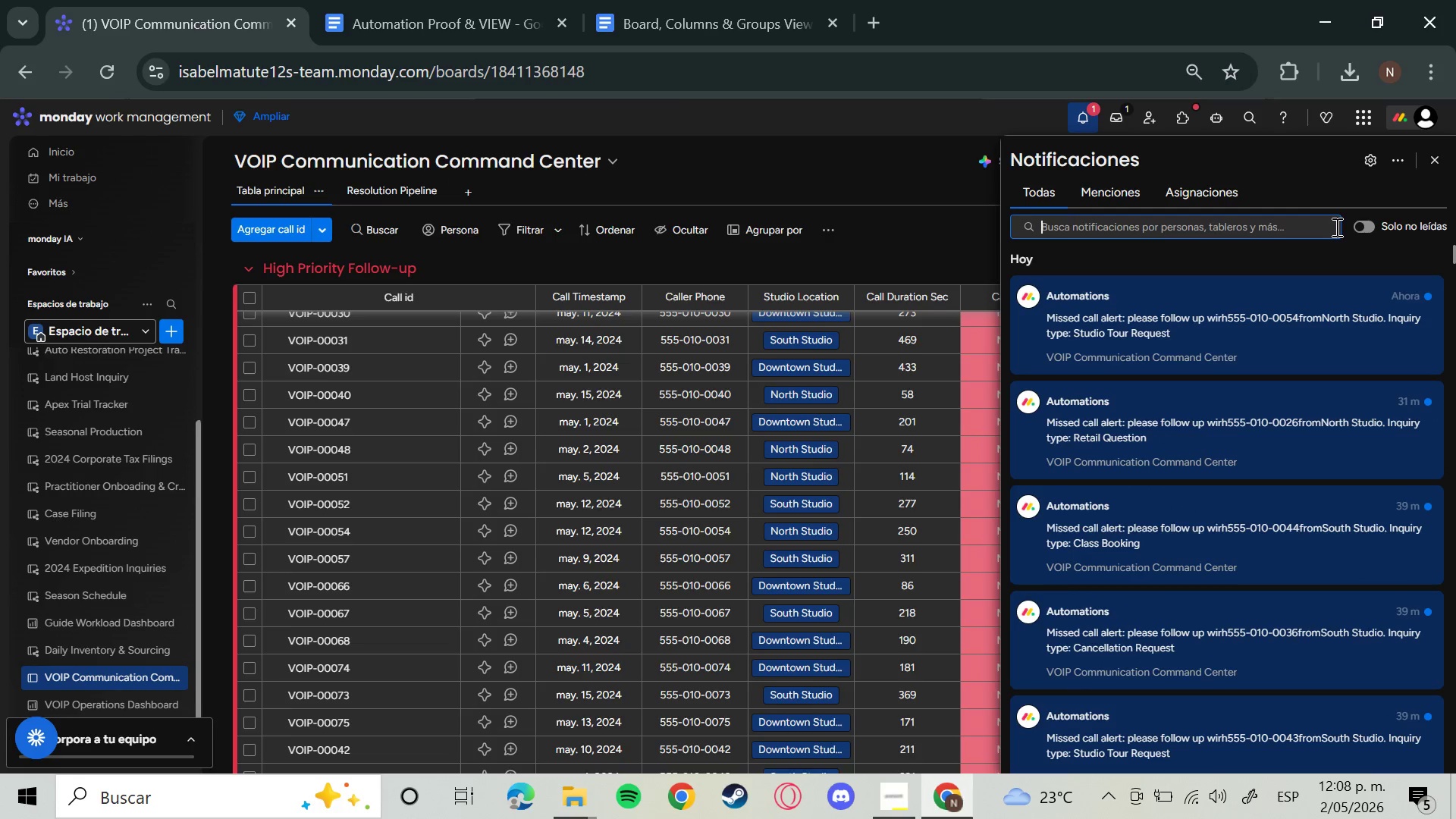 
wait(9.2)
 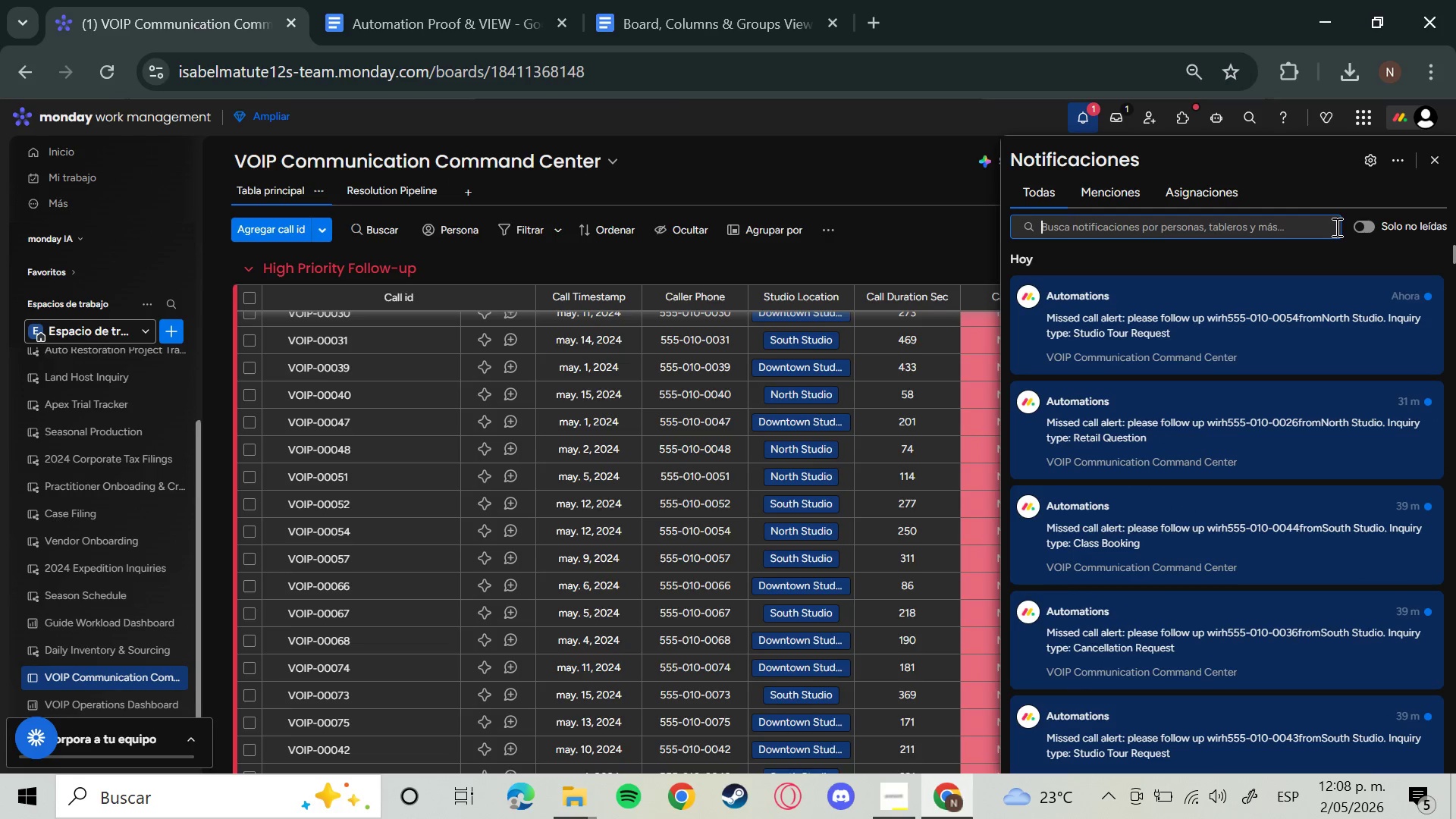 
left_click([1266, 350])
 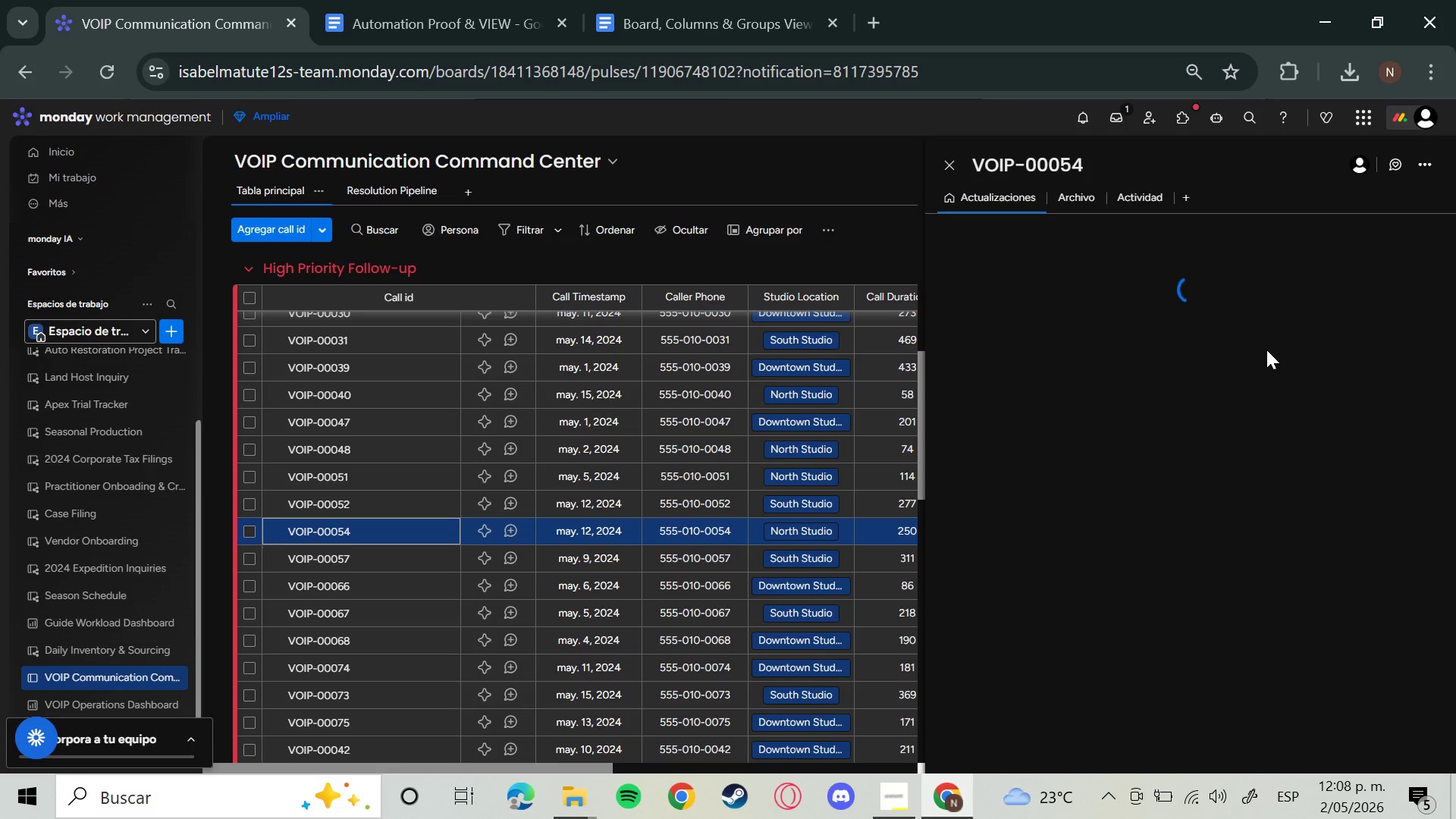 
mouse_move([1243, 347])
 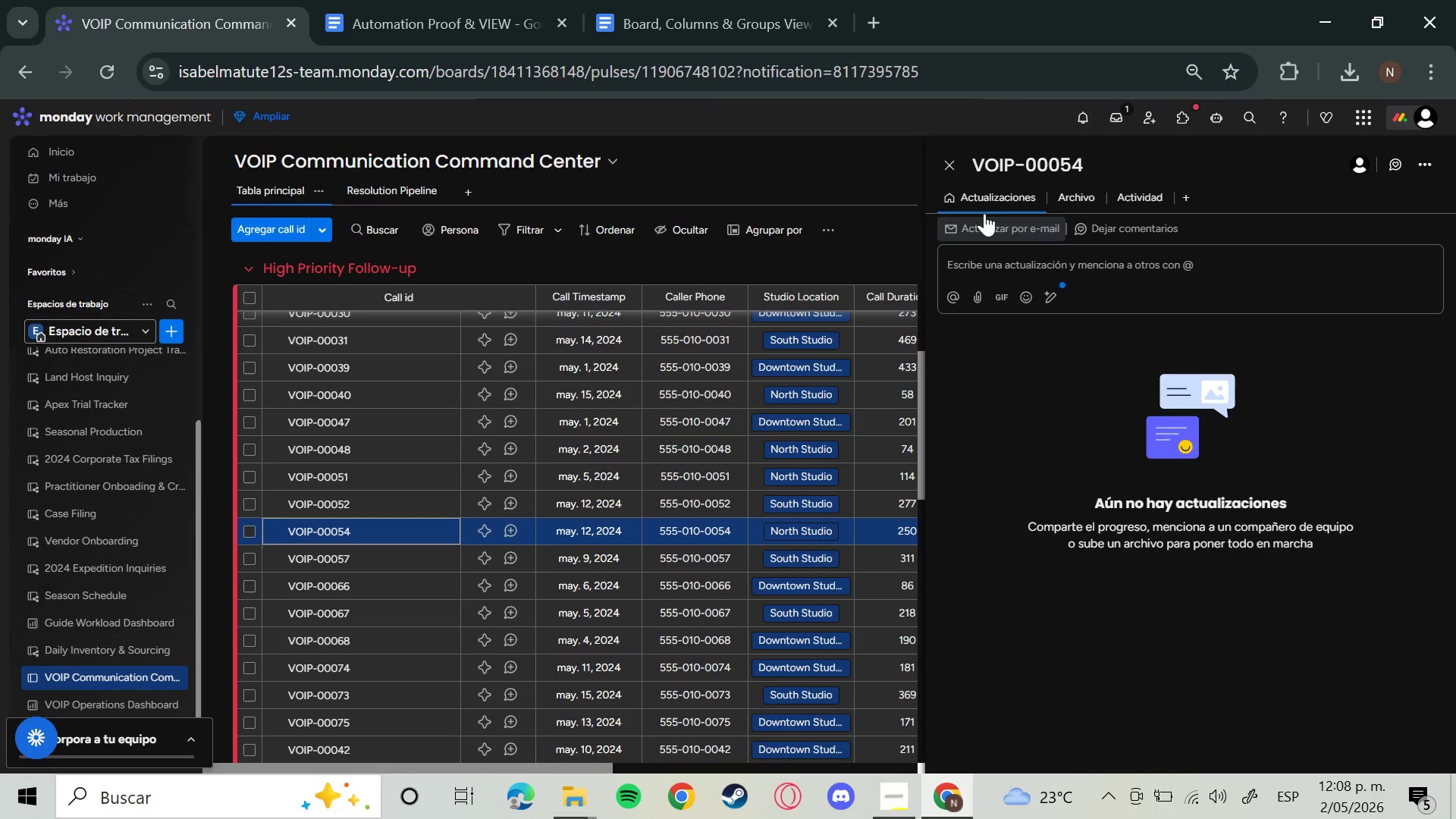 
left_click([954, 162])
 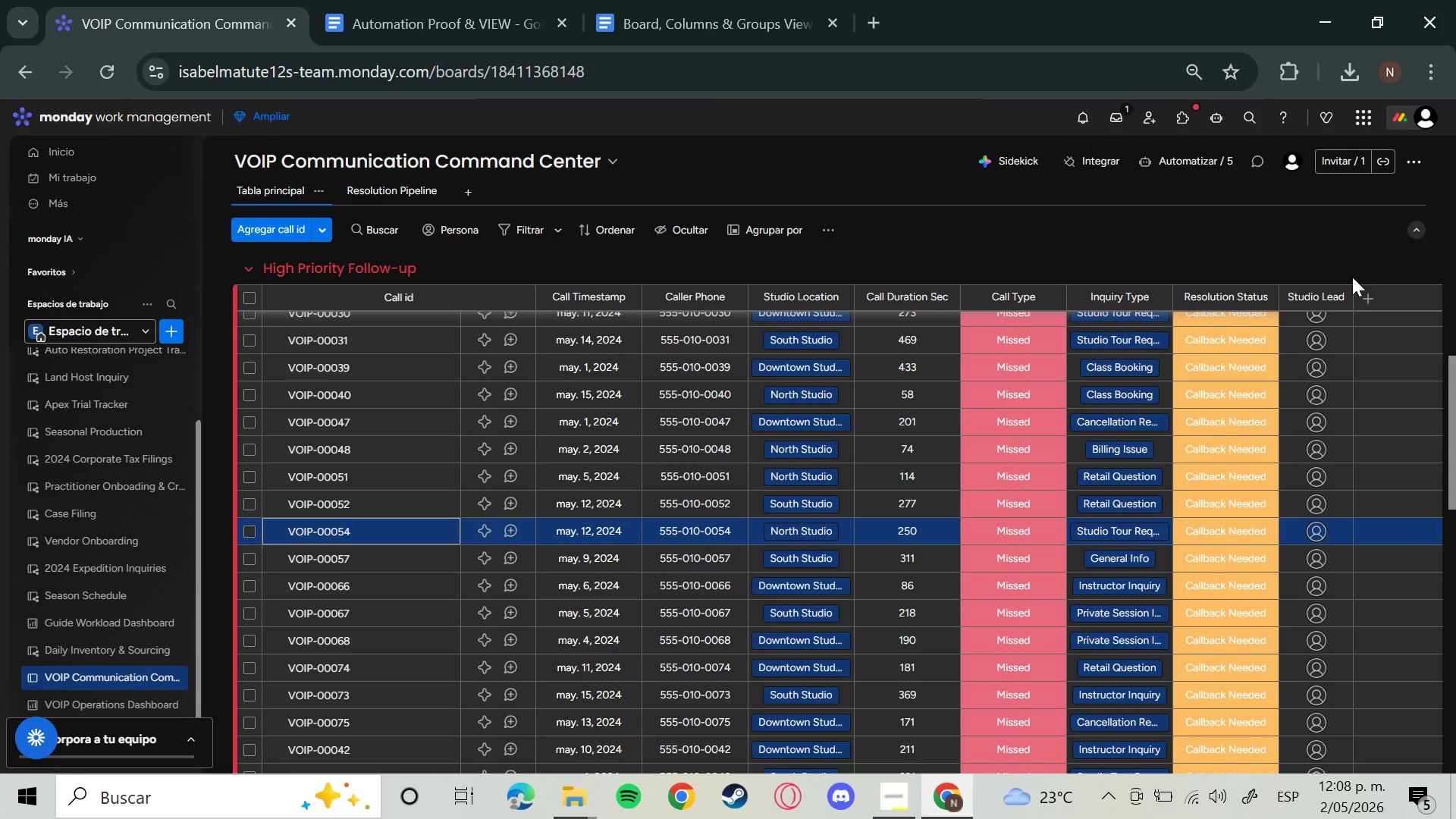 
left_click([1320, 531])
 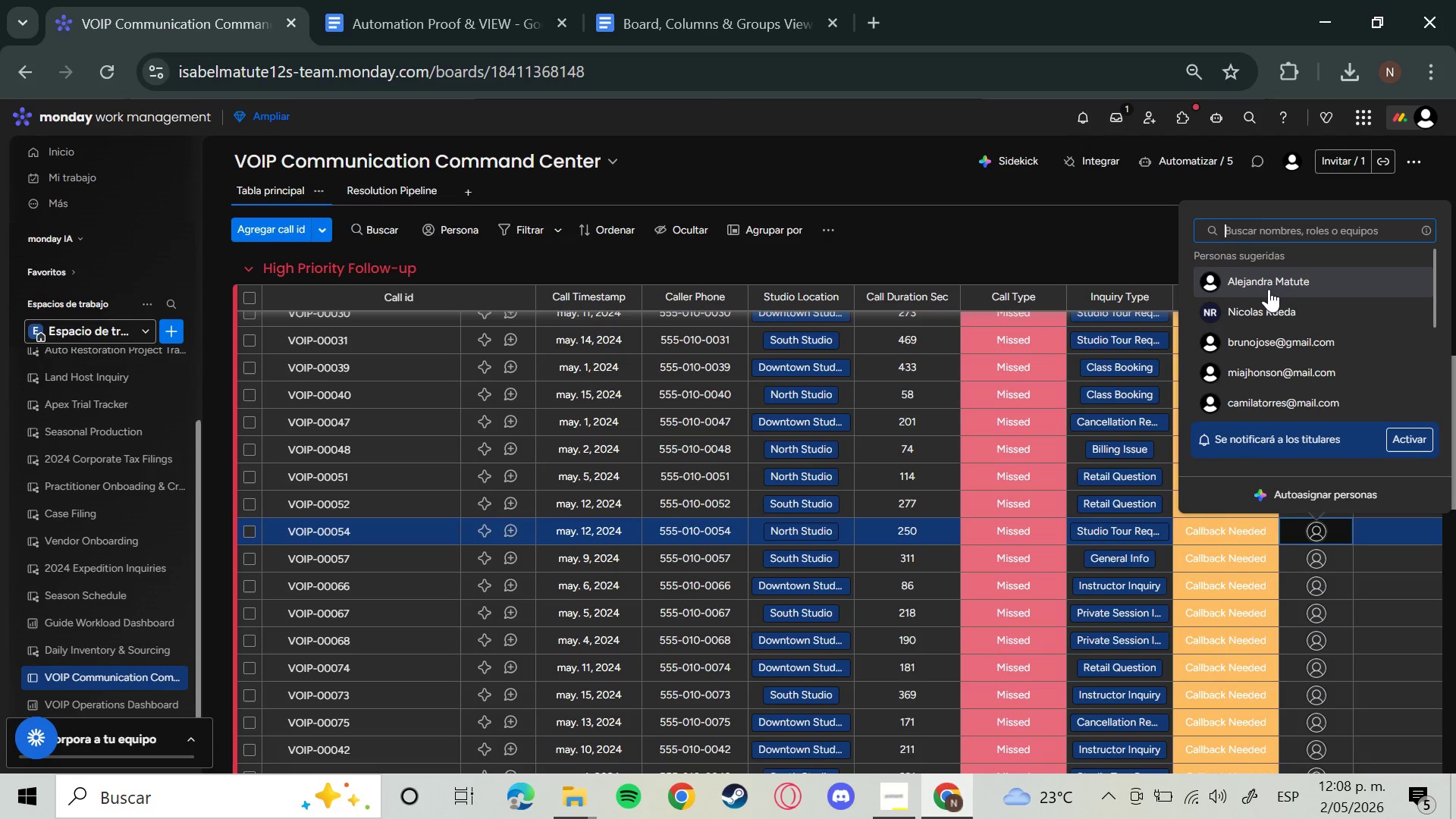 
left_click([1268, 317])
 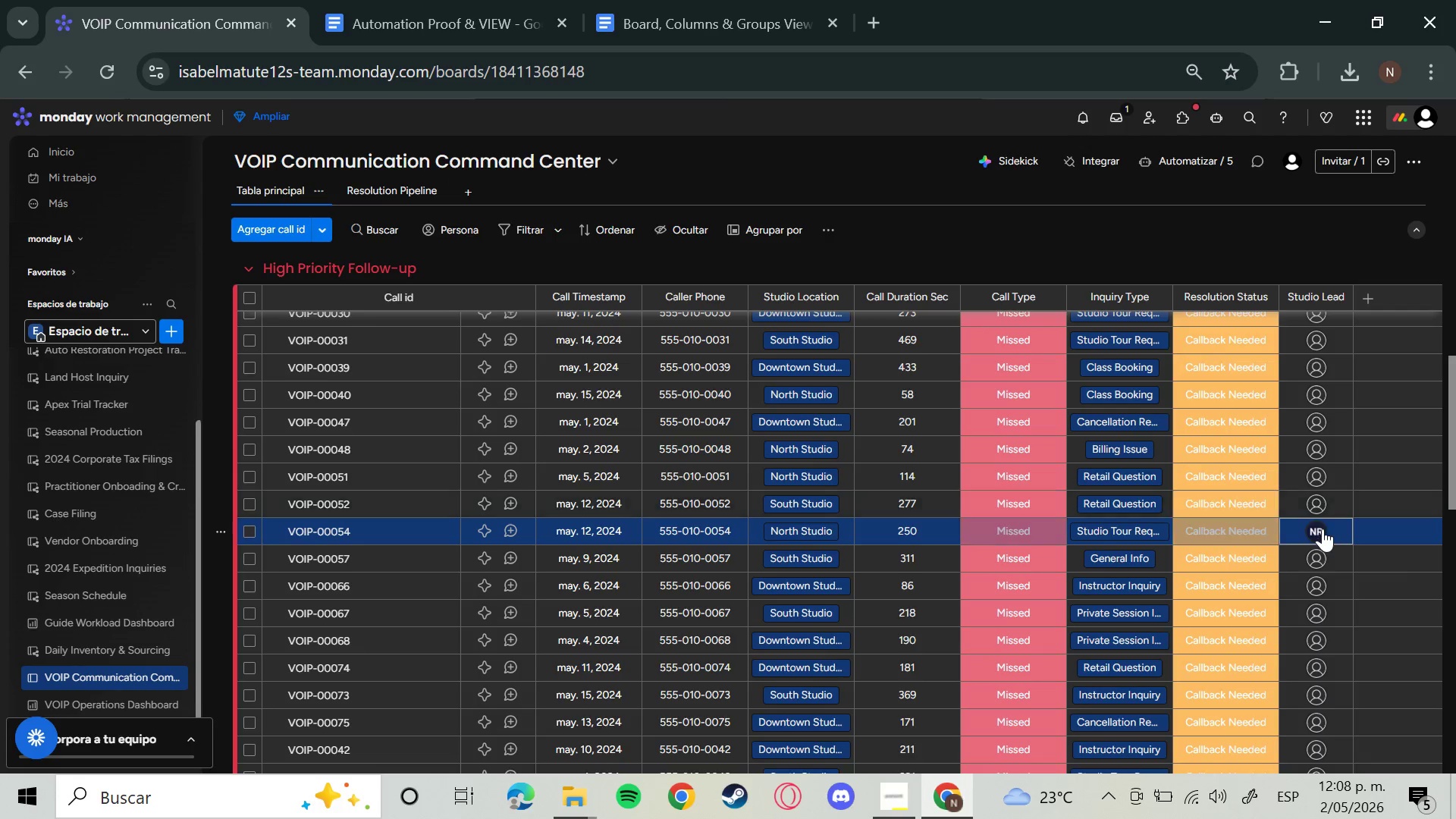 
left_click([1320, 529])
 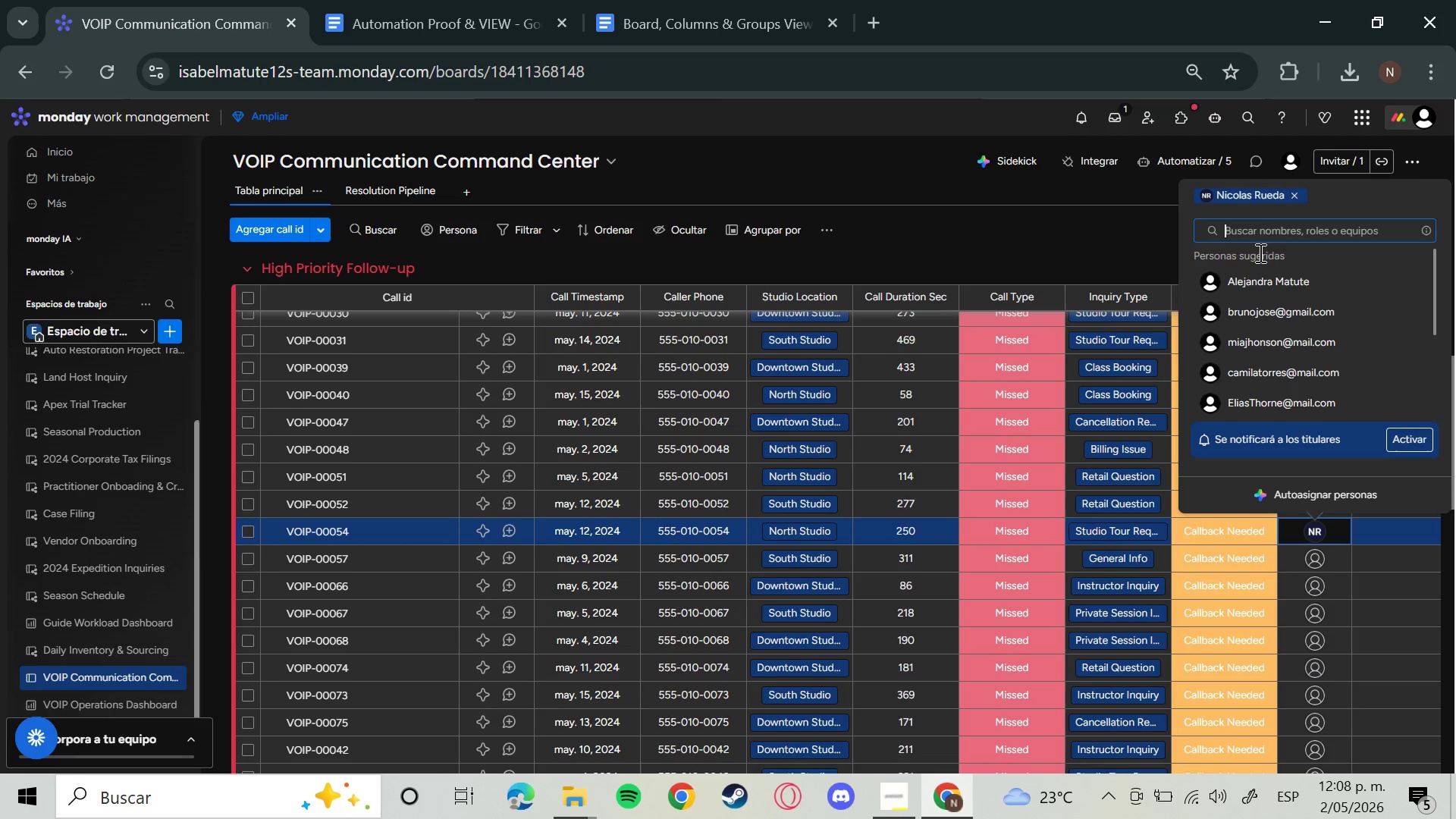 
left_click([1260, 278])
 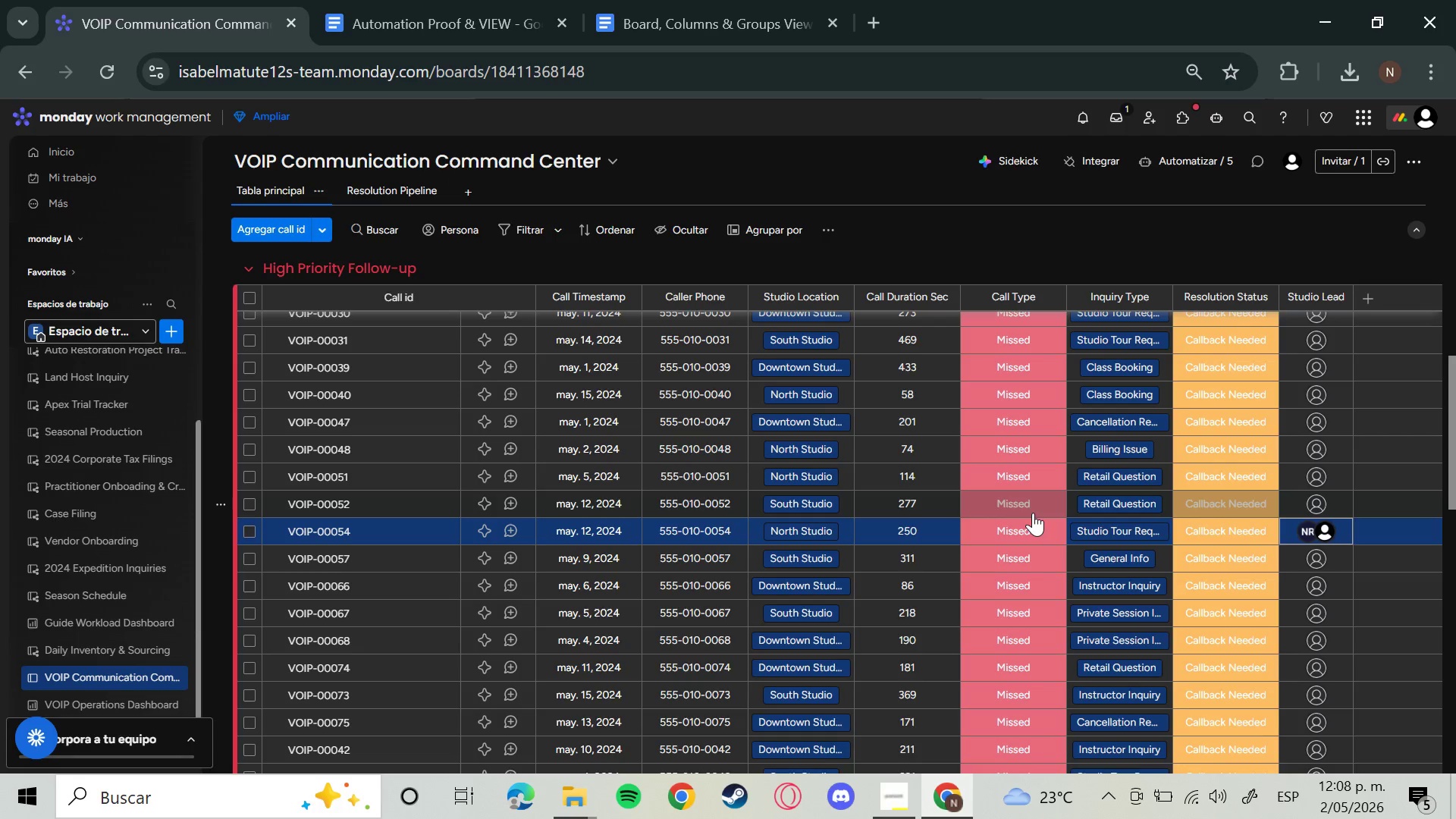 
left_click([1002, 531])
 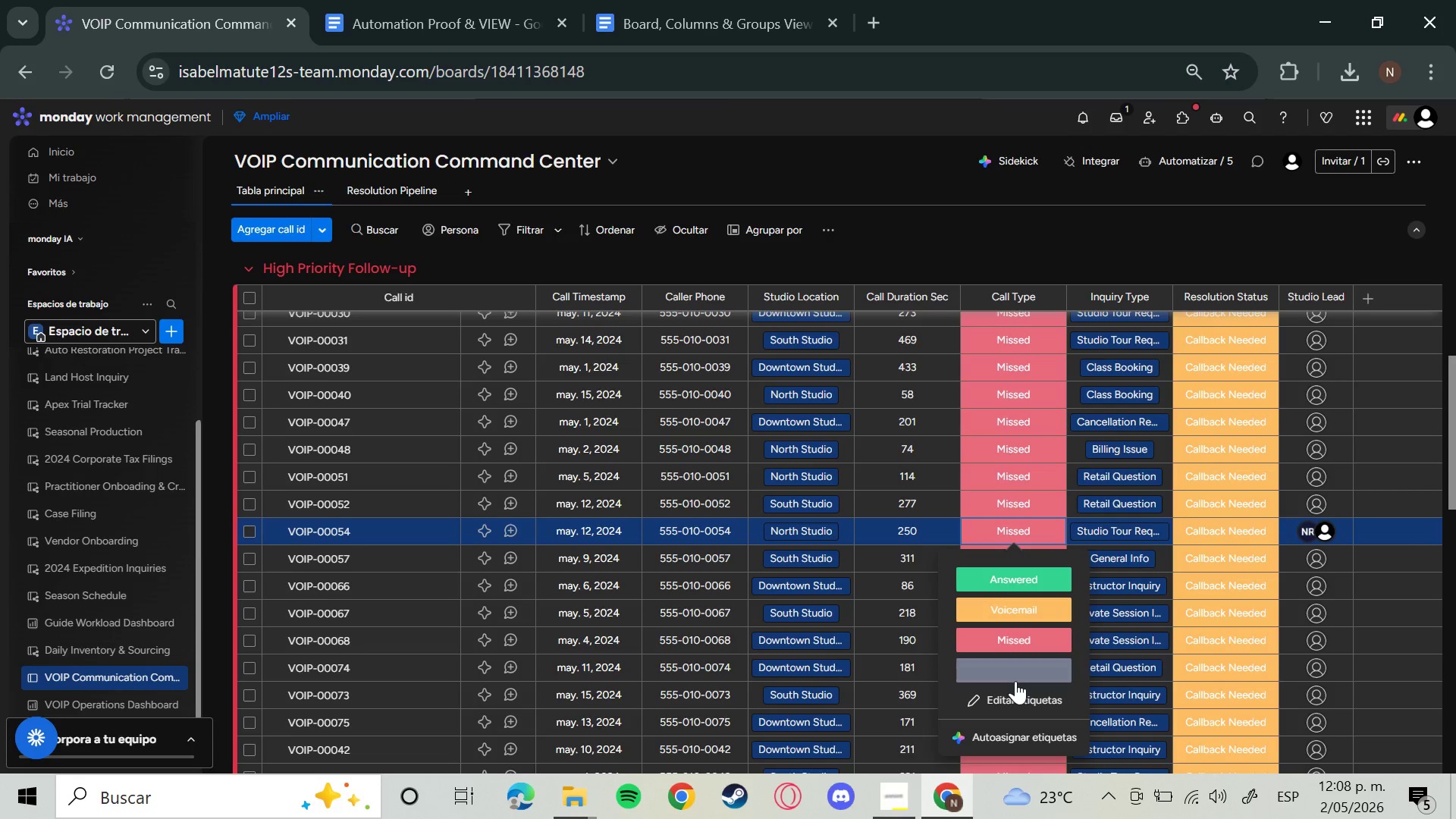 
left_click([1019, 658])
 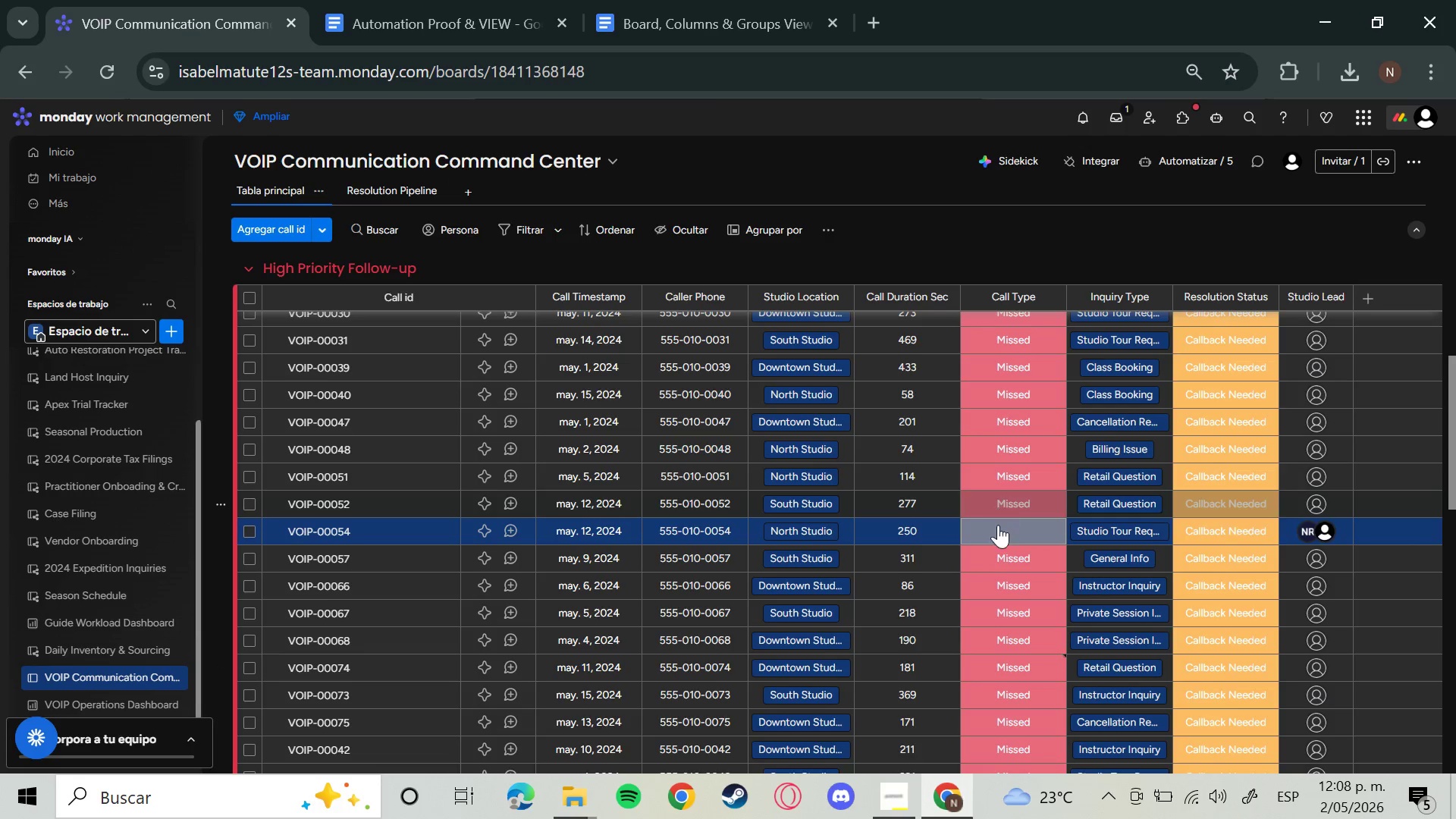 
left_click([999, 535])
 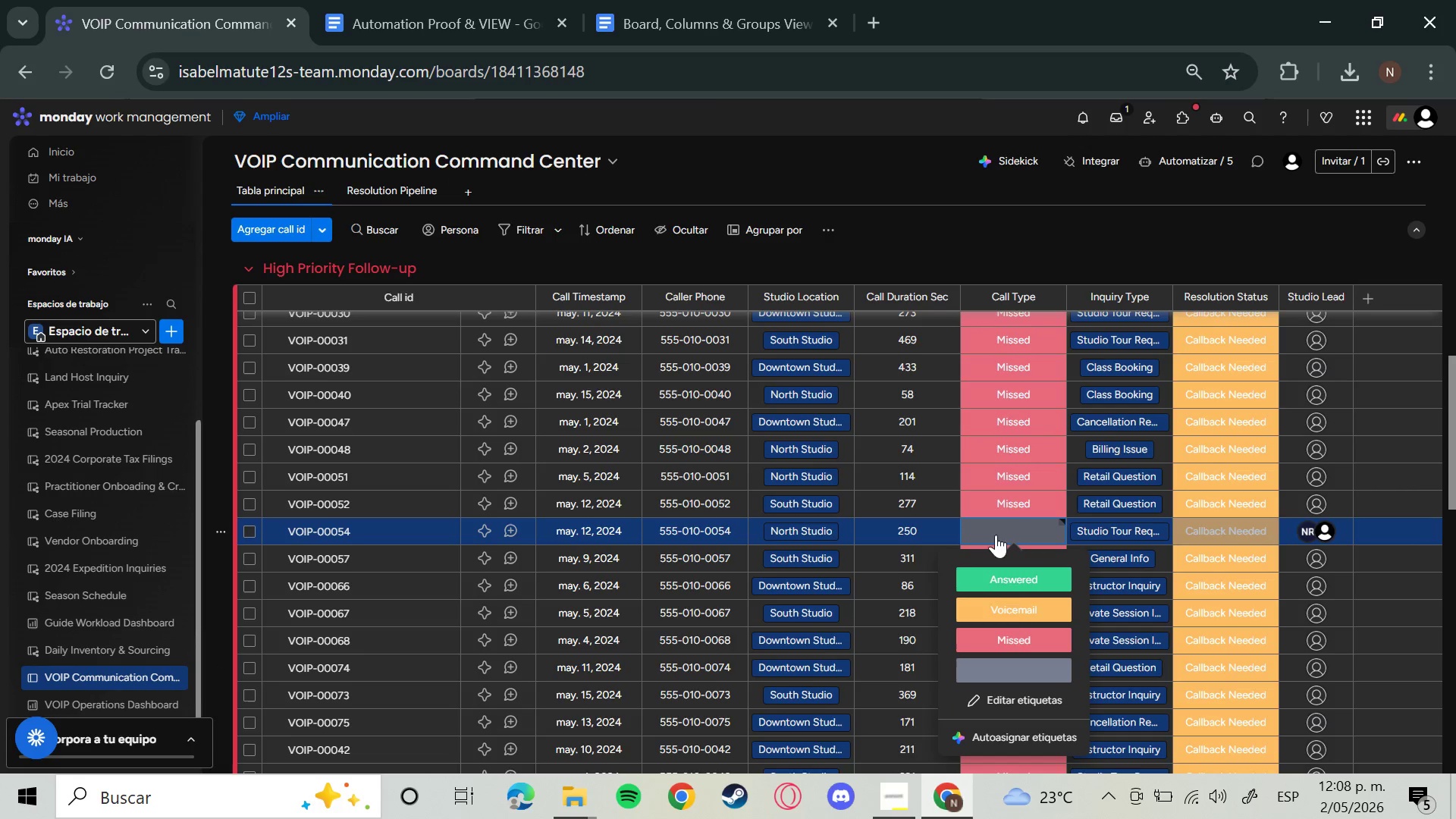 
left_click([1012, 643])
 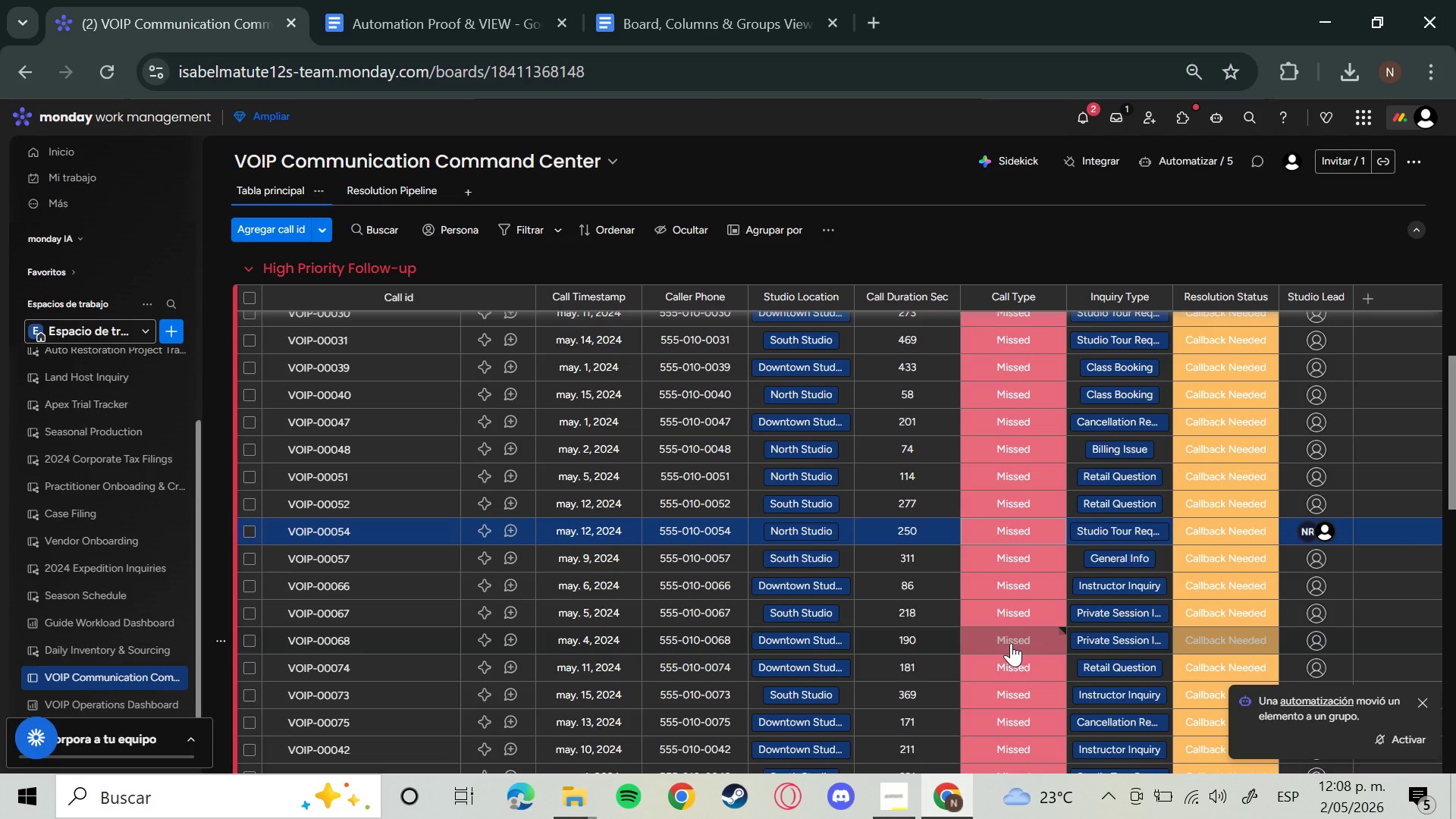 
wait(11.58)
 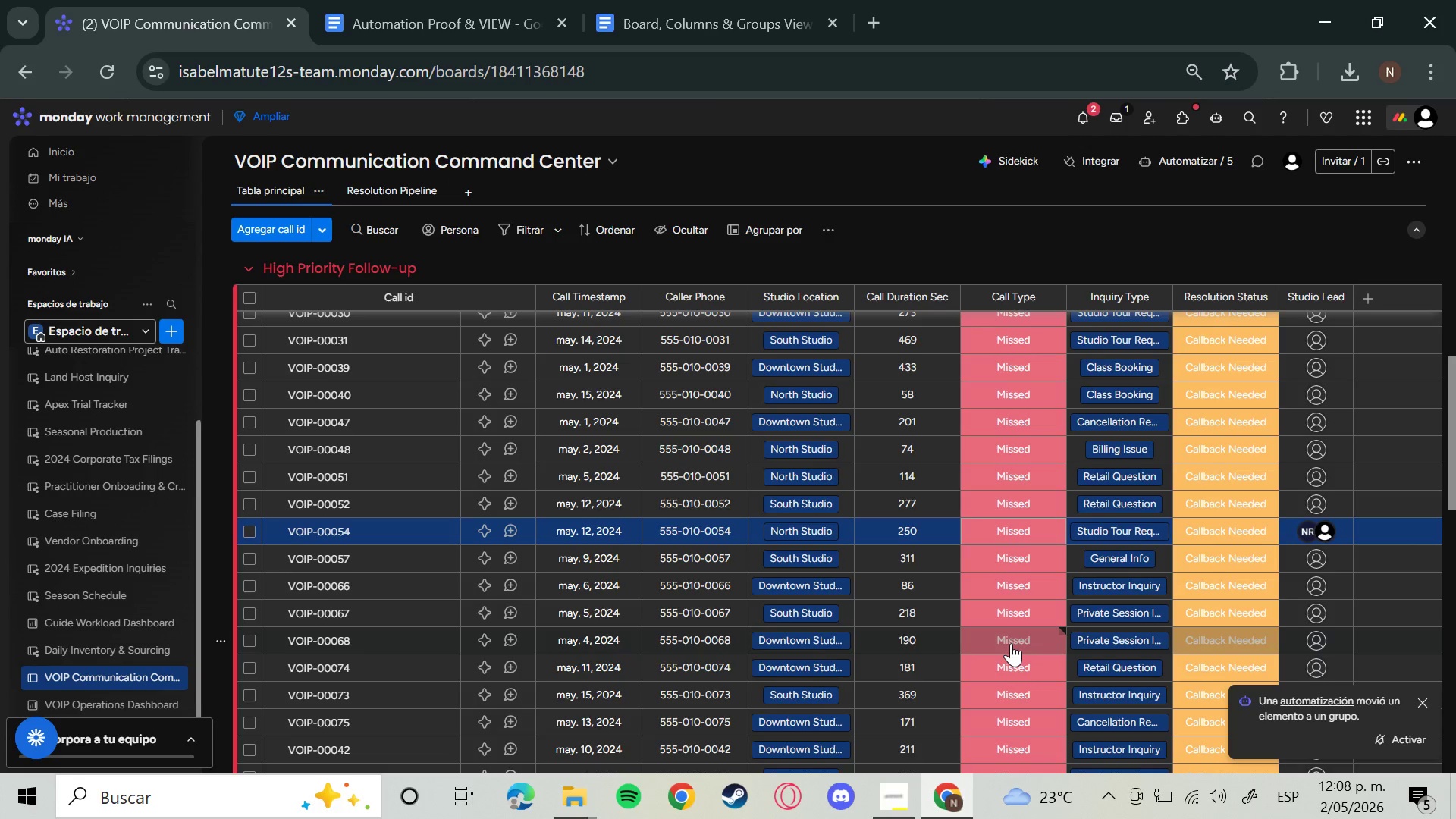 
left_click([1076, 118])
 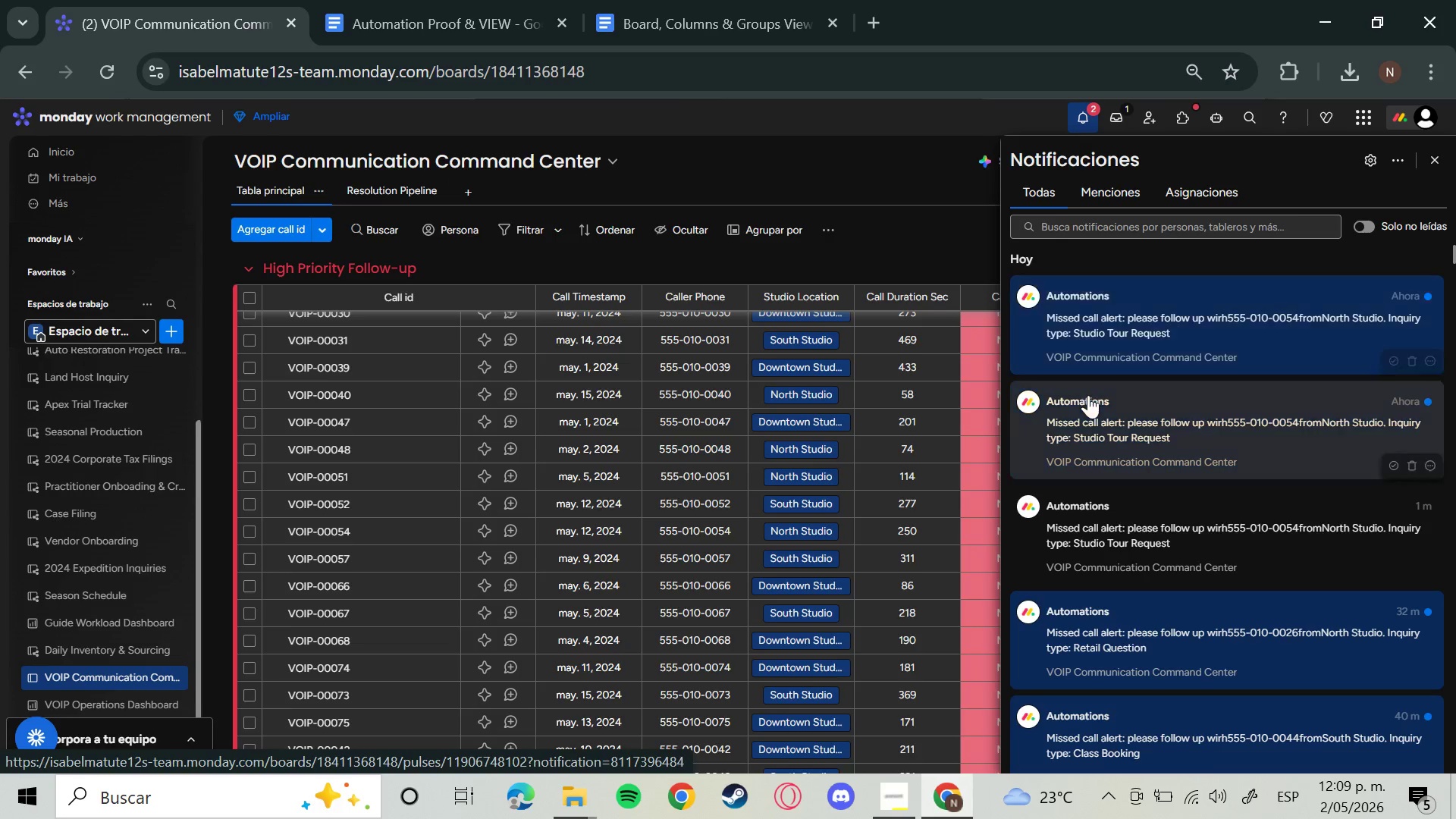 
wait(15.18)
 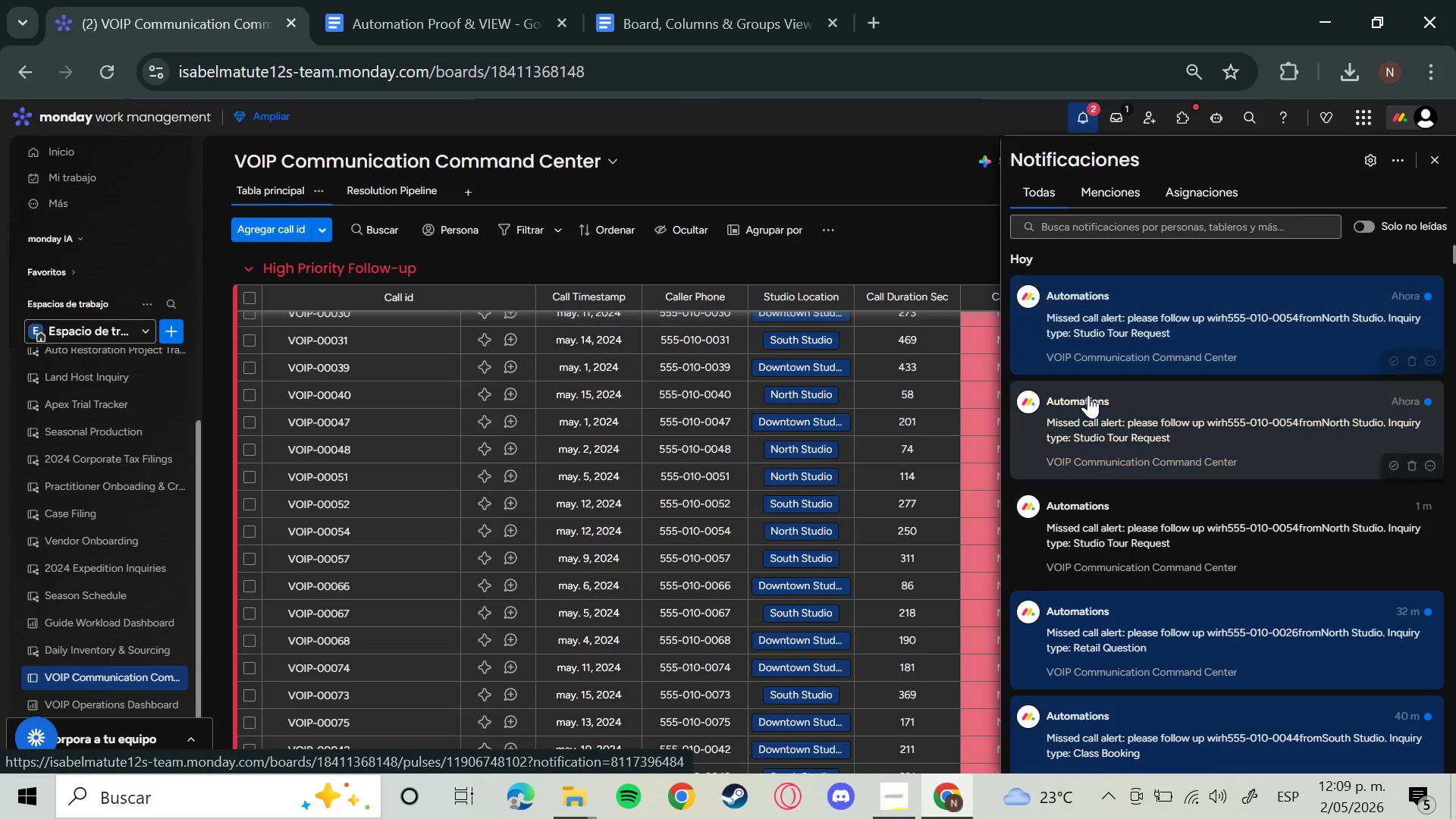 
mouse_move([833, 244])
 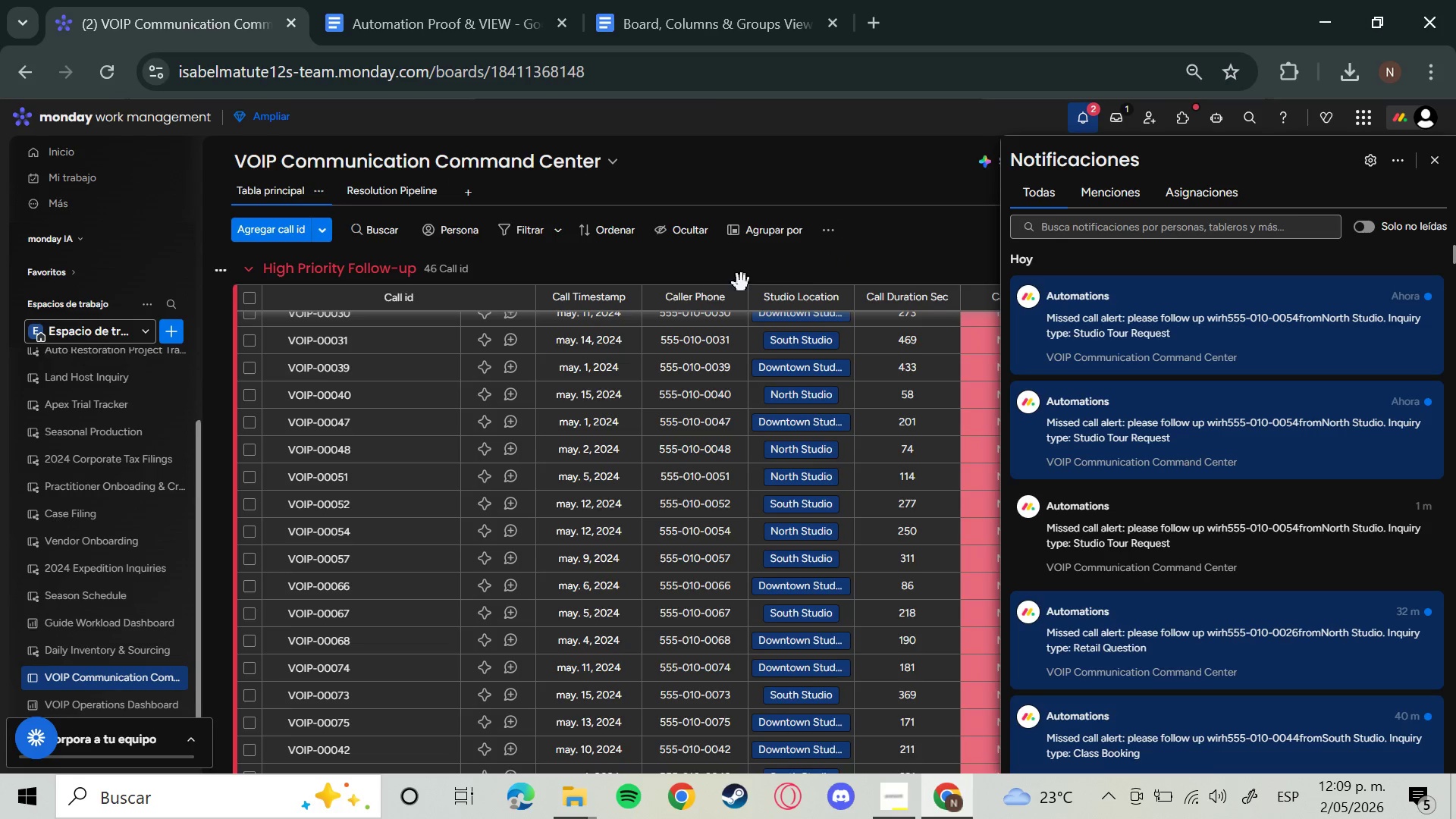 
wait(5.26)
 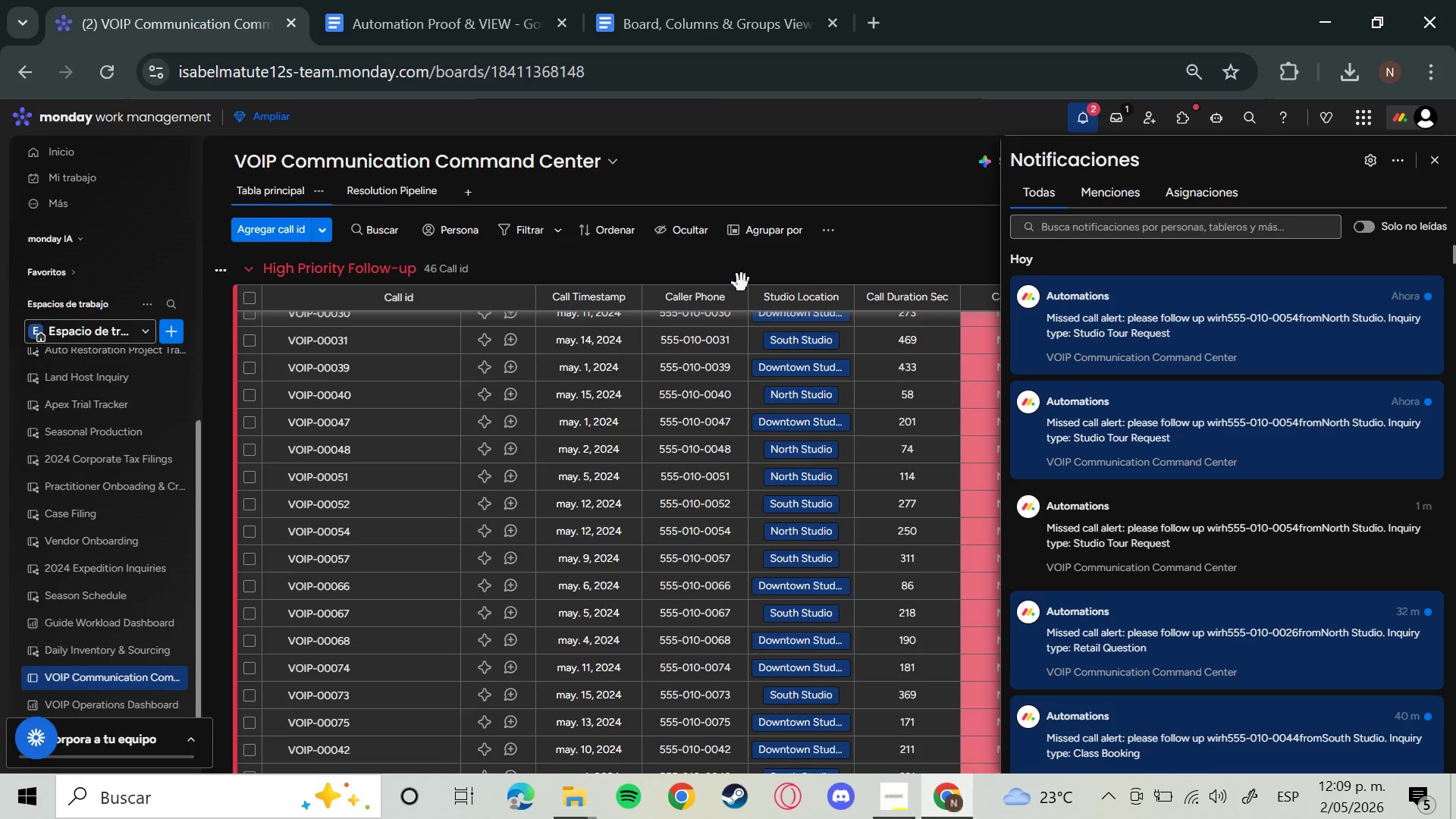 
key(Meta+Shift+S)
 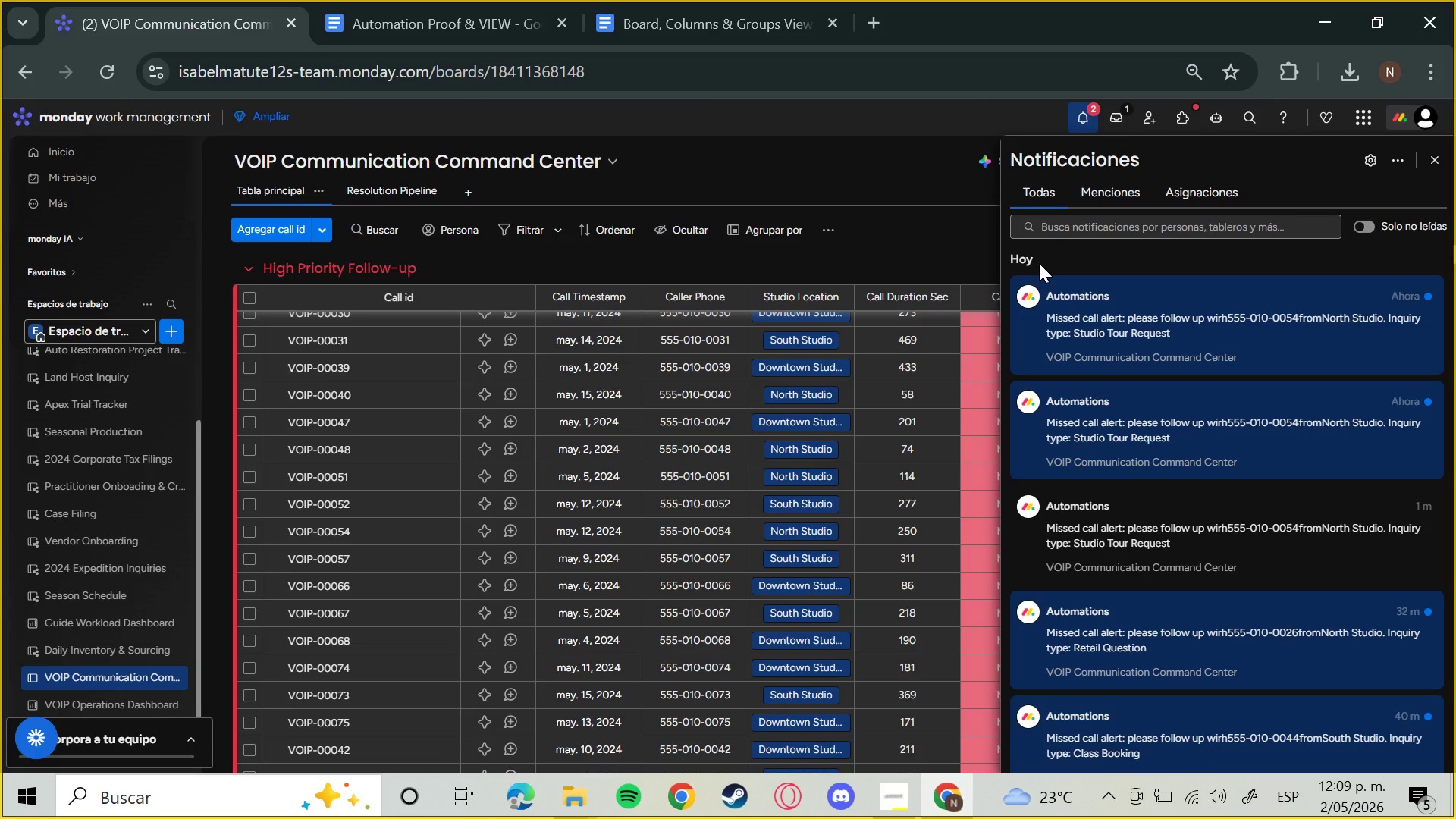 
wait(8.03)
 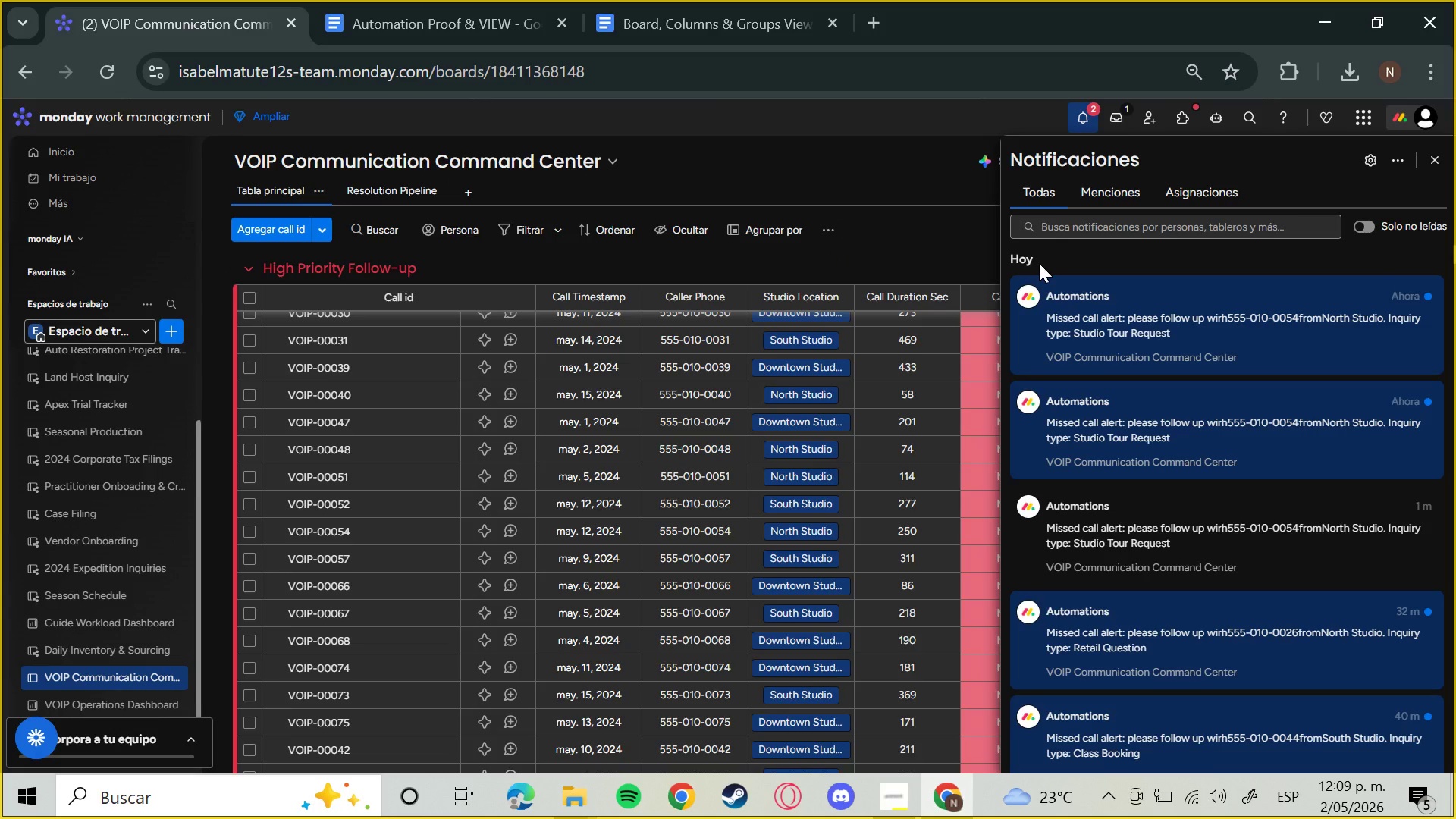 
left_click_drag(start_coordinate=[1007, 271], to_coordinate=[1448, 373])
 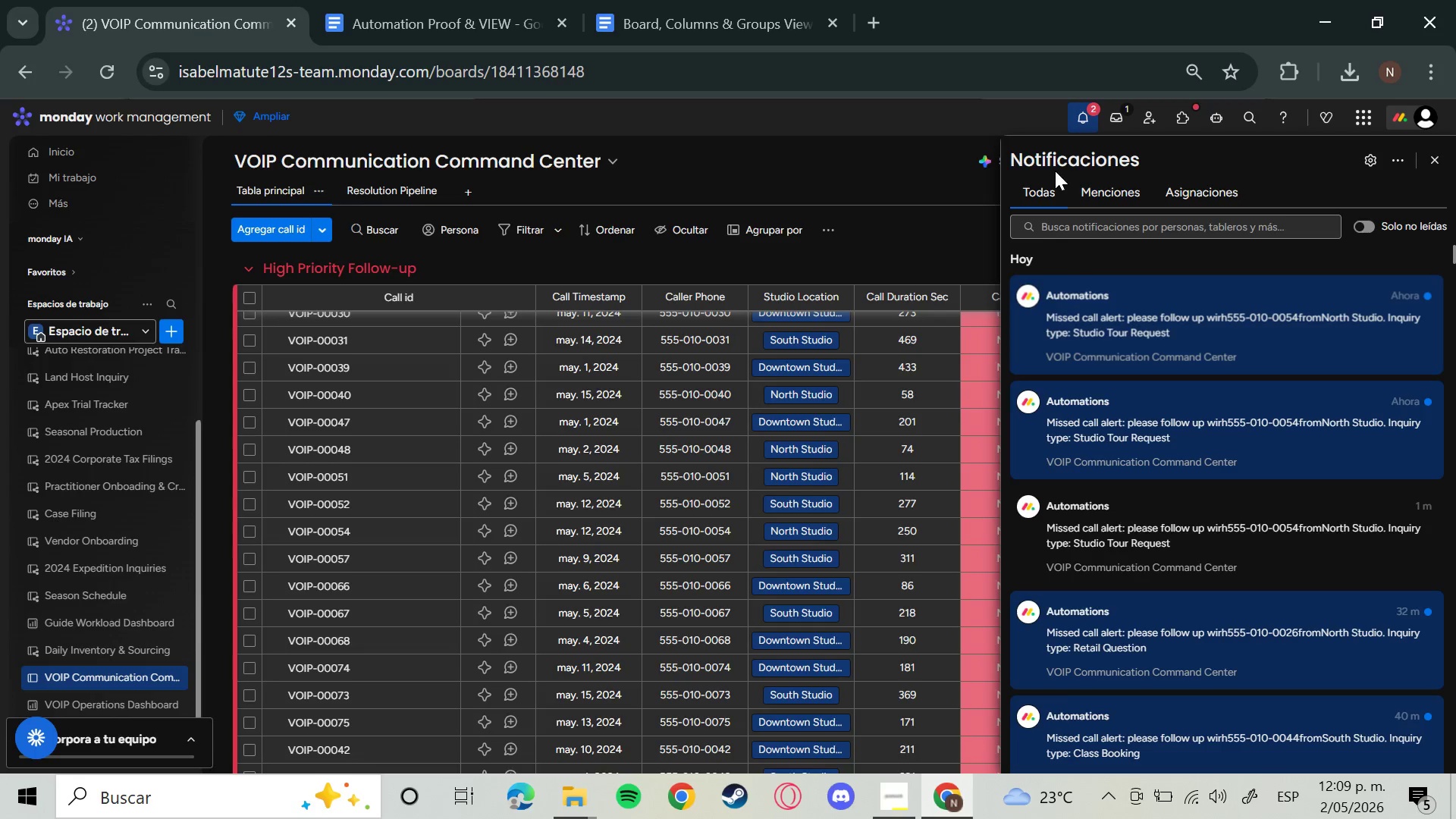 
left_click([423, 0])
 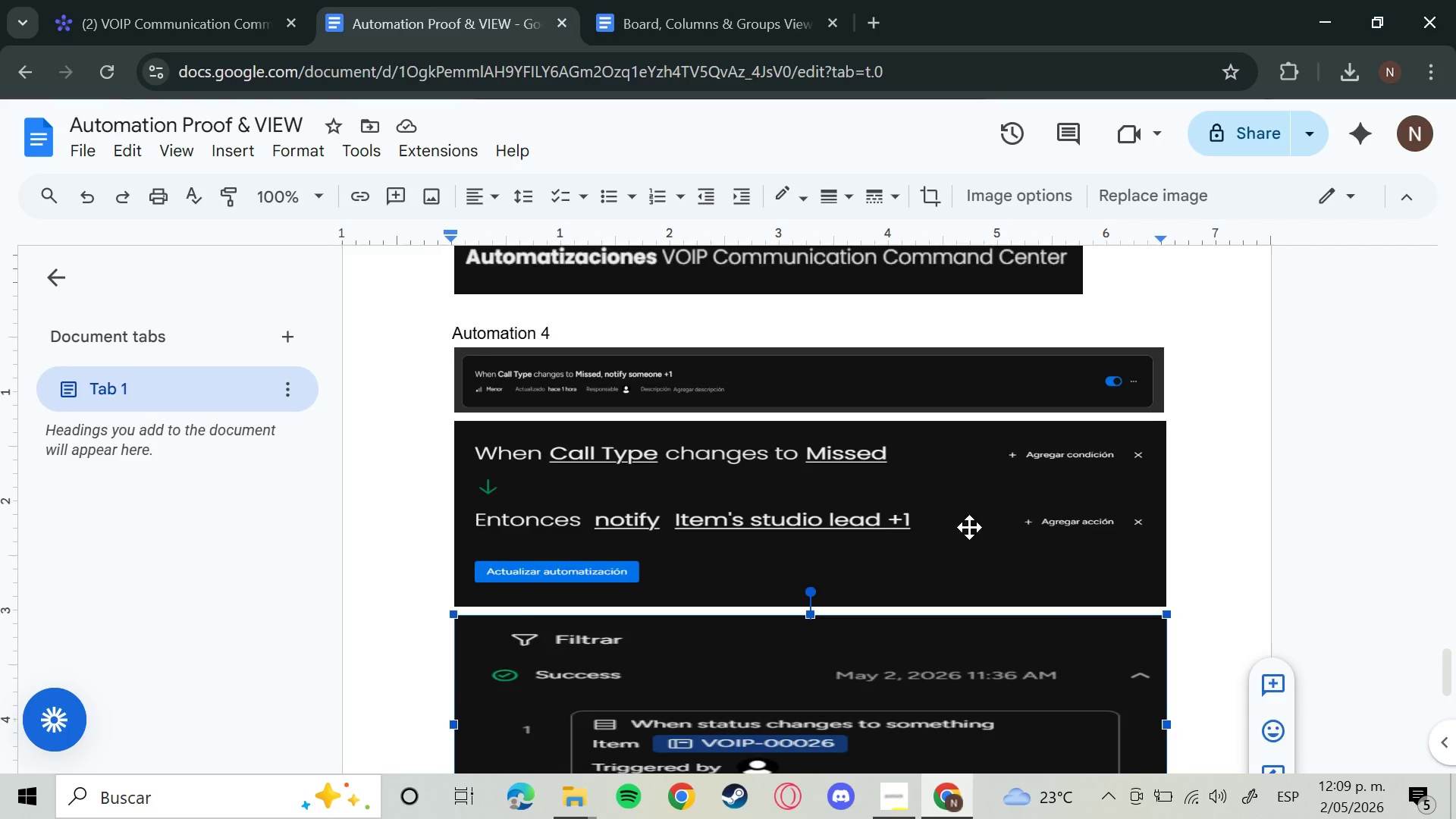 
scroll: coordinate [971, 538], scroll_direction: down, amount: 4.0
 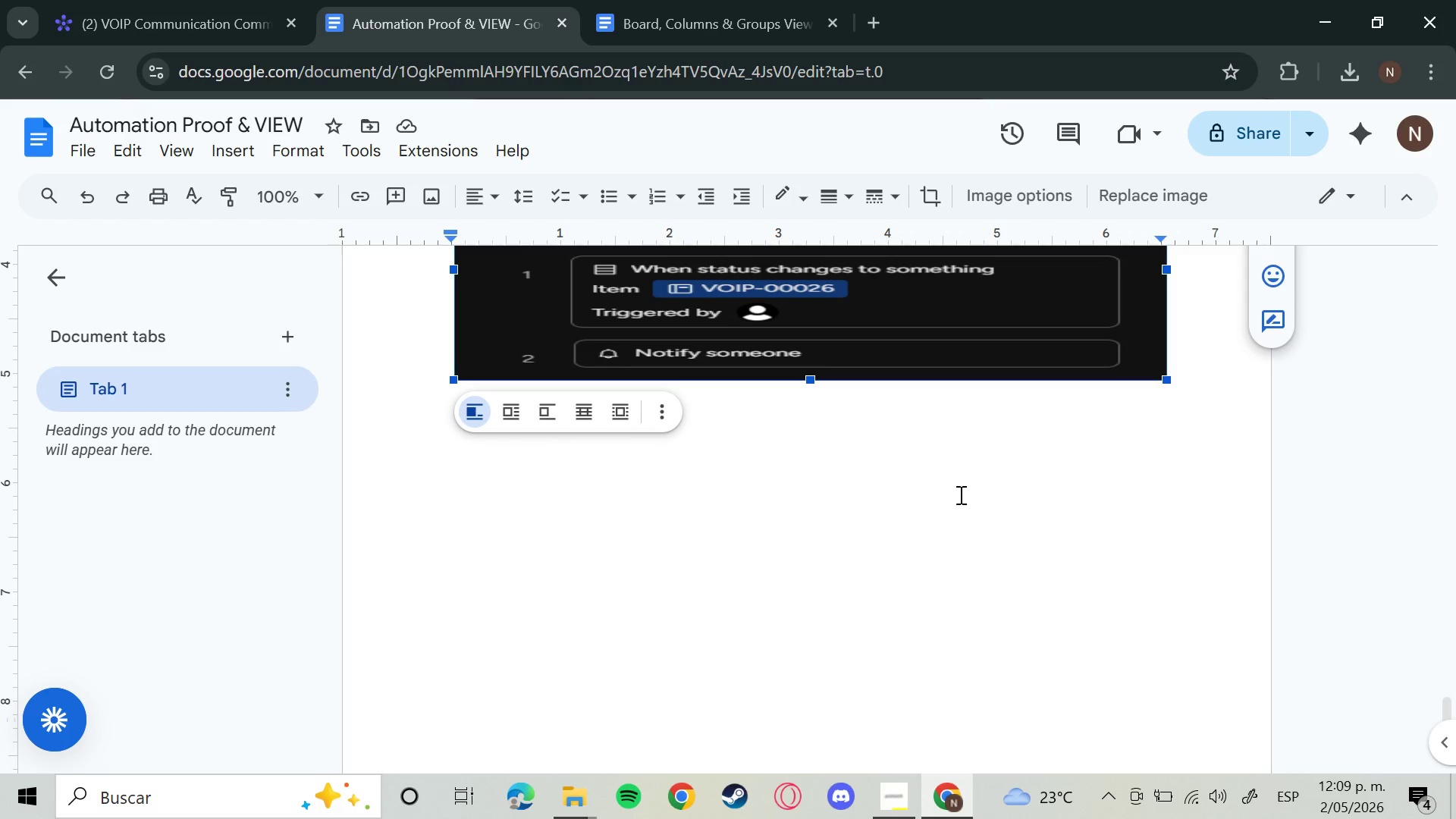 
left_click([1075, 468])
 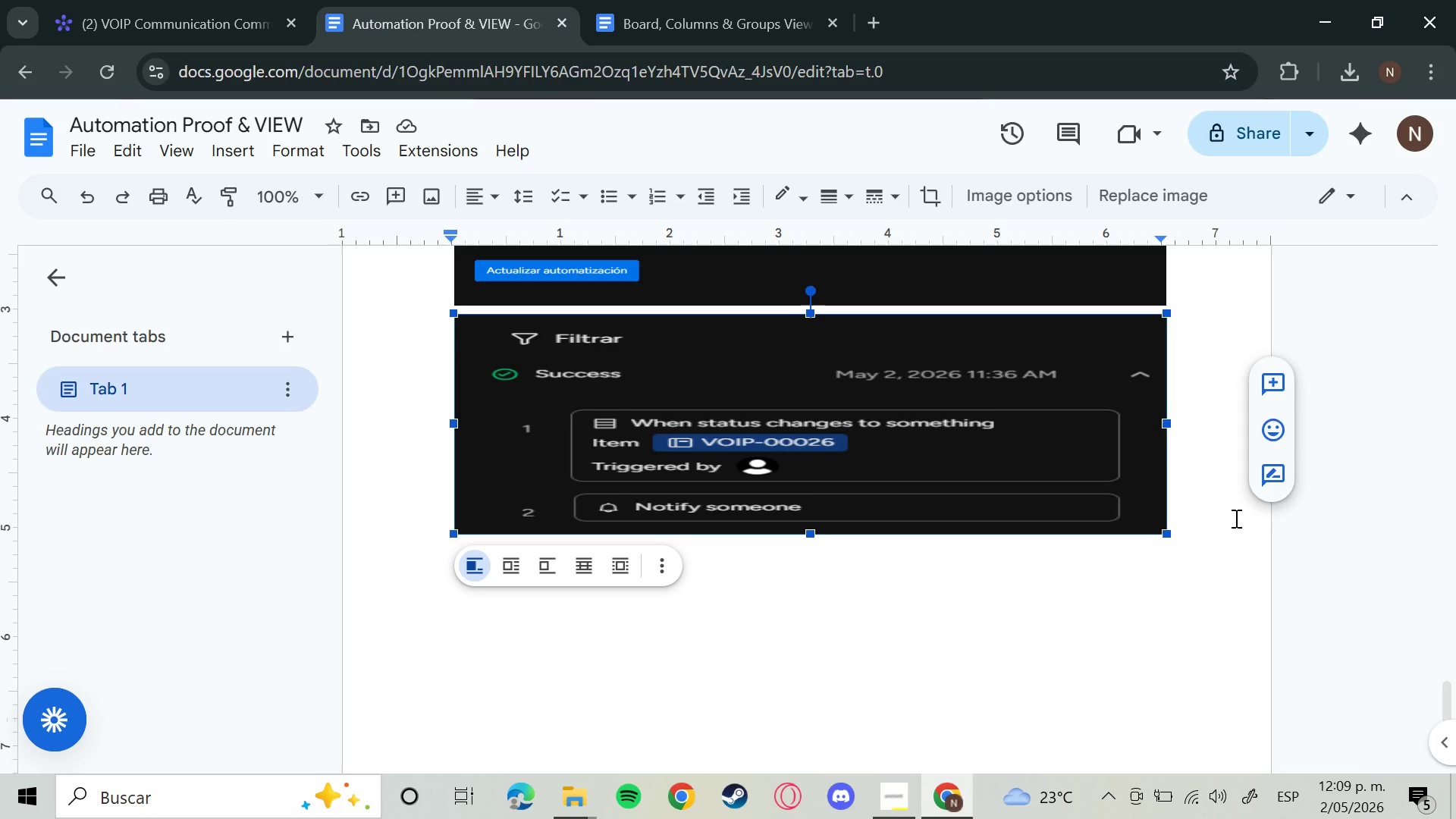 
left_click([1211, 527])
 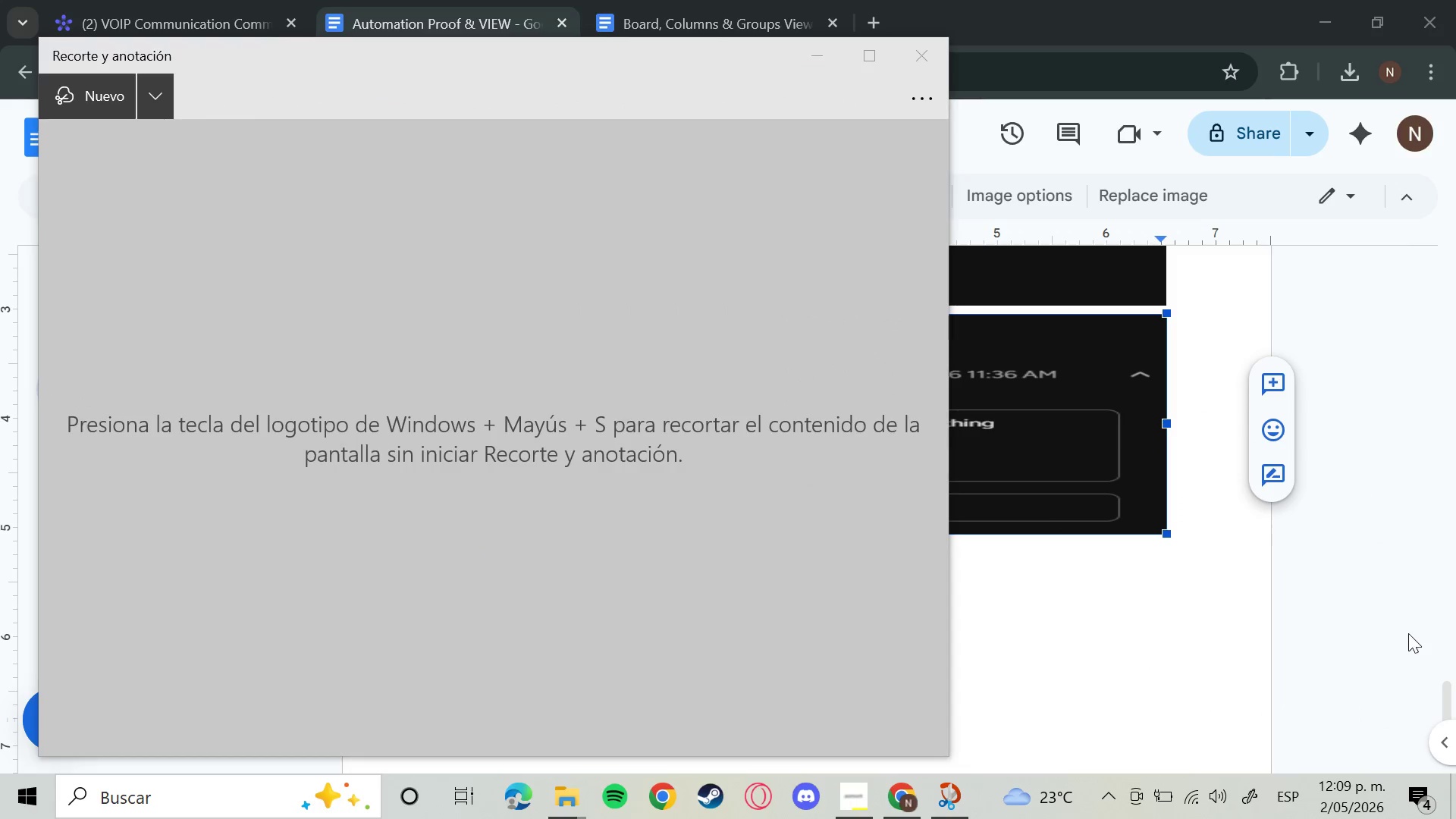 
left_click([919, 66])
 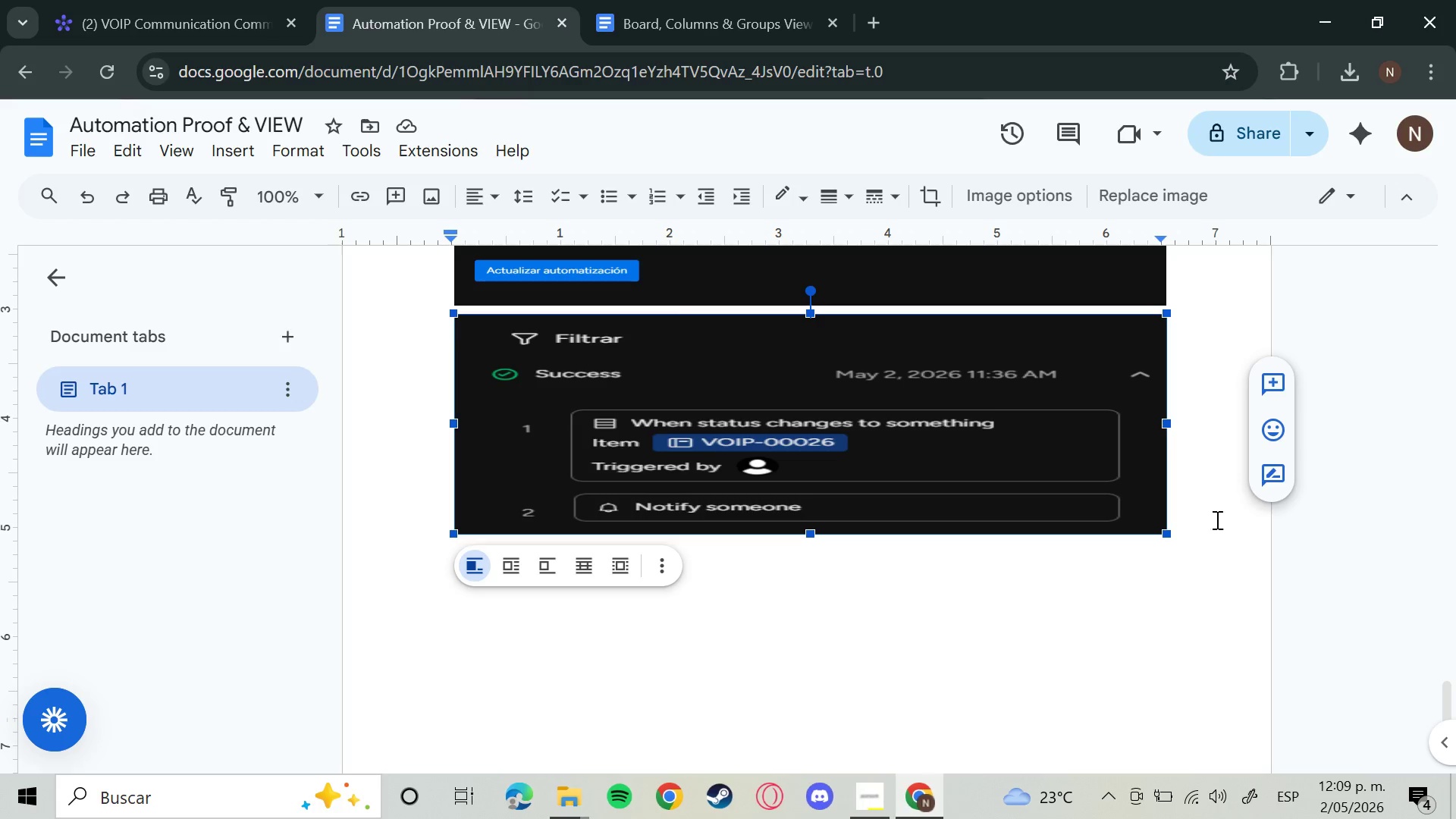 
left_click([1215, 529])
 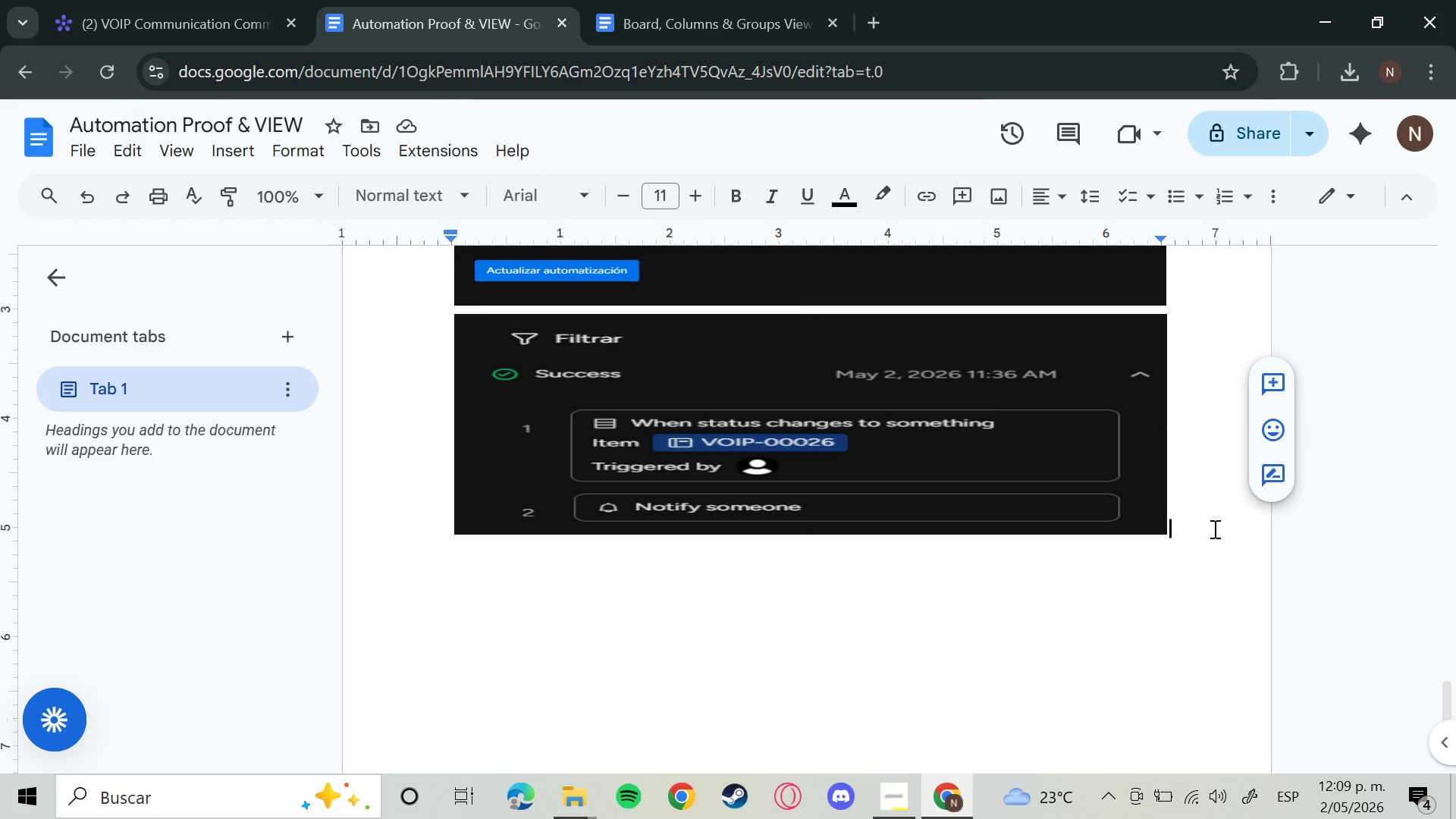 
key(Enter)
 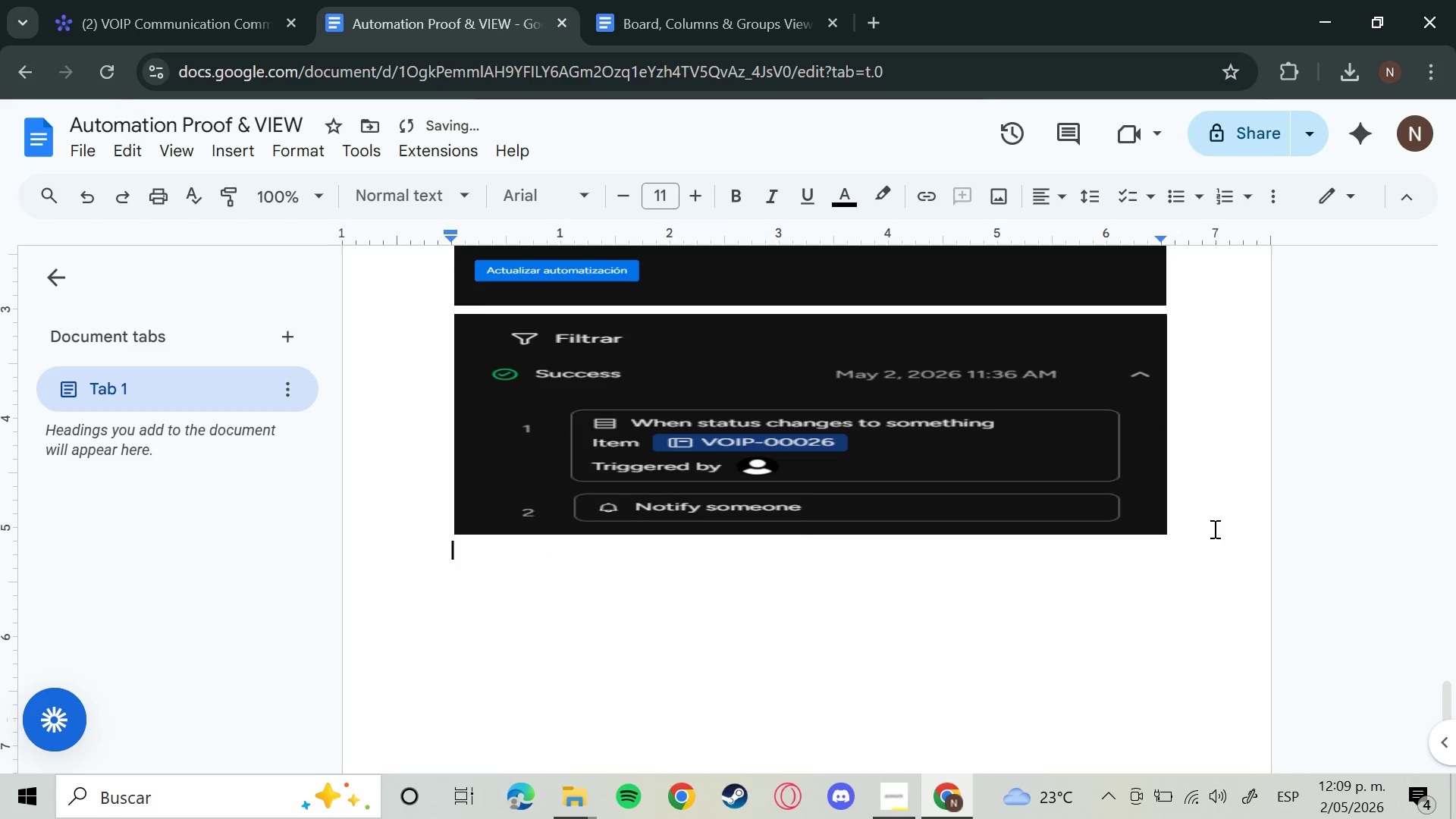 
key(Control+V)
 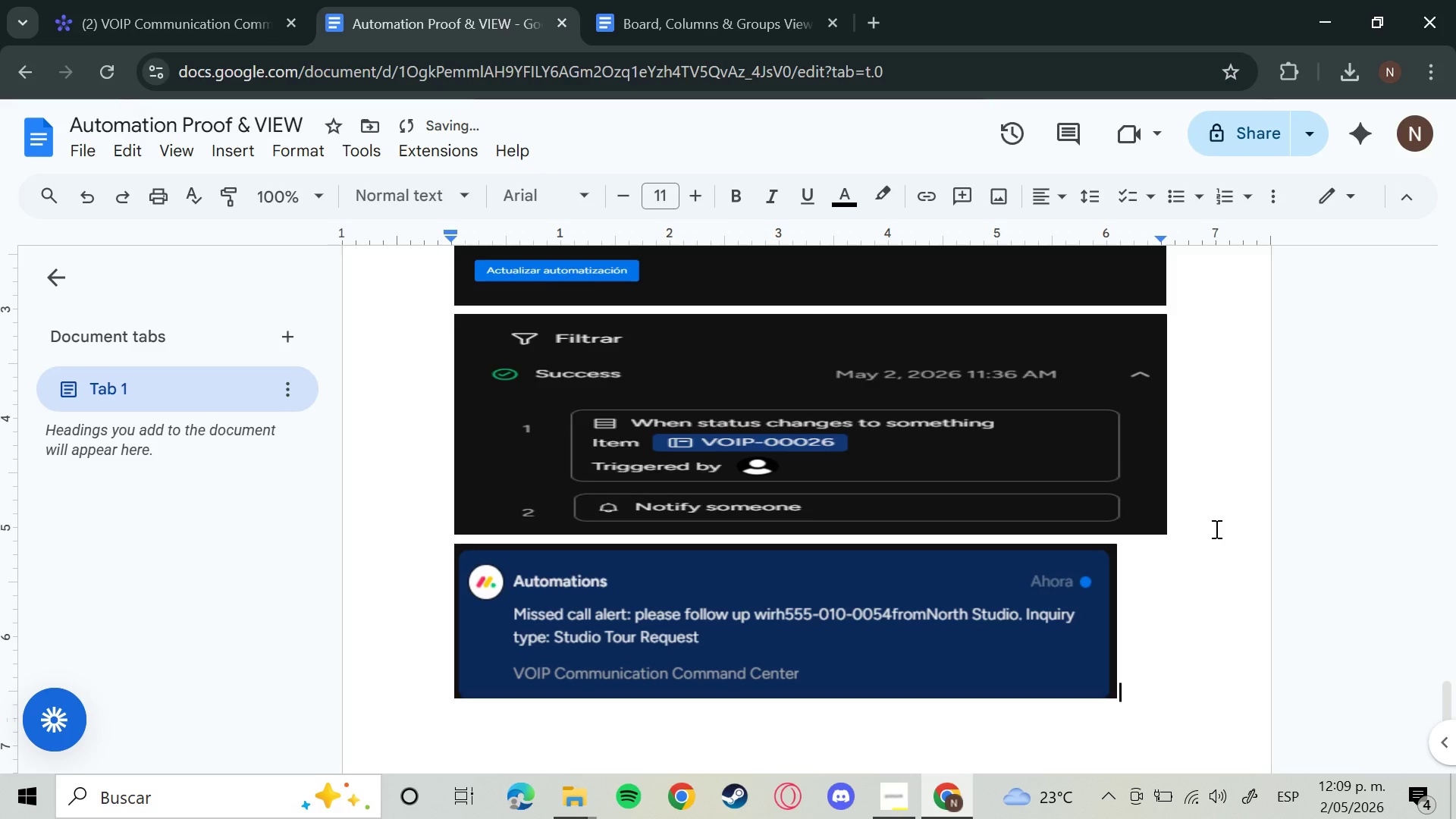 
left_click([738, 509])
 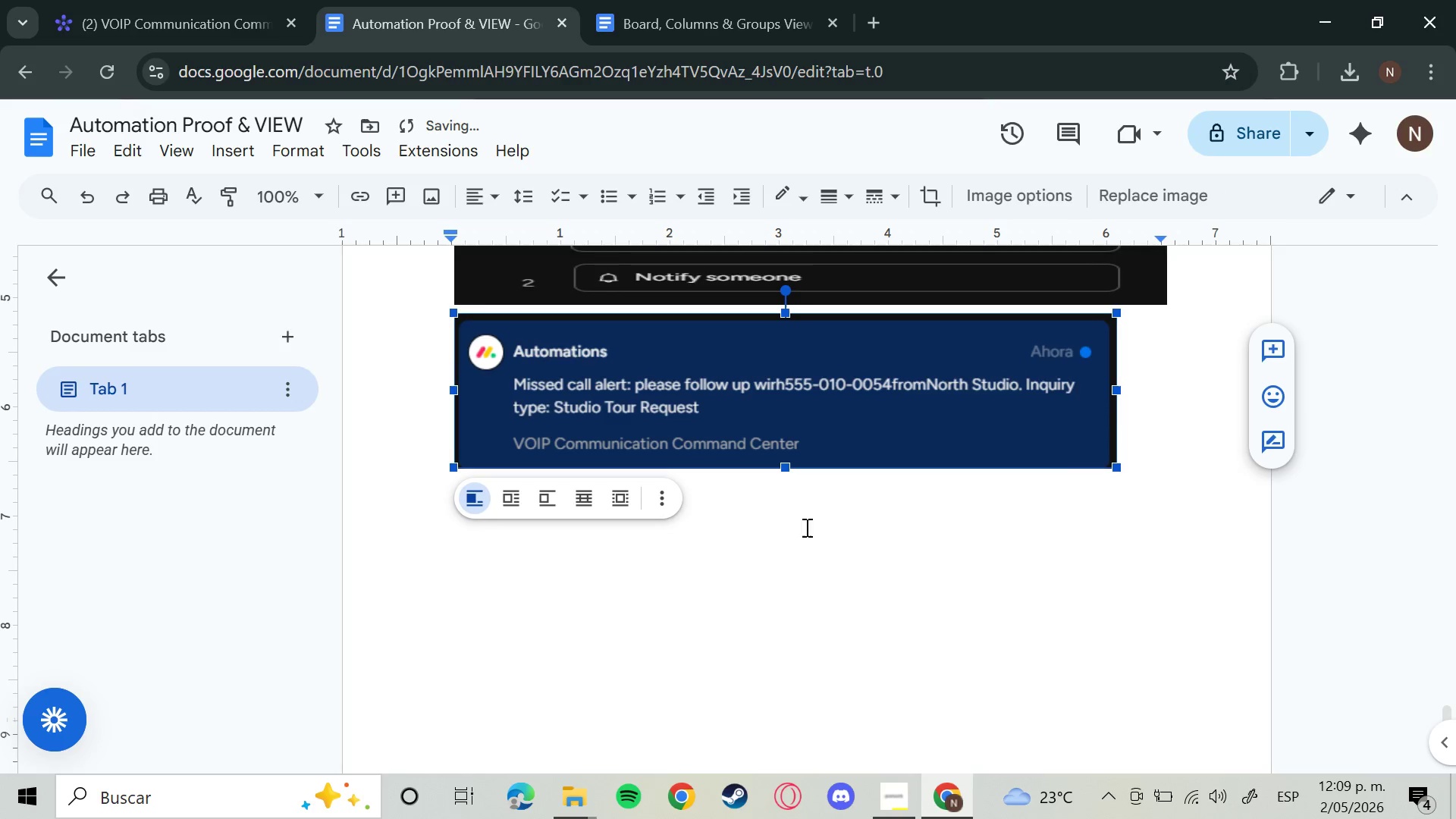 
scroll: coordinate [1140, 530], scroll_direction: down, amount: 6.0
 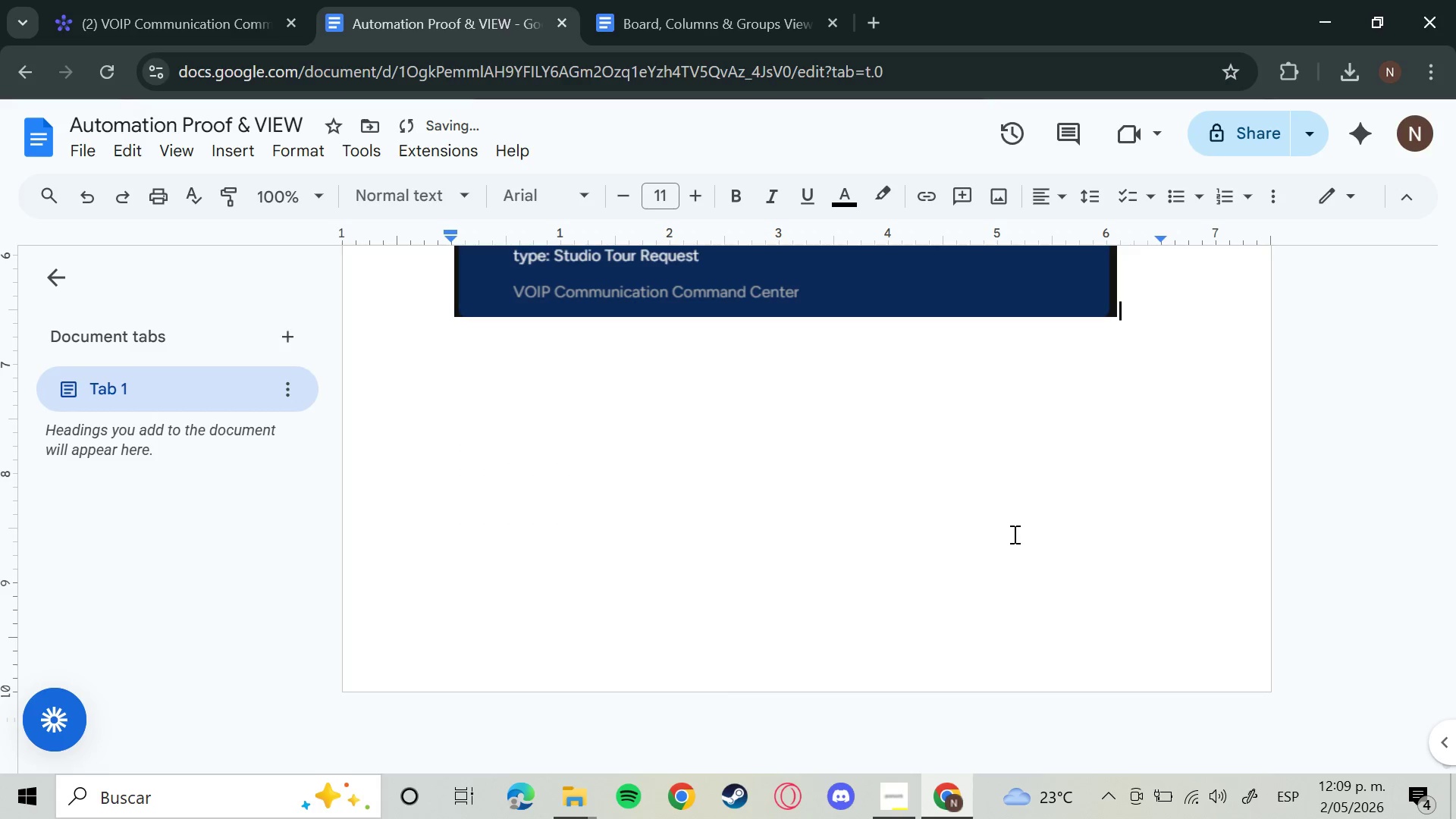 
left_click([1018, 550])
 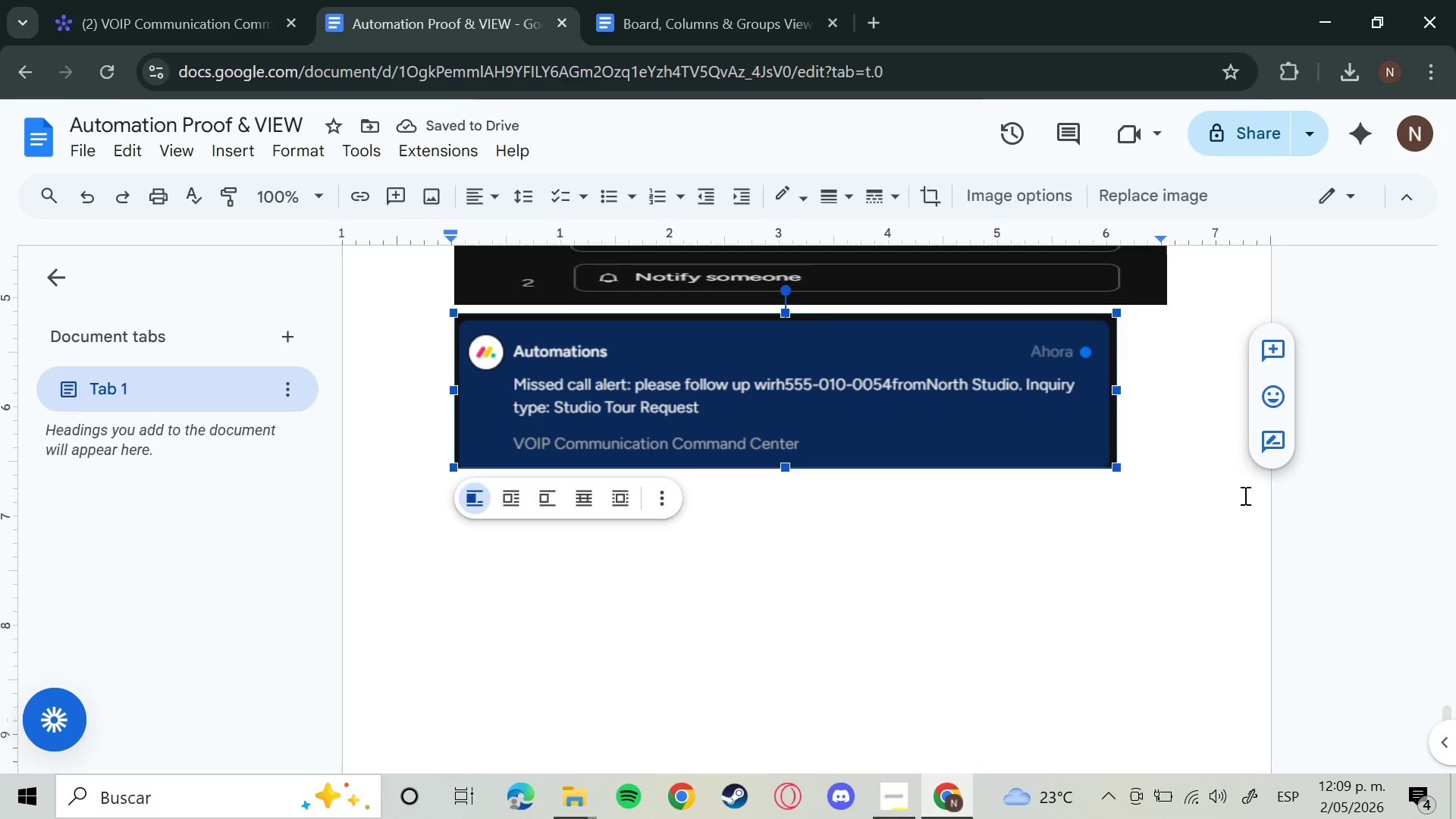 
left_click([1244, 495])
 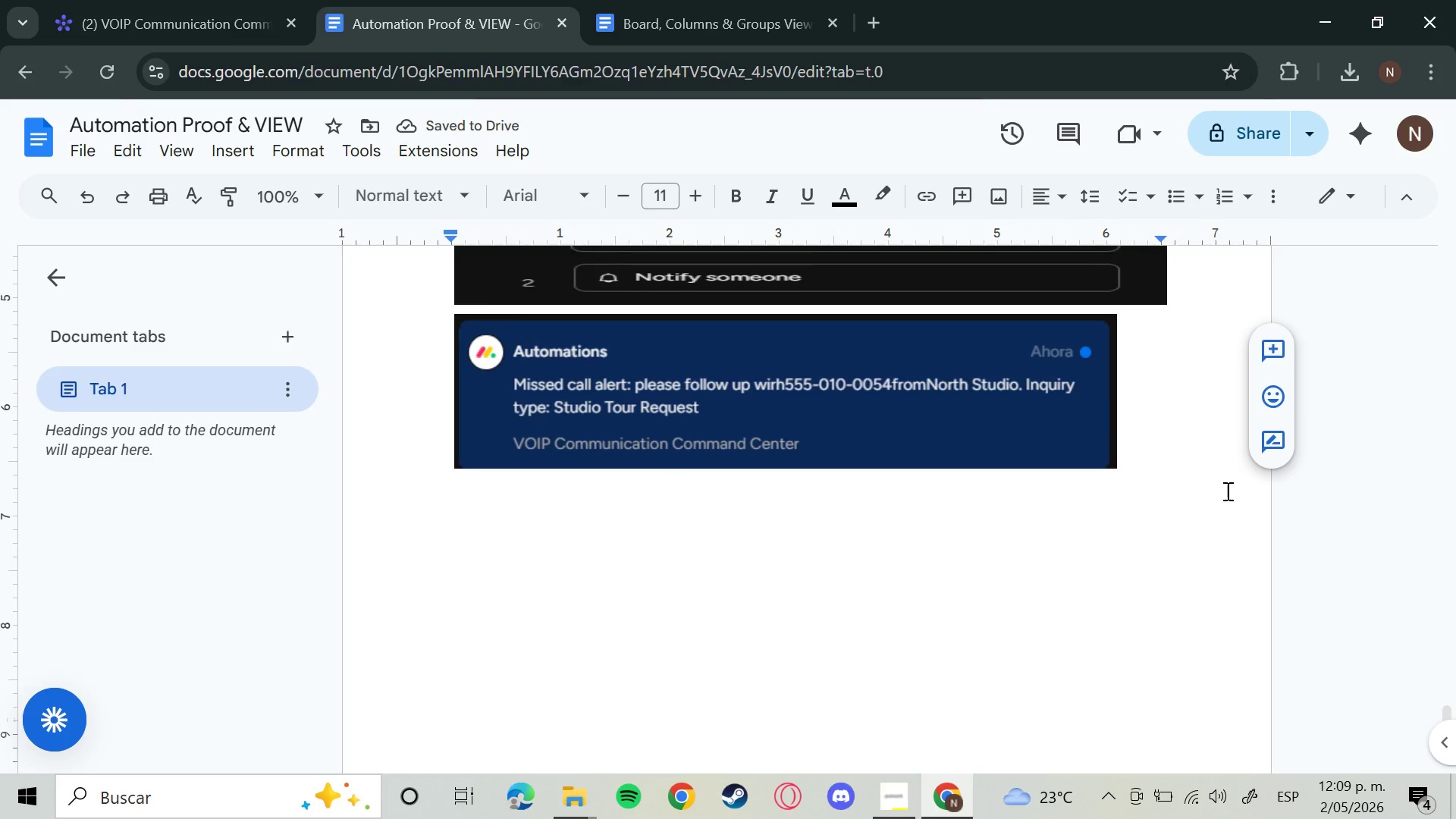 
key(Enter)
 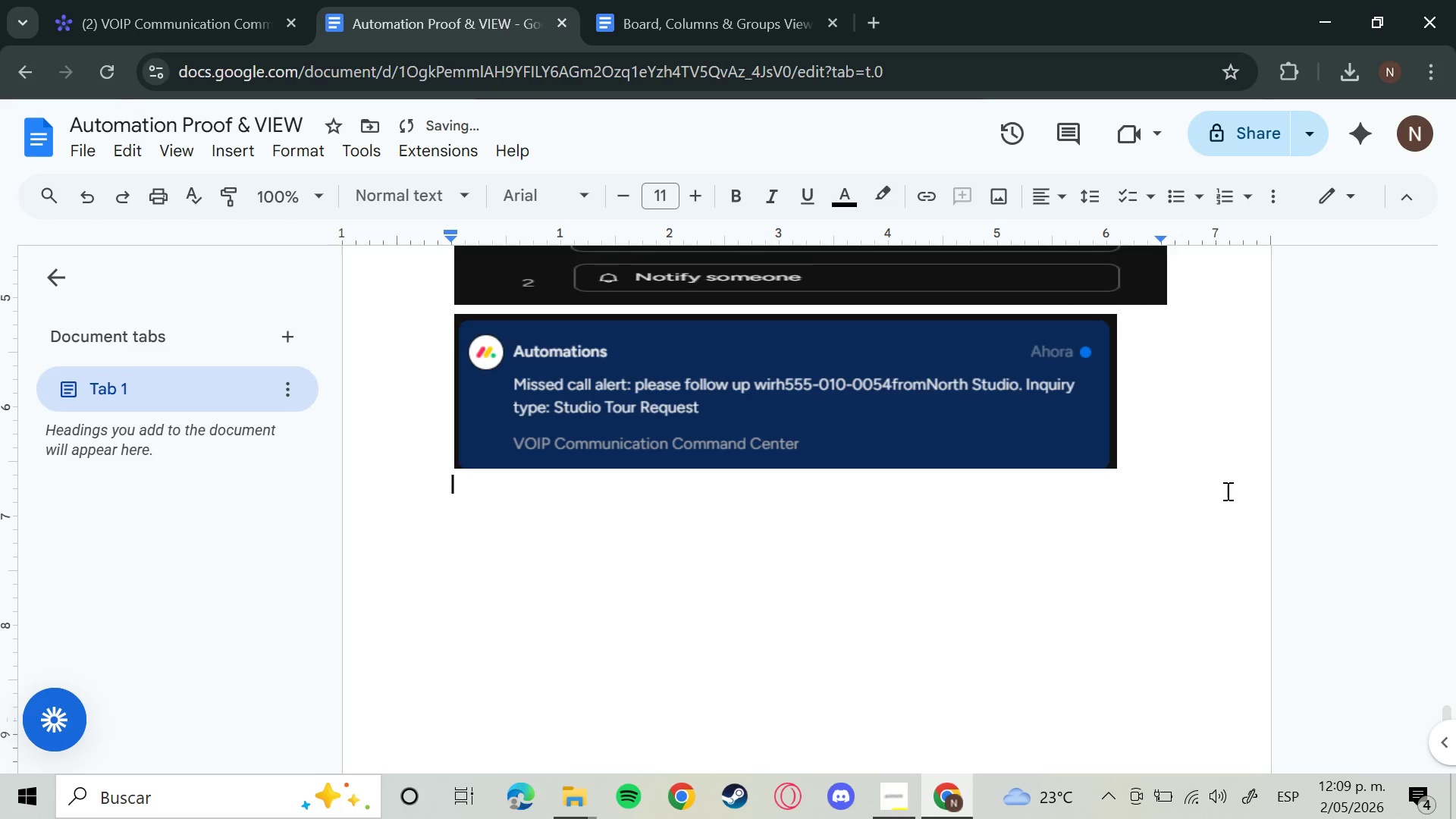 
key(Enter)
 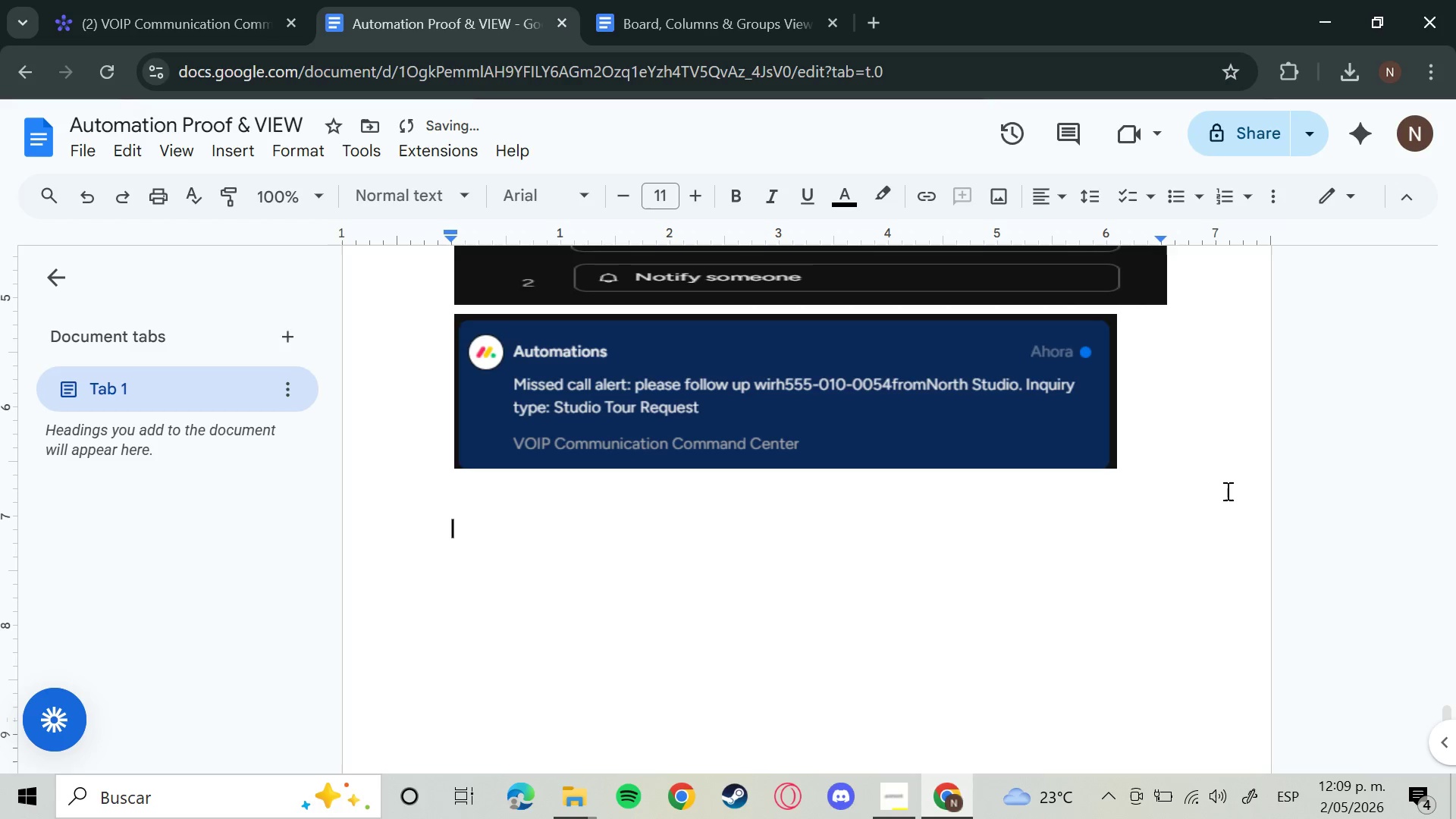 
key(Enter)
 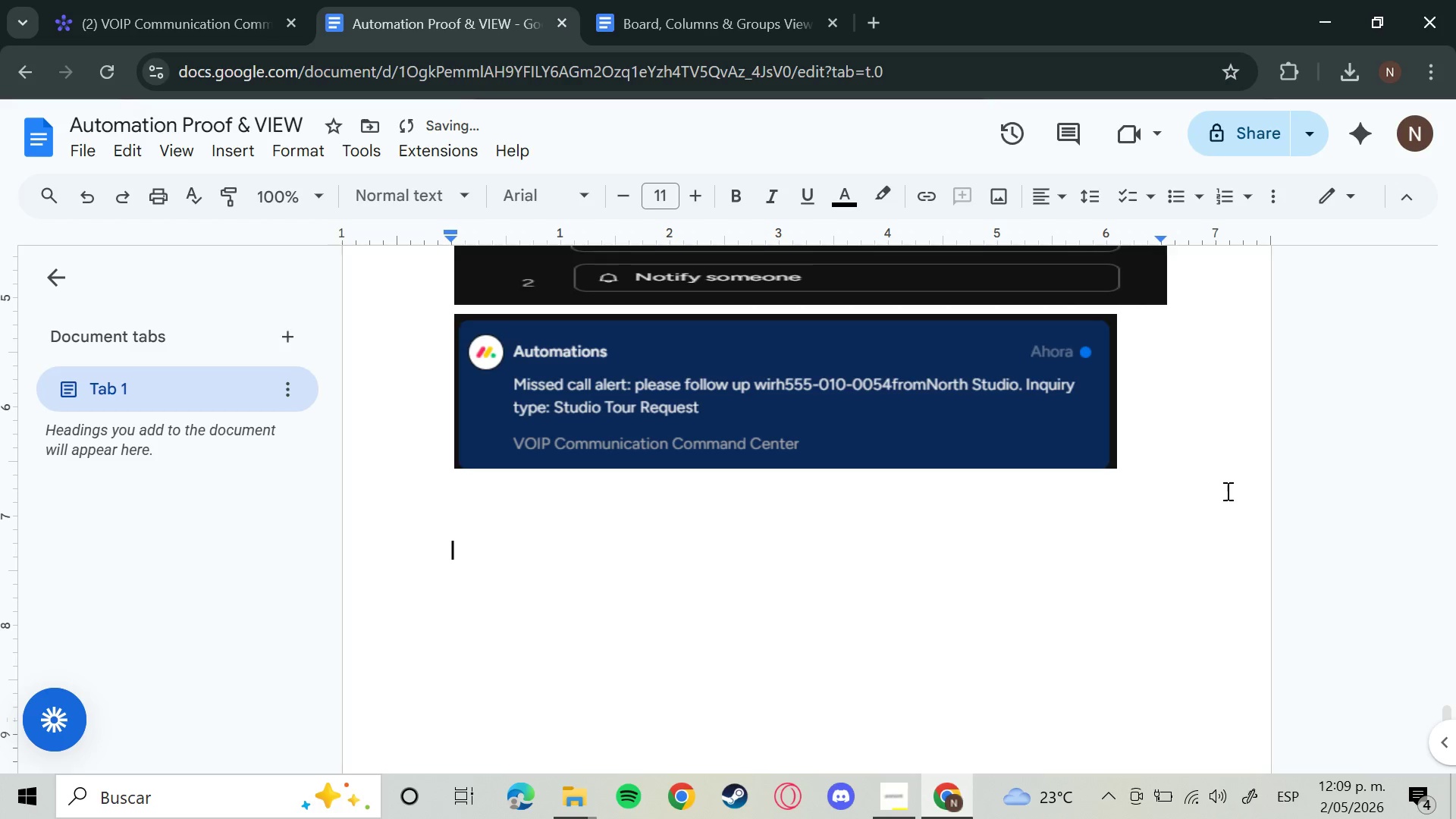 
key(Enter)
 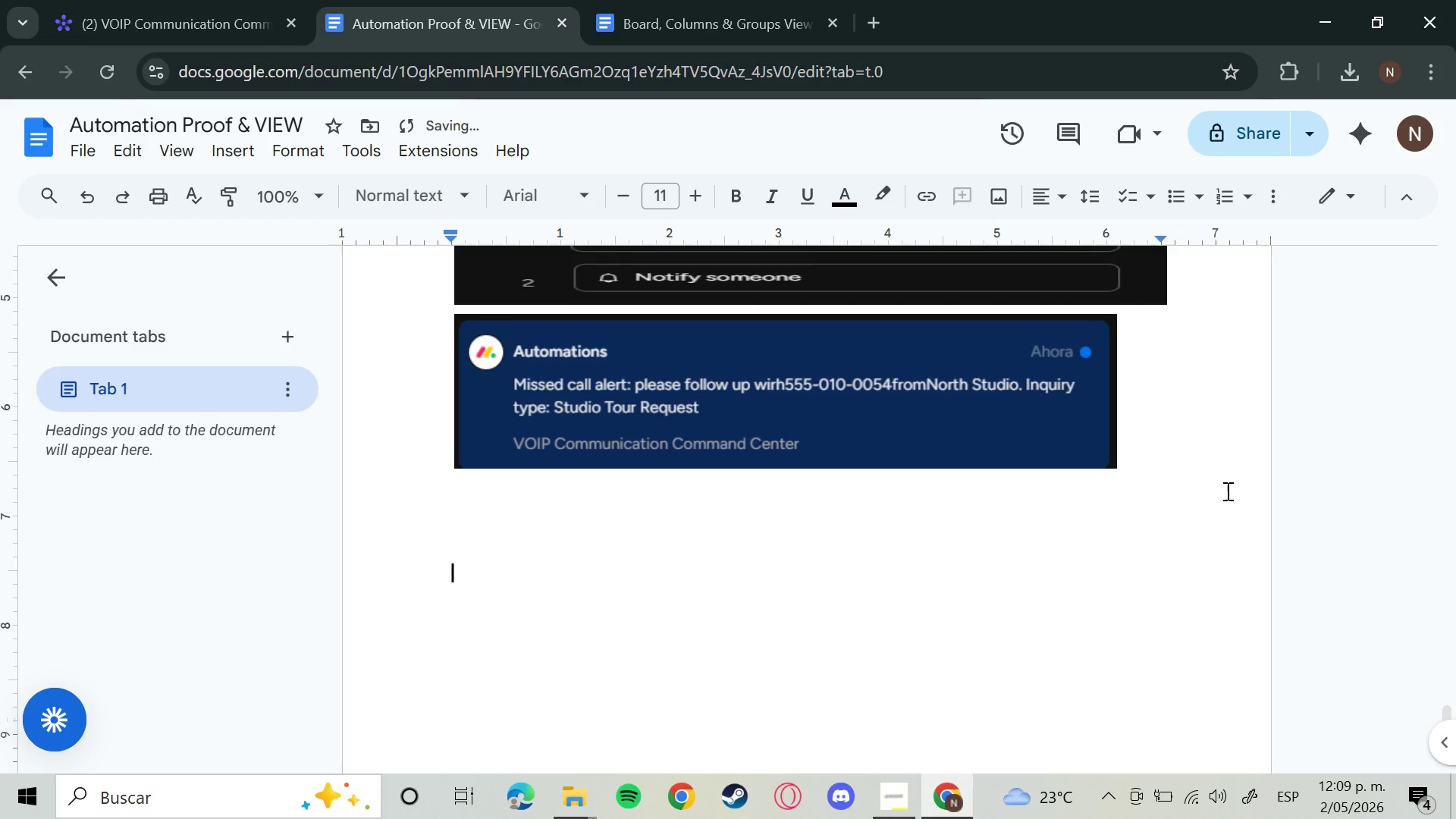 
key(Enter)
 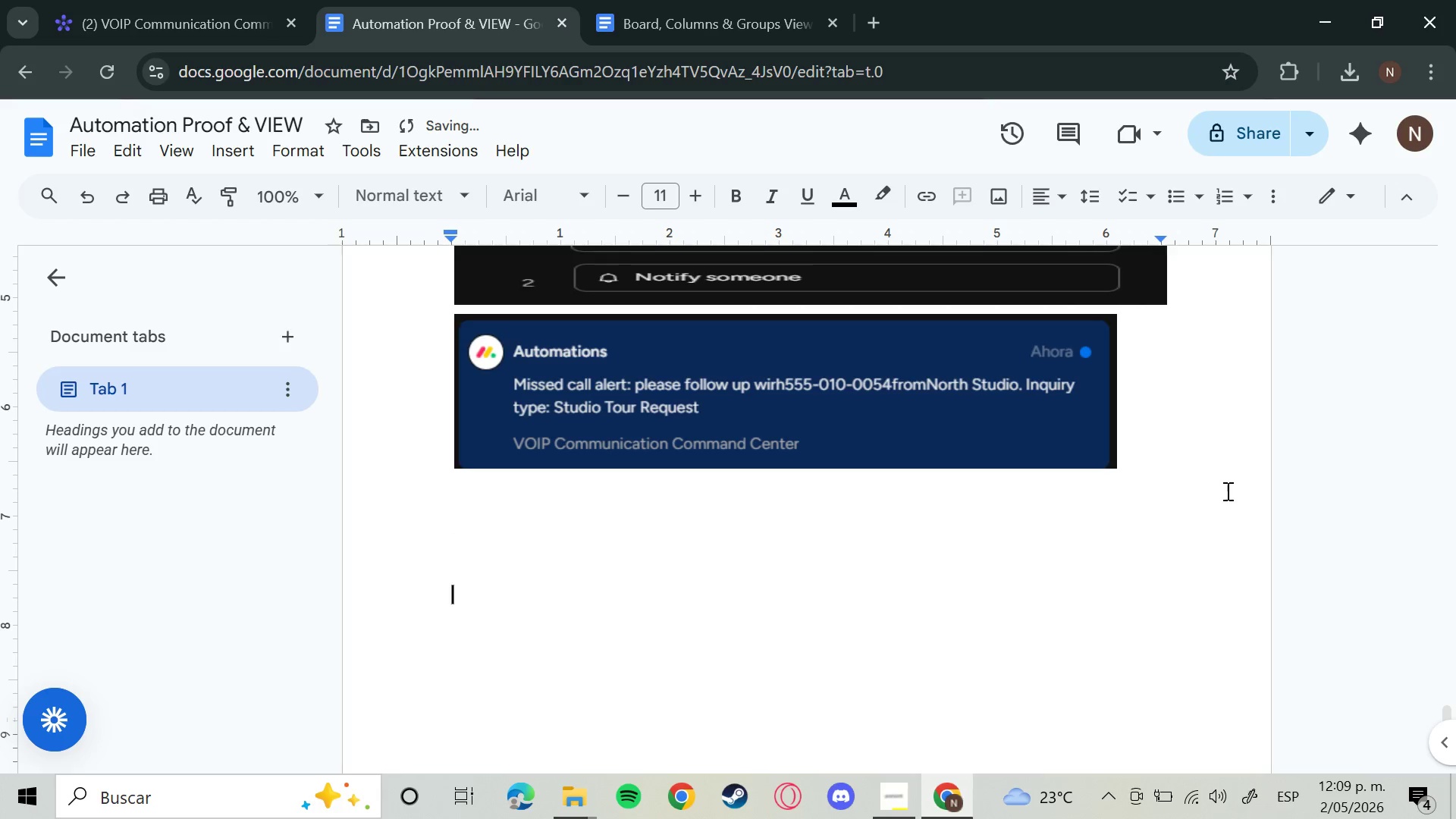 
key(Enter)
 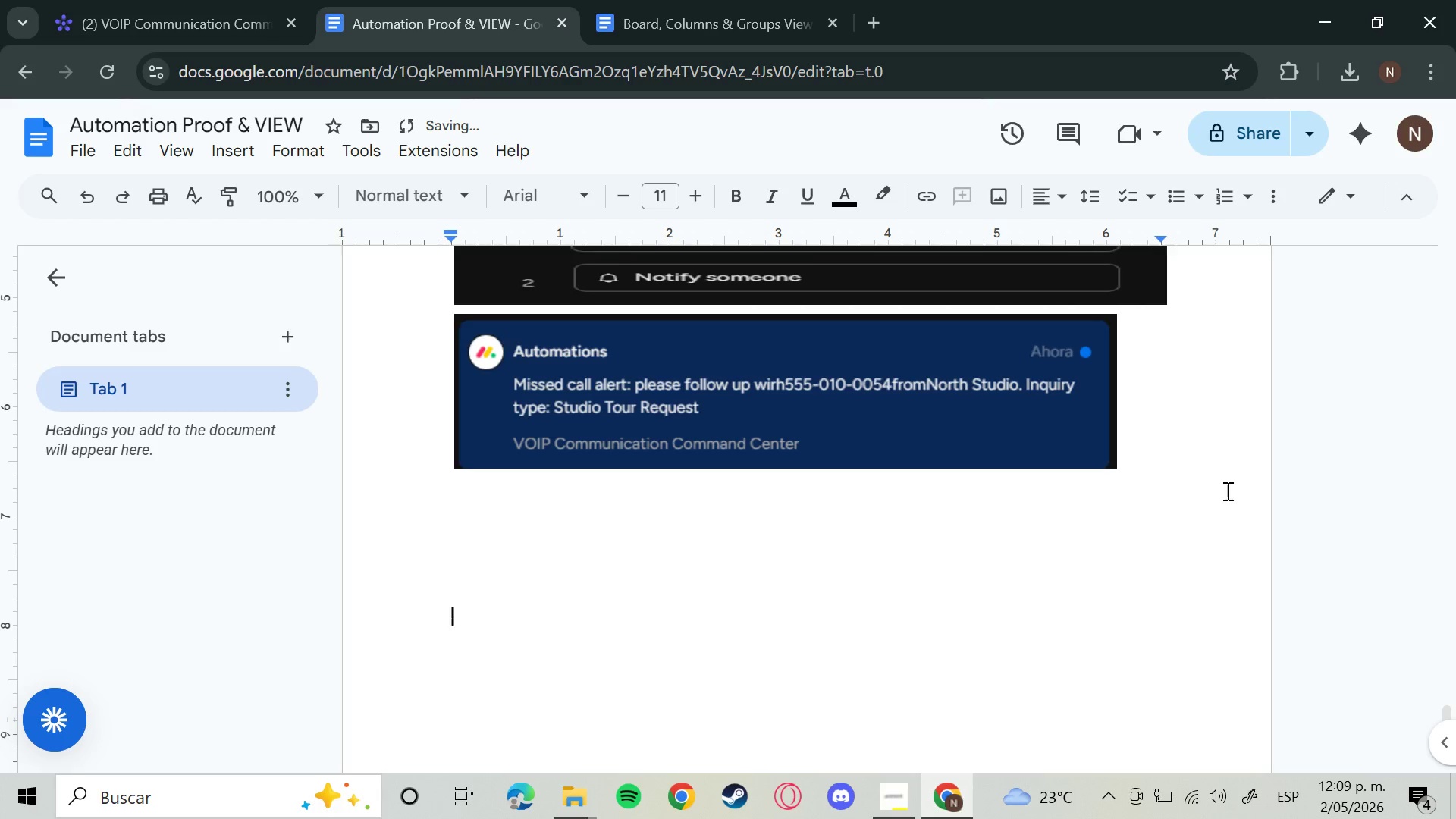 
key(Enter)
 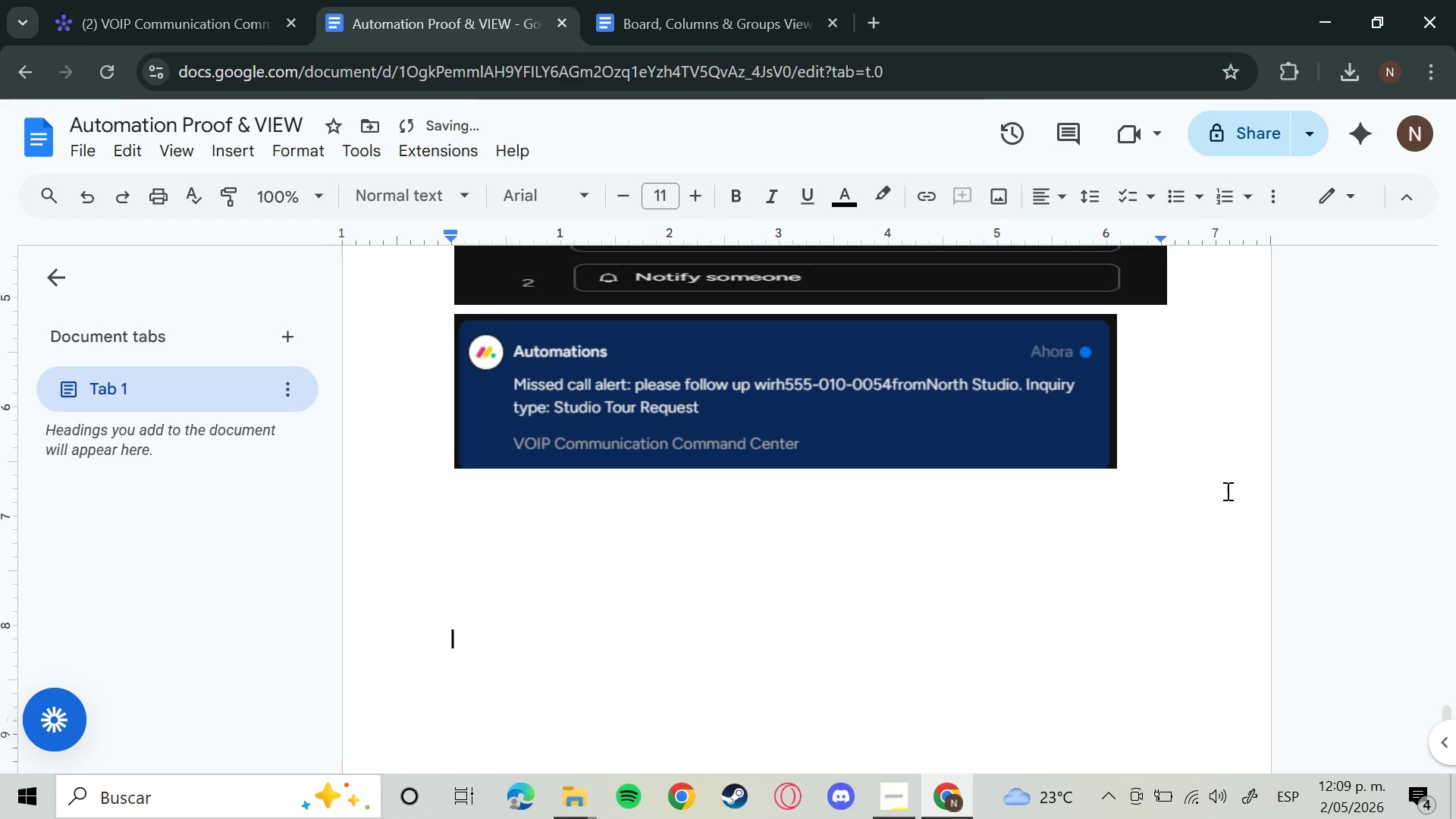 
key(Enter)
 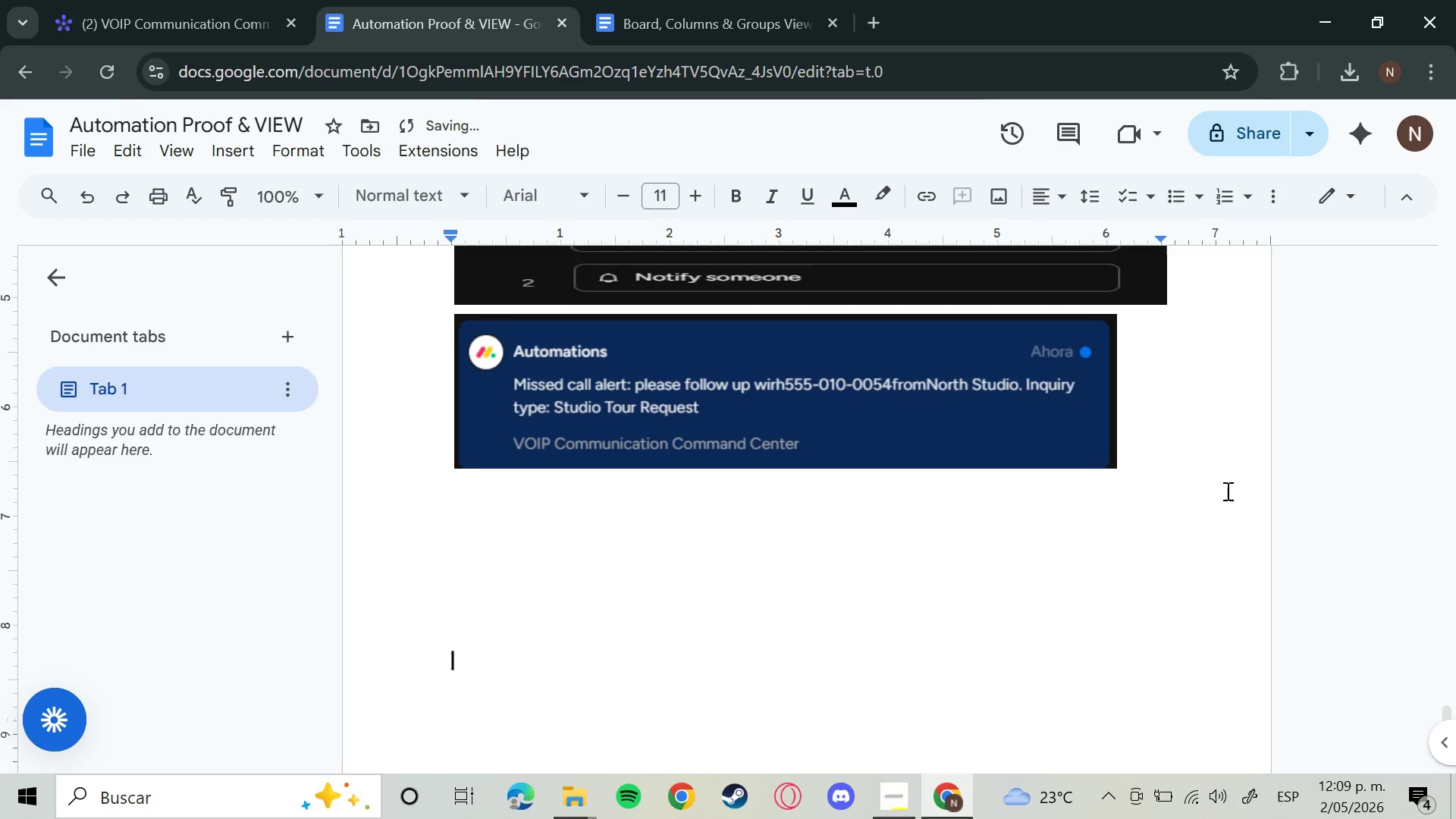 
key(Enter)
 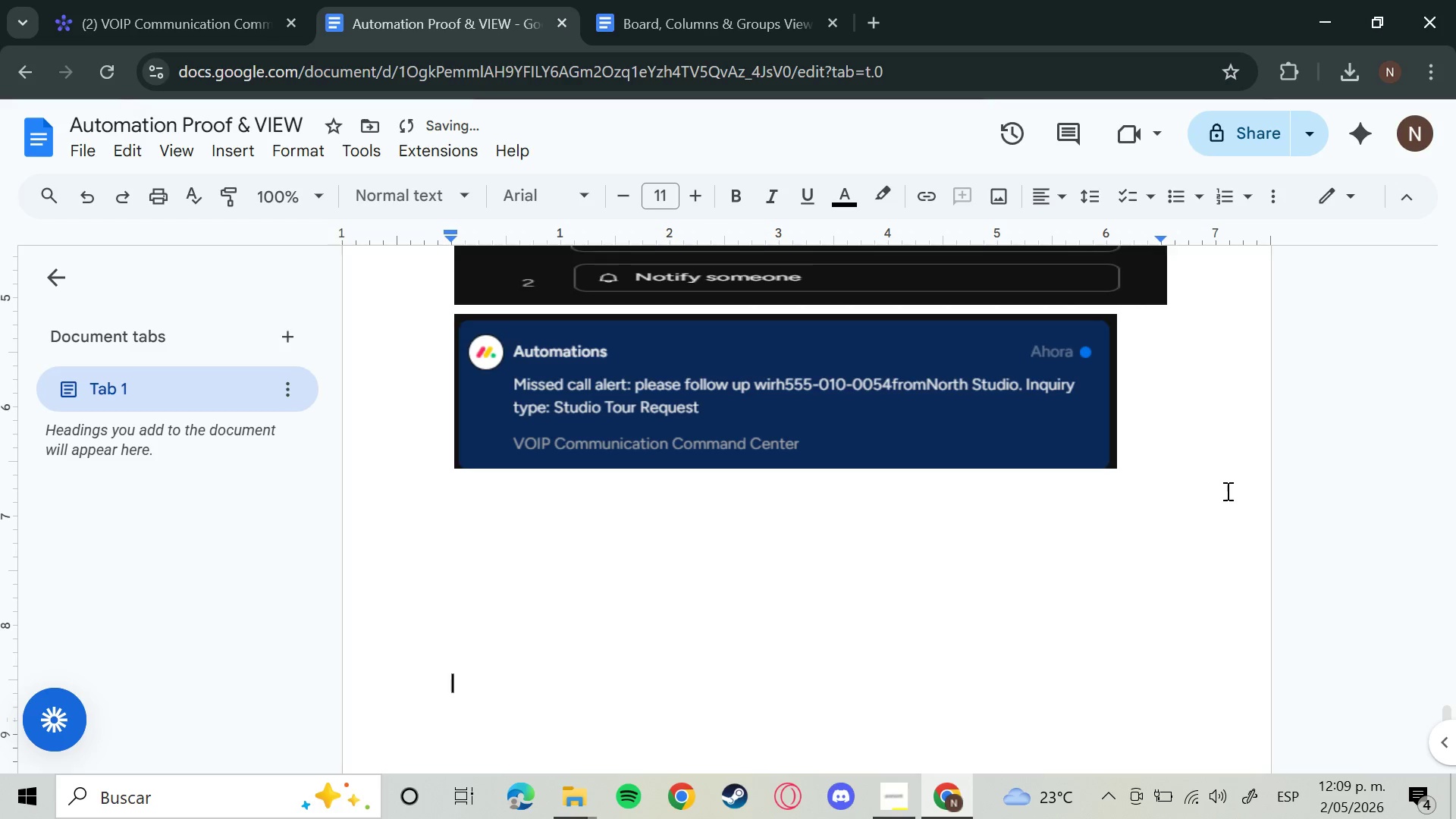 
key(Enter)
 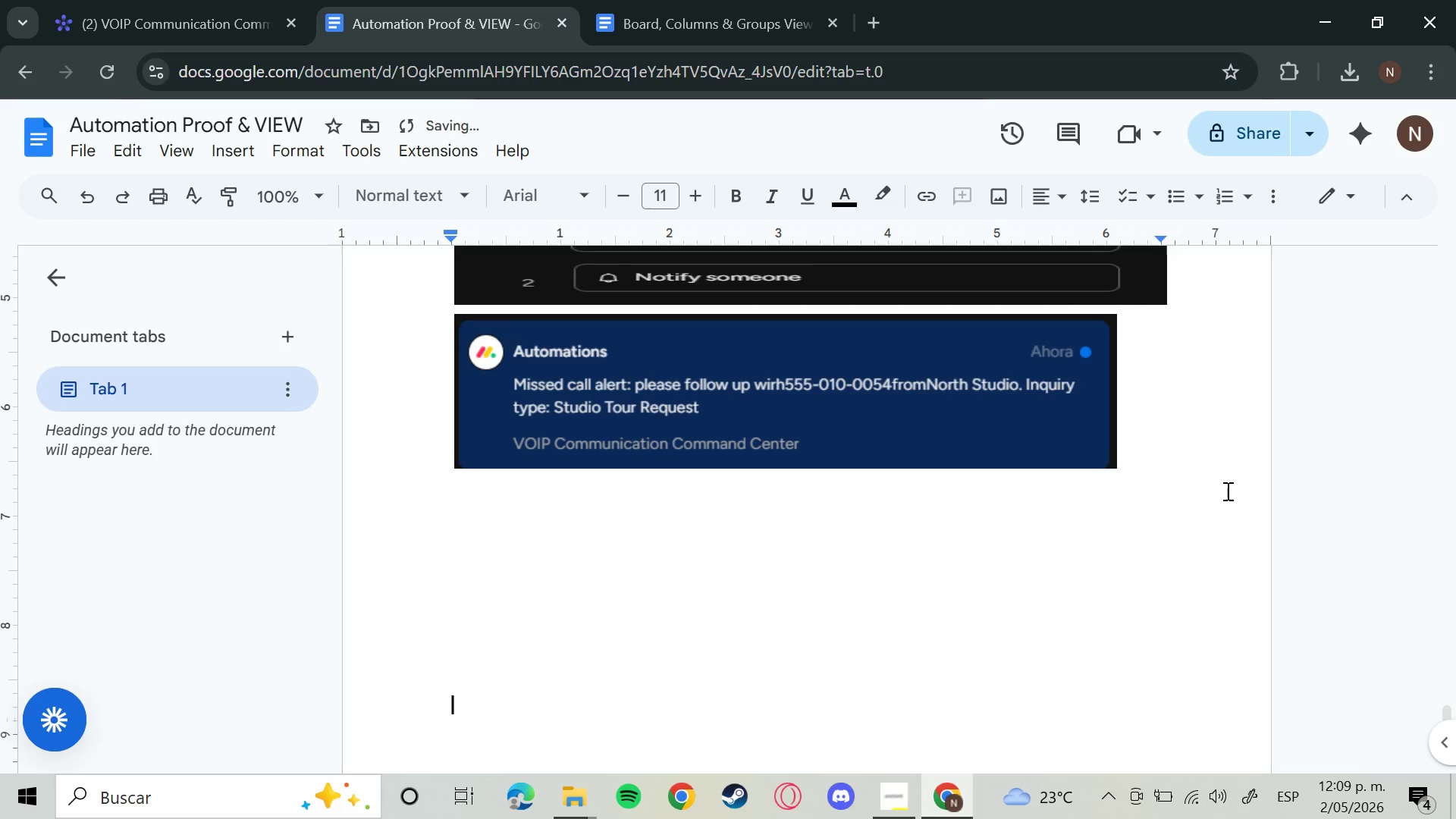 
key(Enter)
 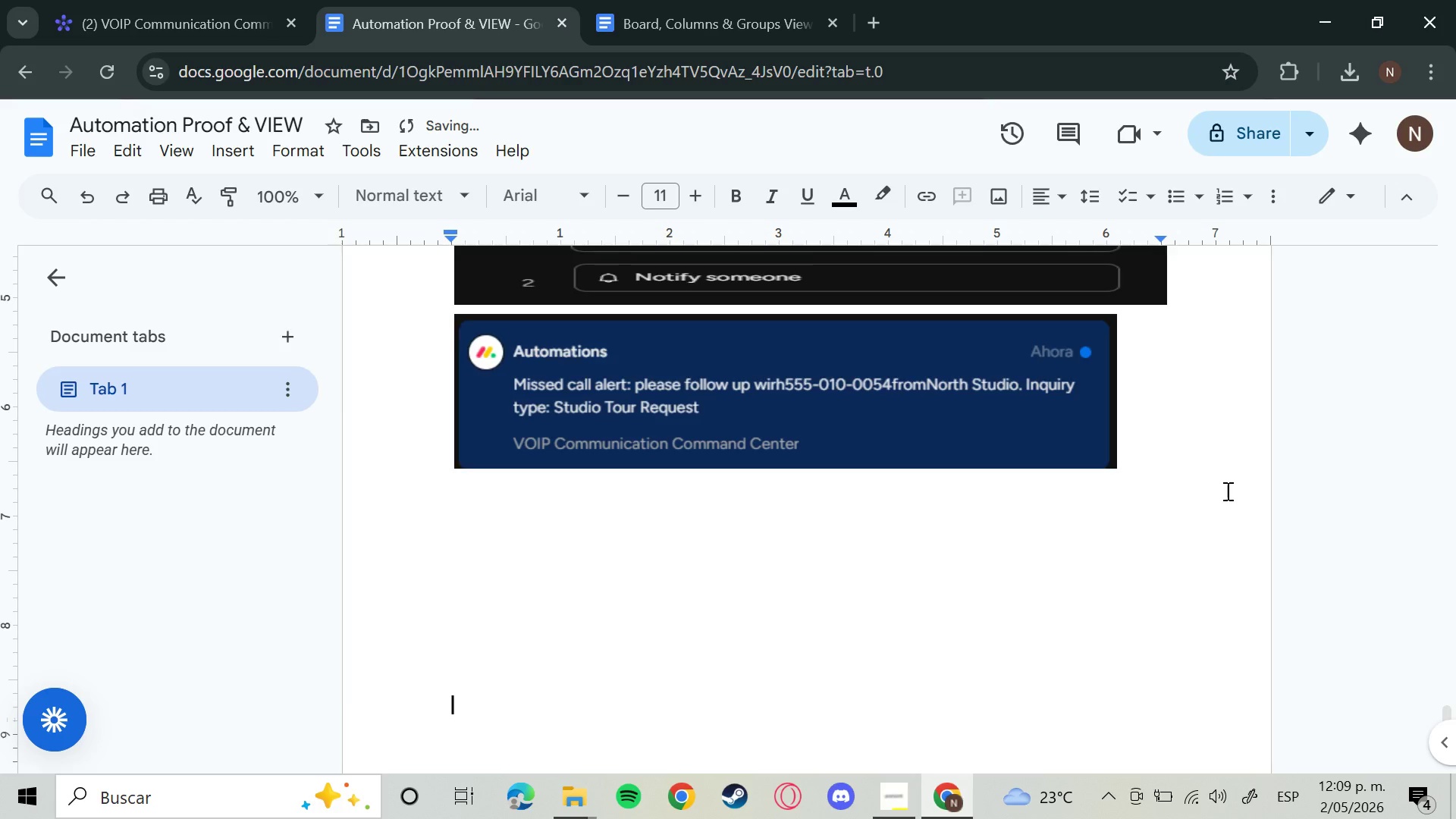 
key(Enter)
 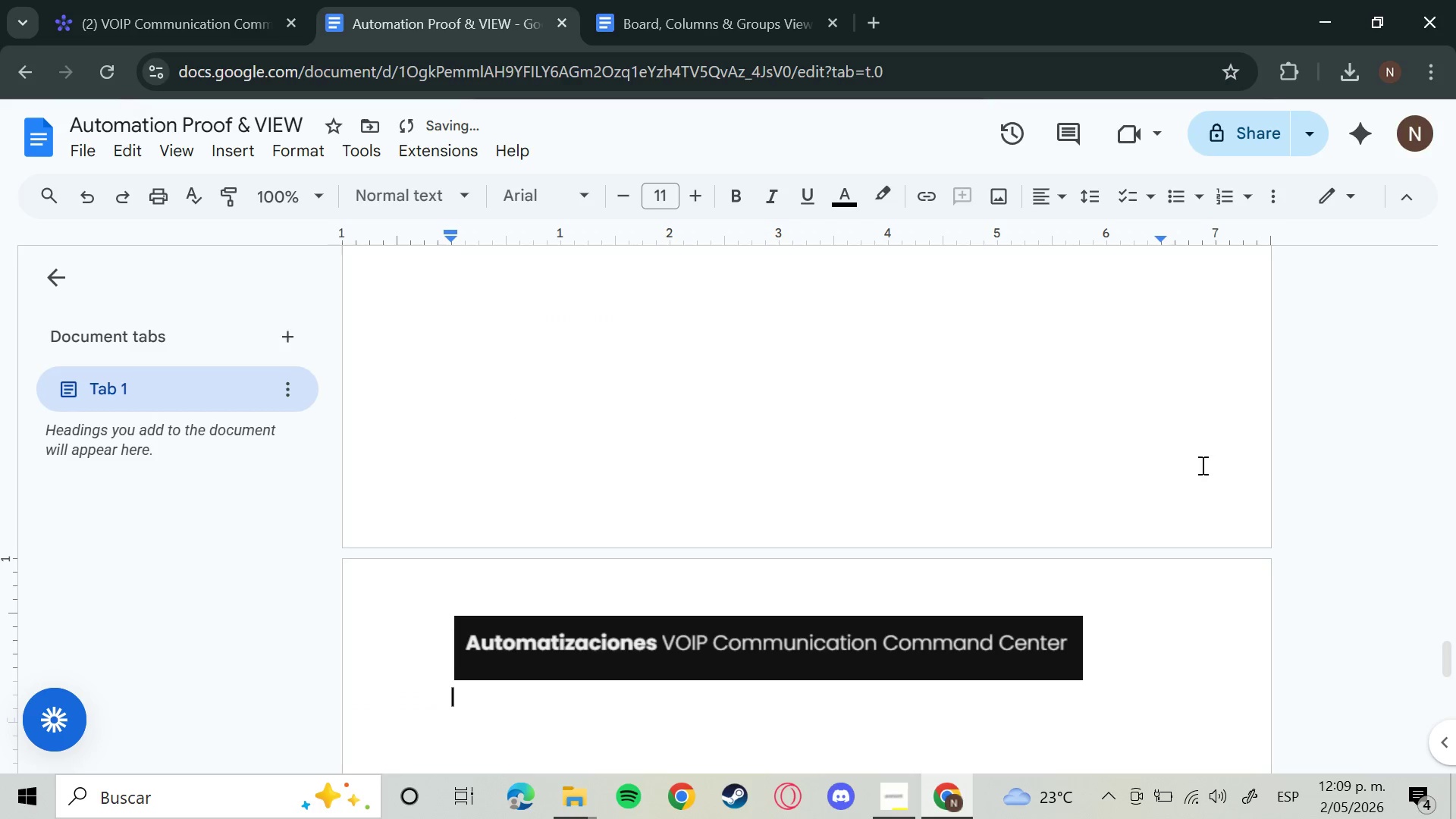 
left_click([207, 0])
 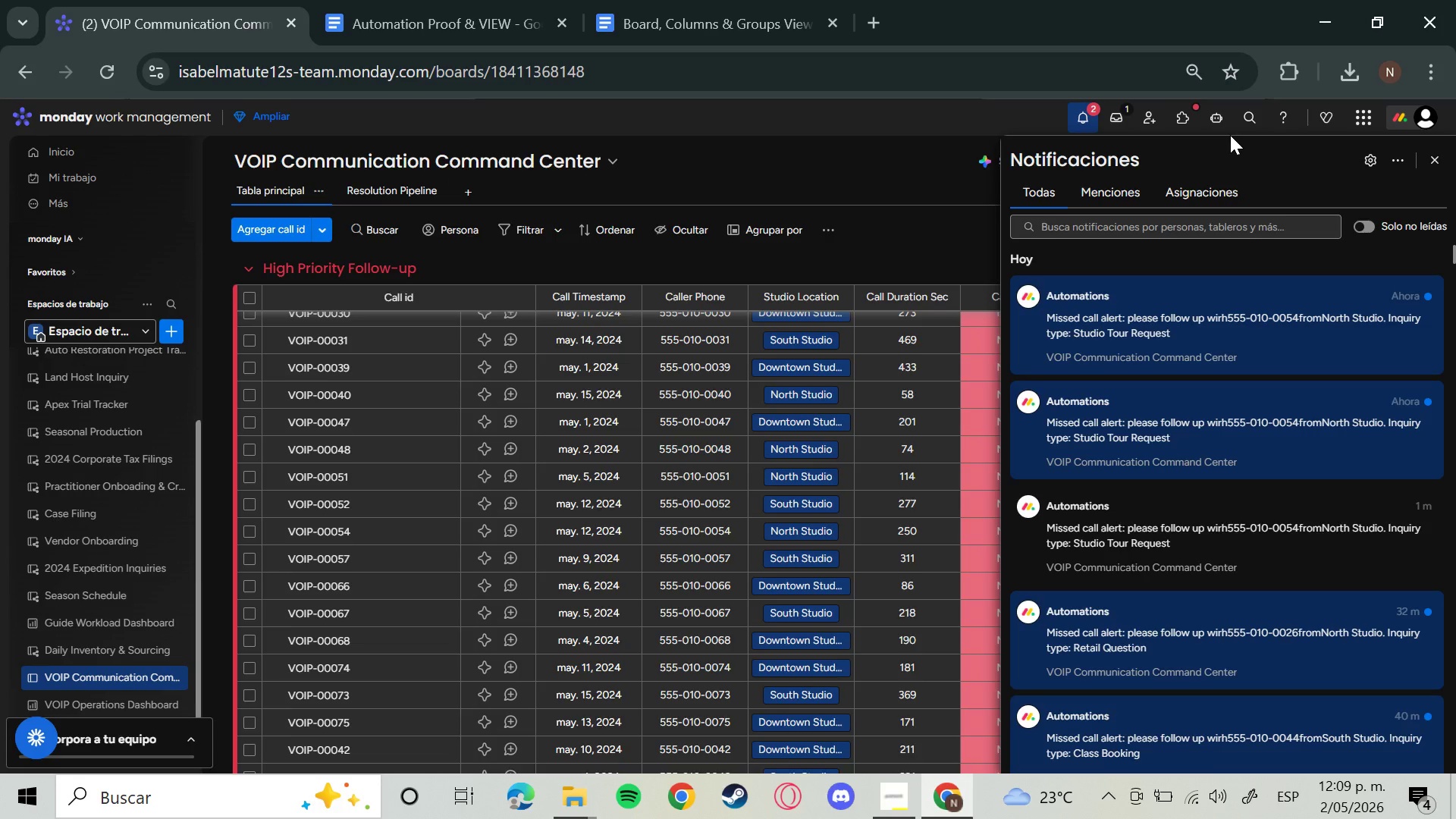 
left_click([512, 0])
 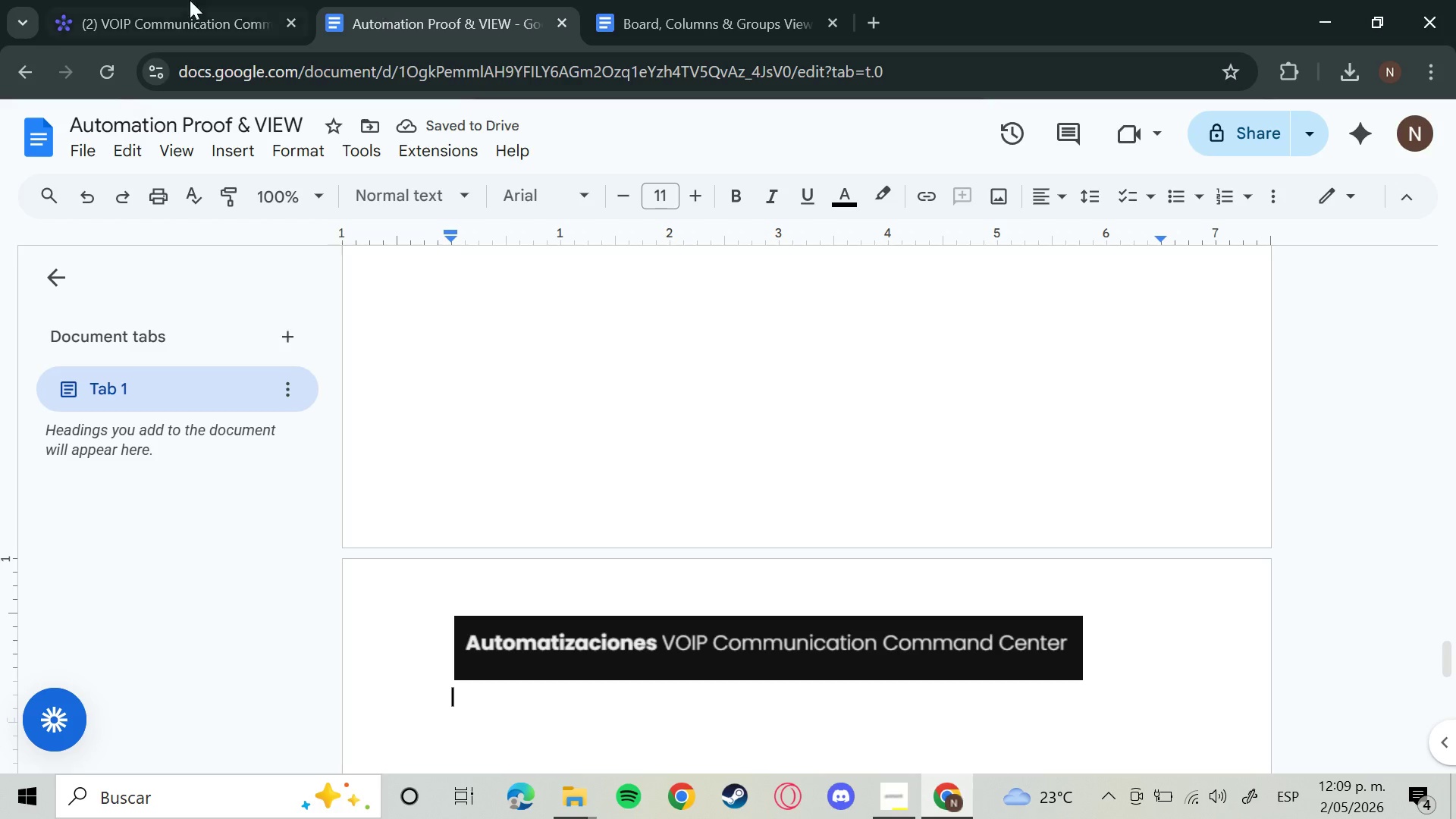 
left_click([132, 0])
 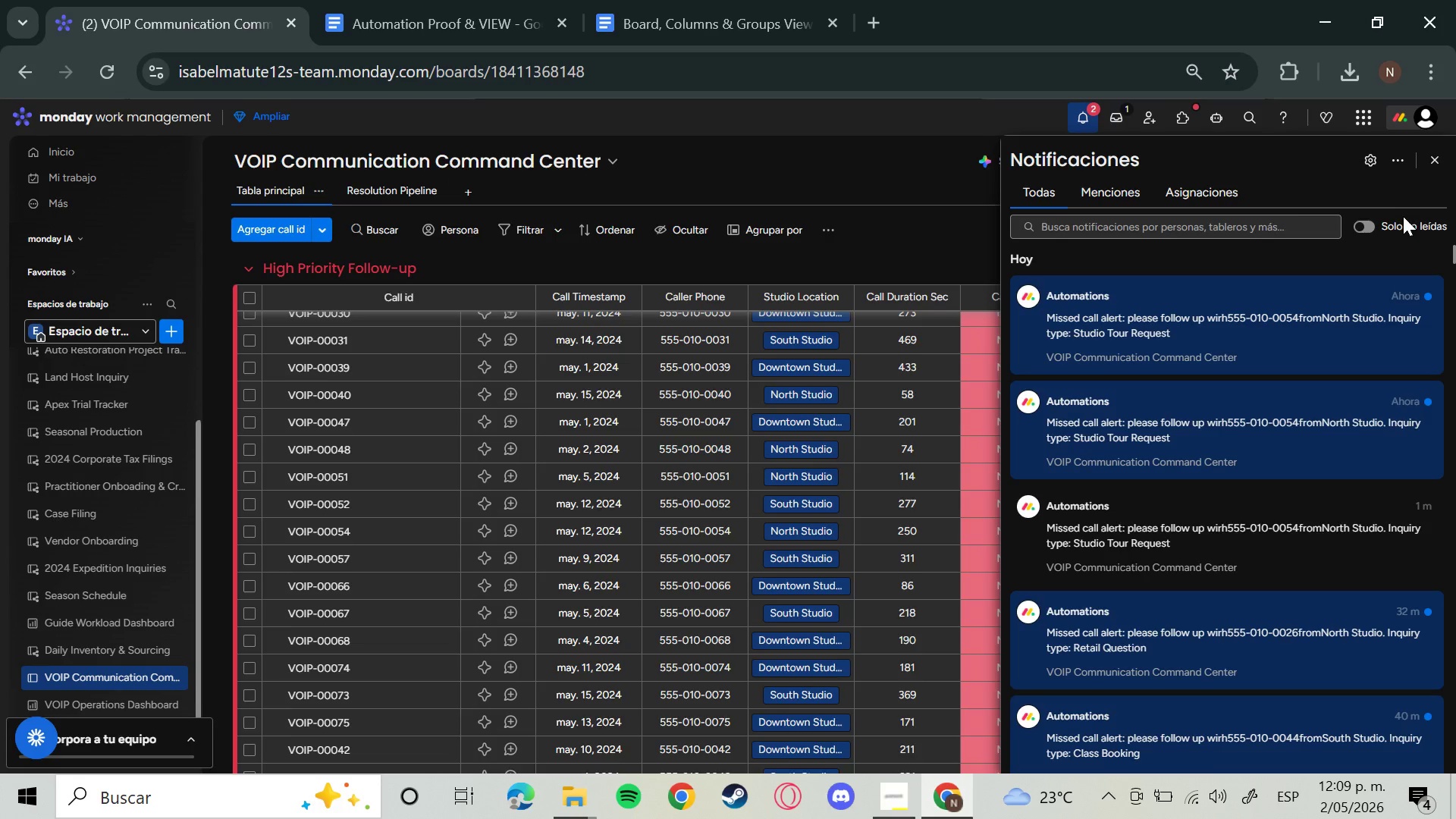 
left_click([1433, 171])
 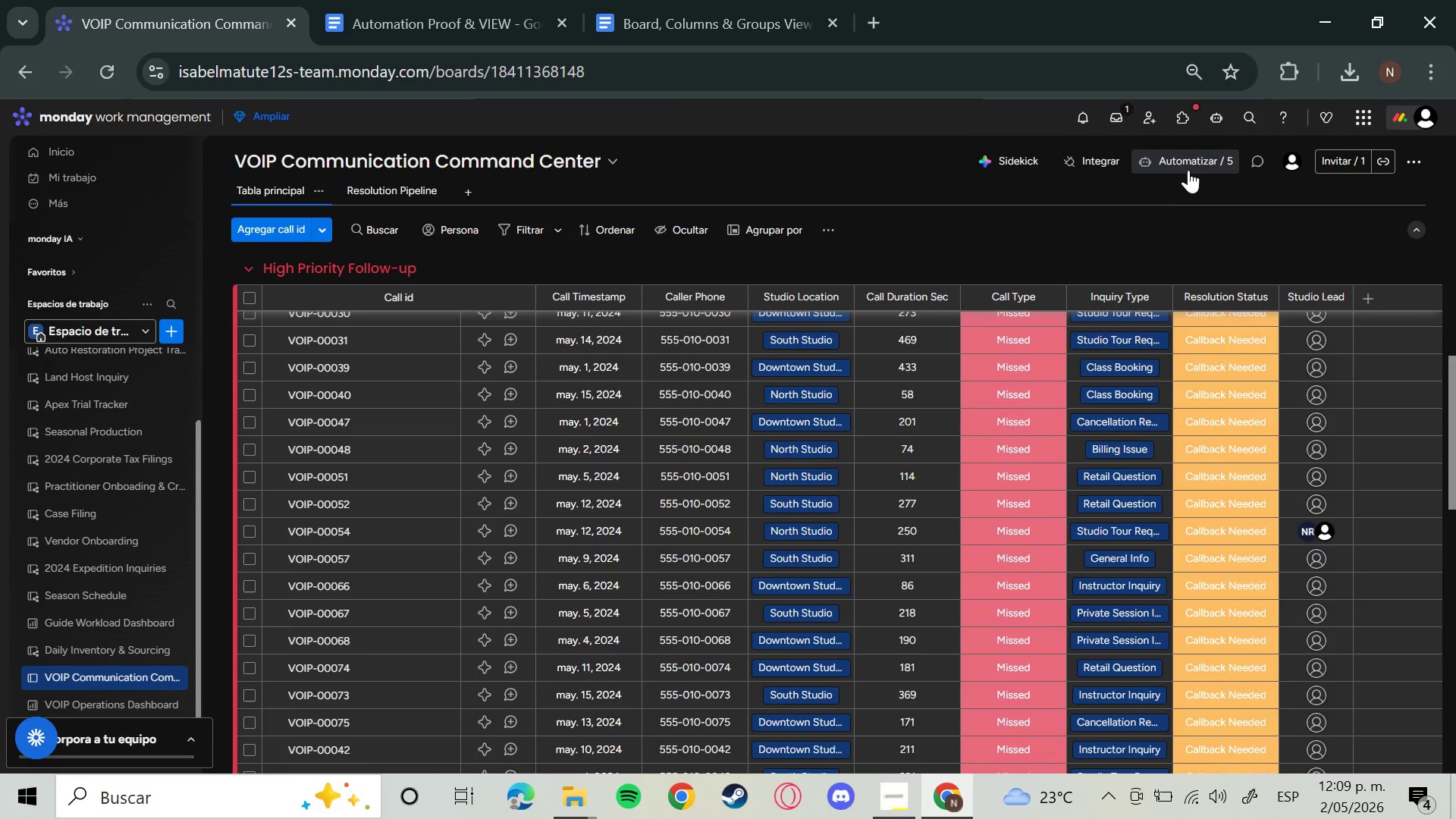 
left_click([1188, 166])
 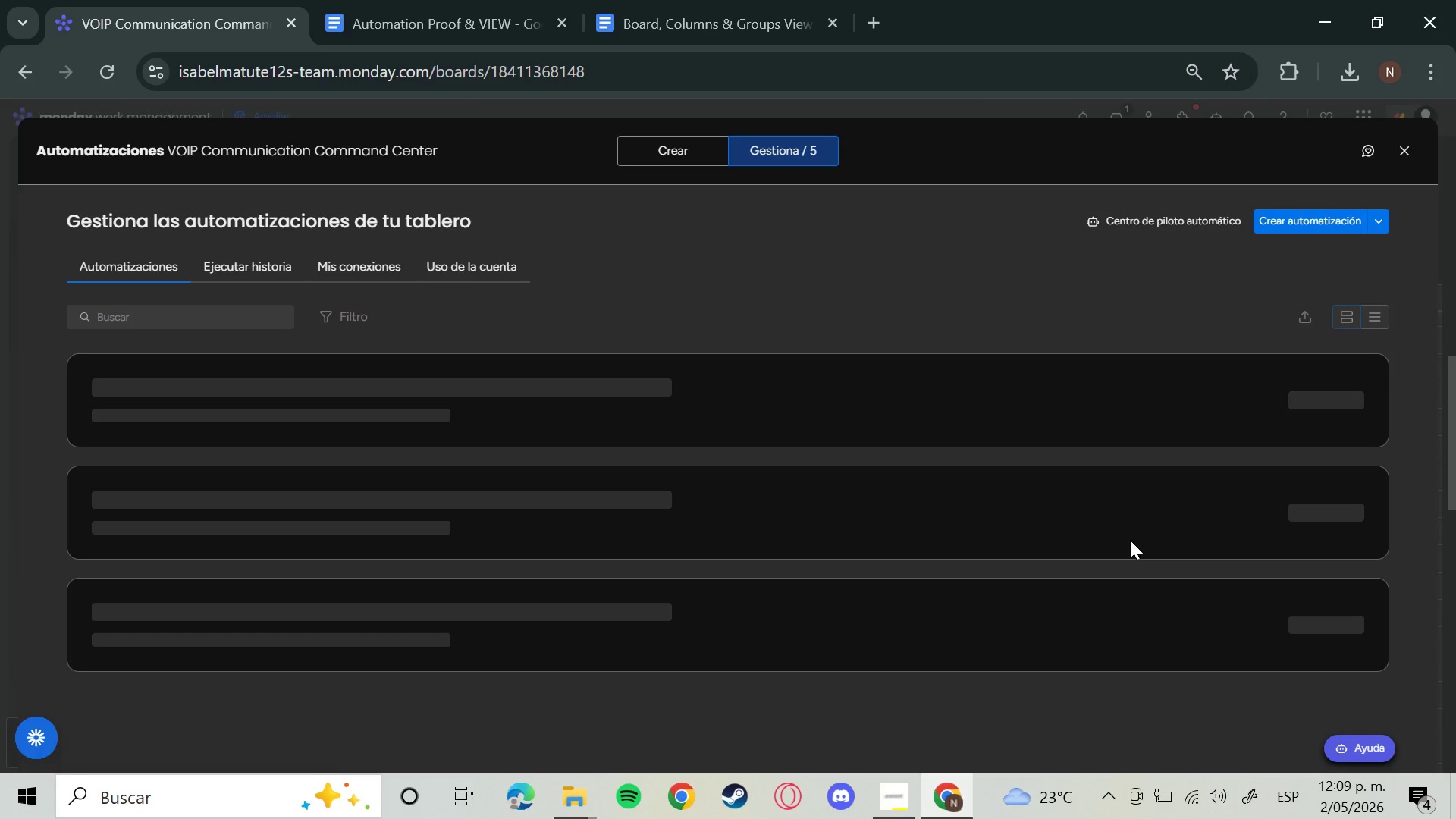 
scroll: coordinate [1098, 551], scroll_direction: down, amount: 6.0
 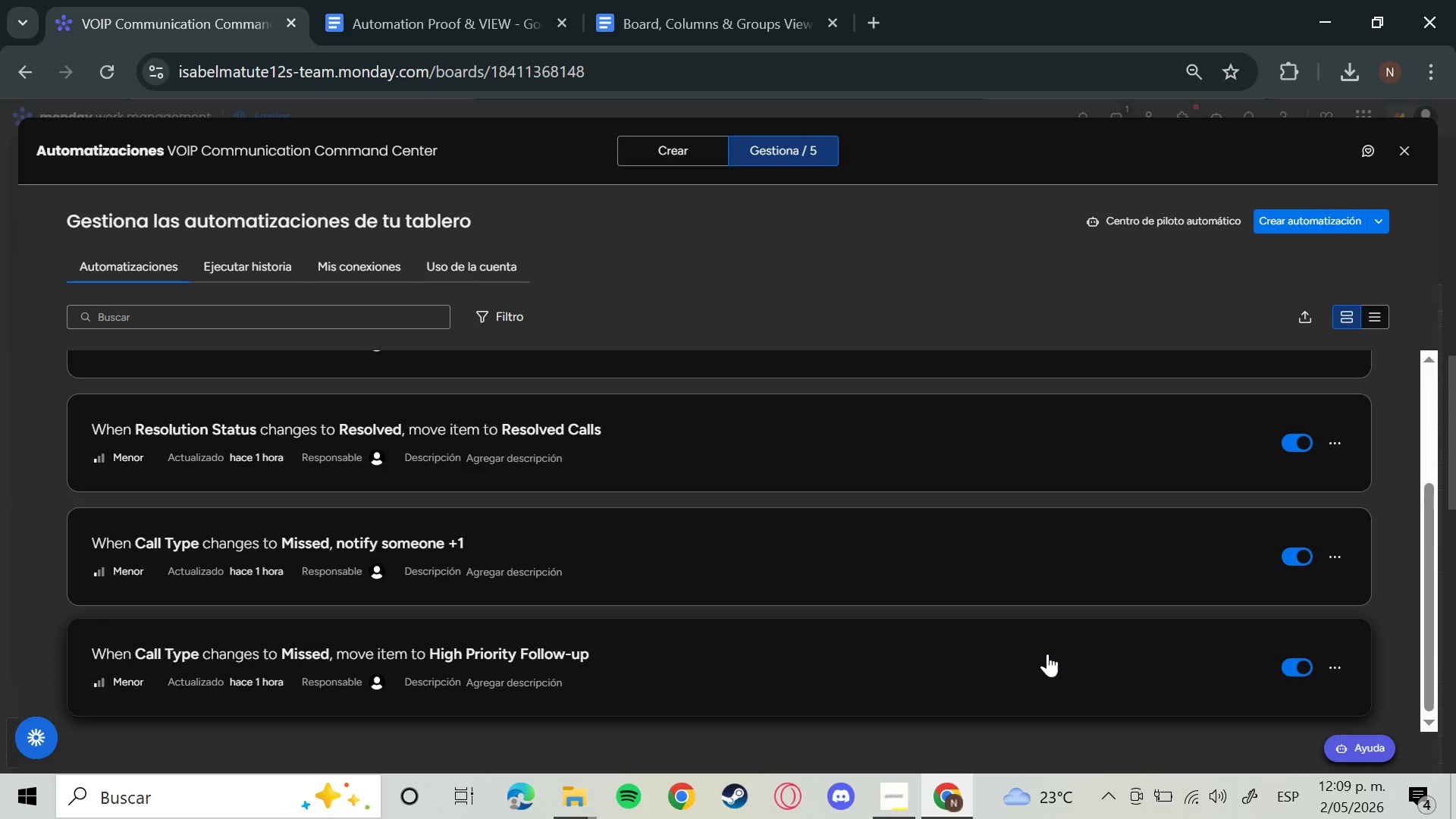 
key(Meta+Shift+S)
 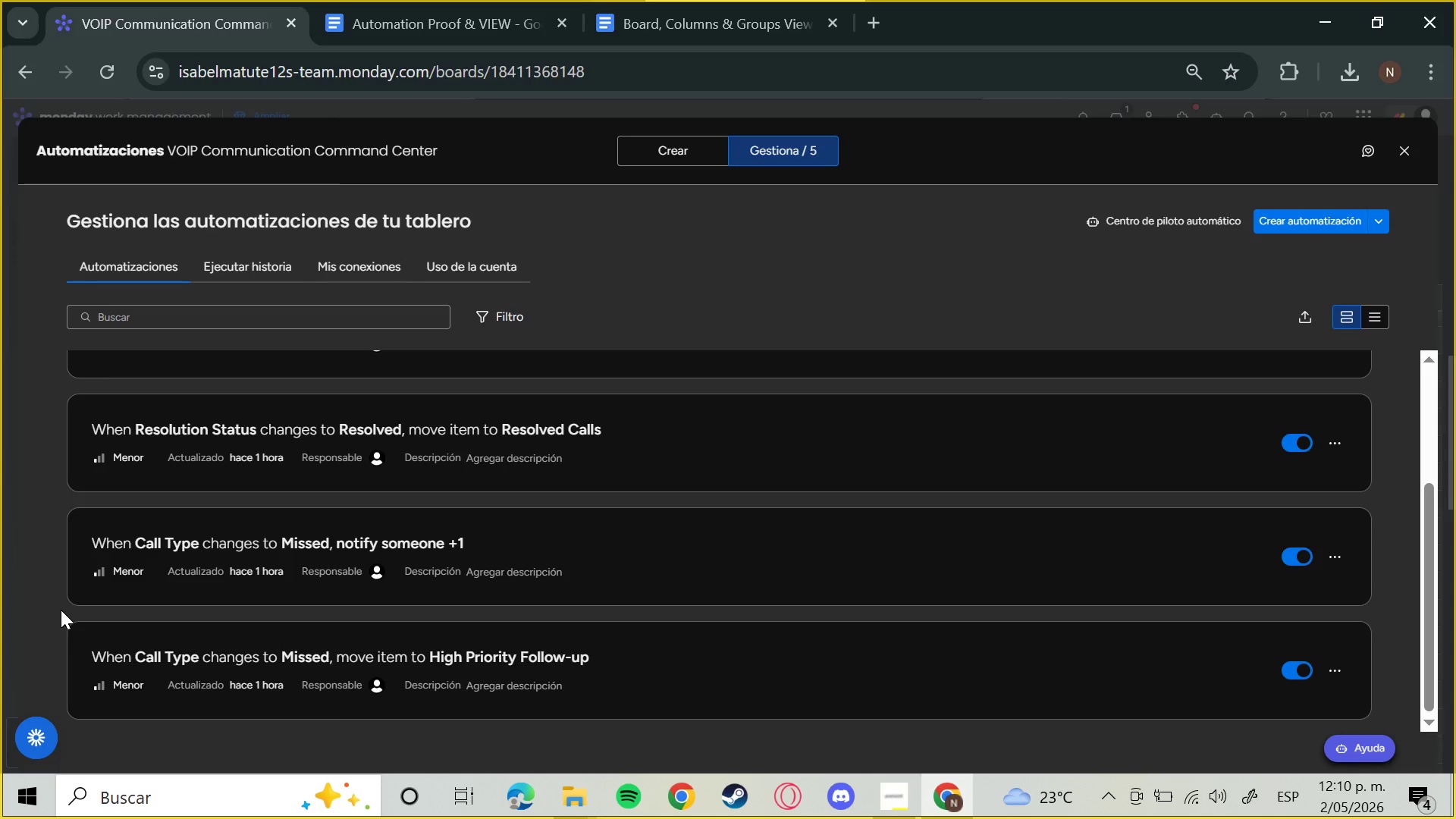 
left_click_drag(start_coordinate=[57, 607], to_coordinate=[93, 627])
 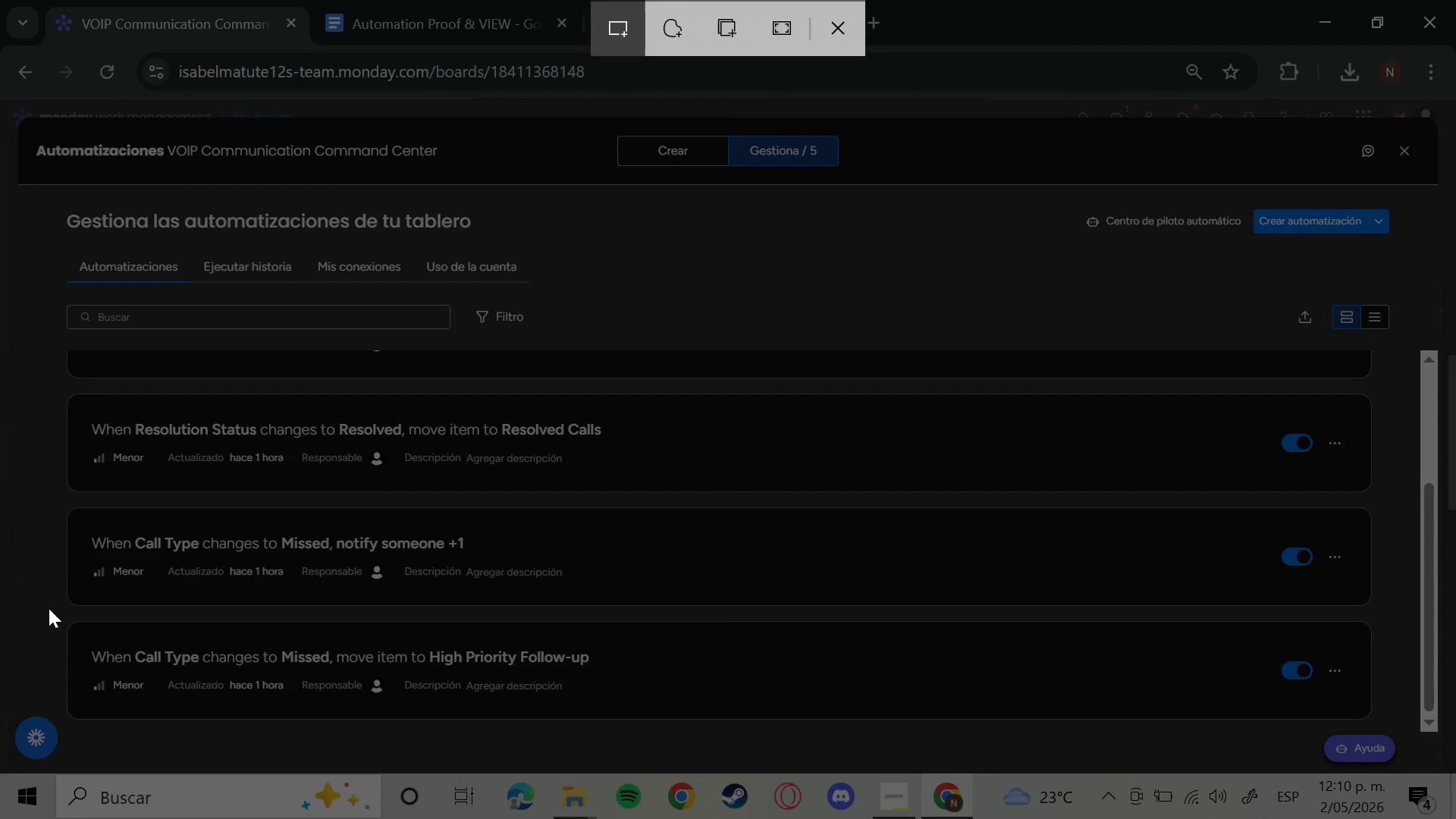 
left_click_drag(start_coordinate=[48, 608], to_coordinate=[1380, 727])
 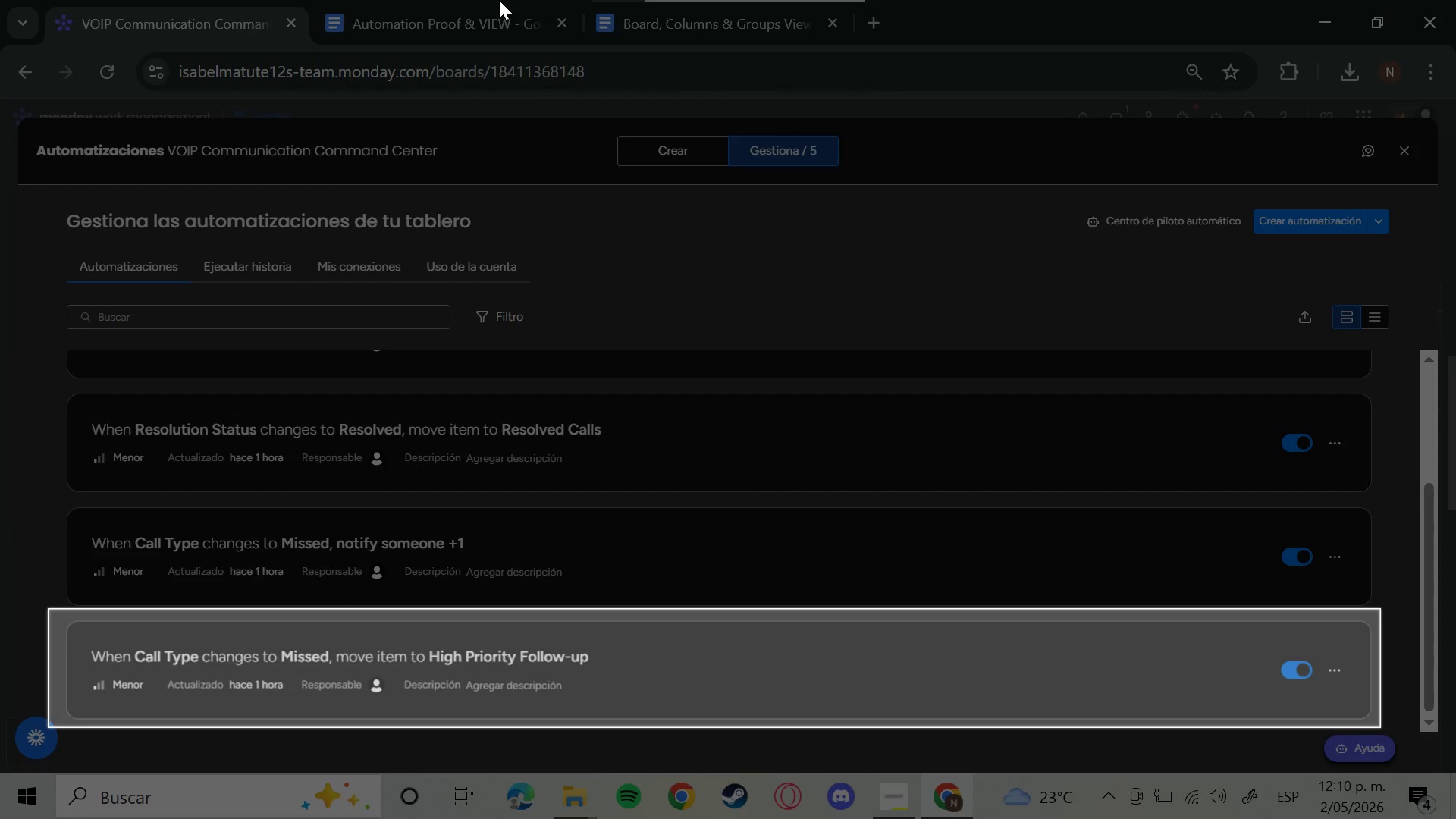 
left_click([494, 11])
 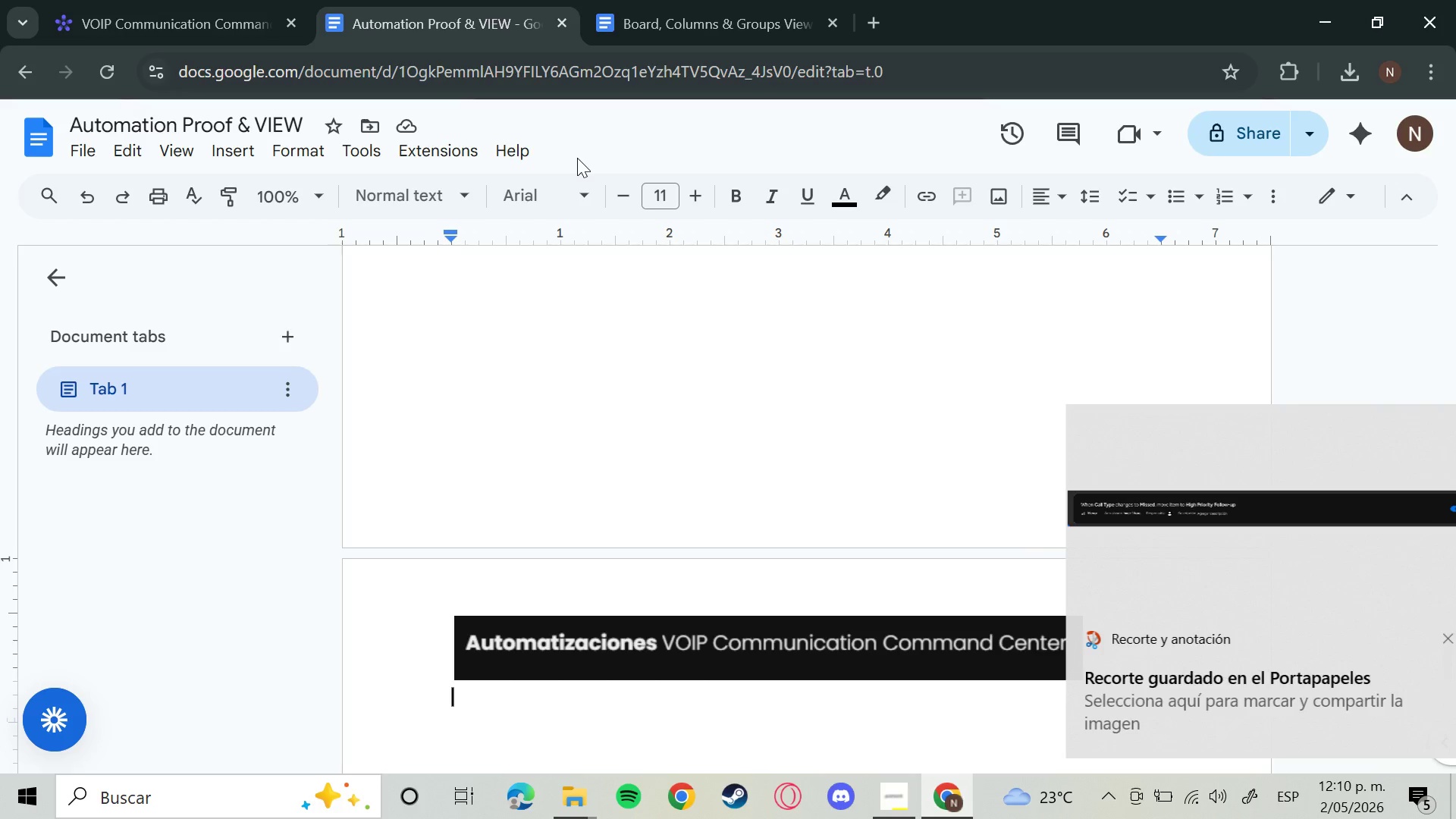 
scroll: coordinate [836, 532], scroll_direction: down, amount: 2.0
 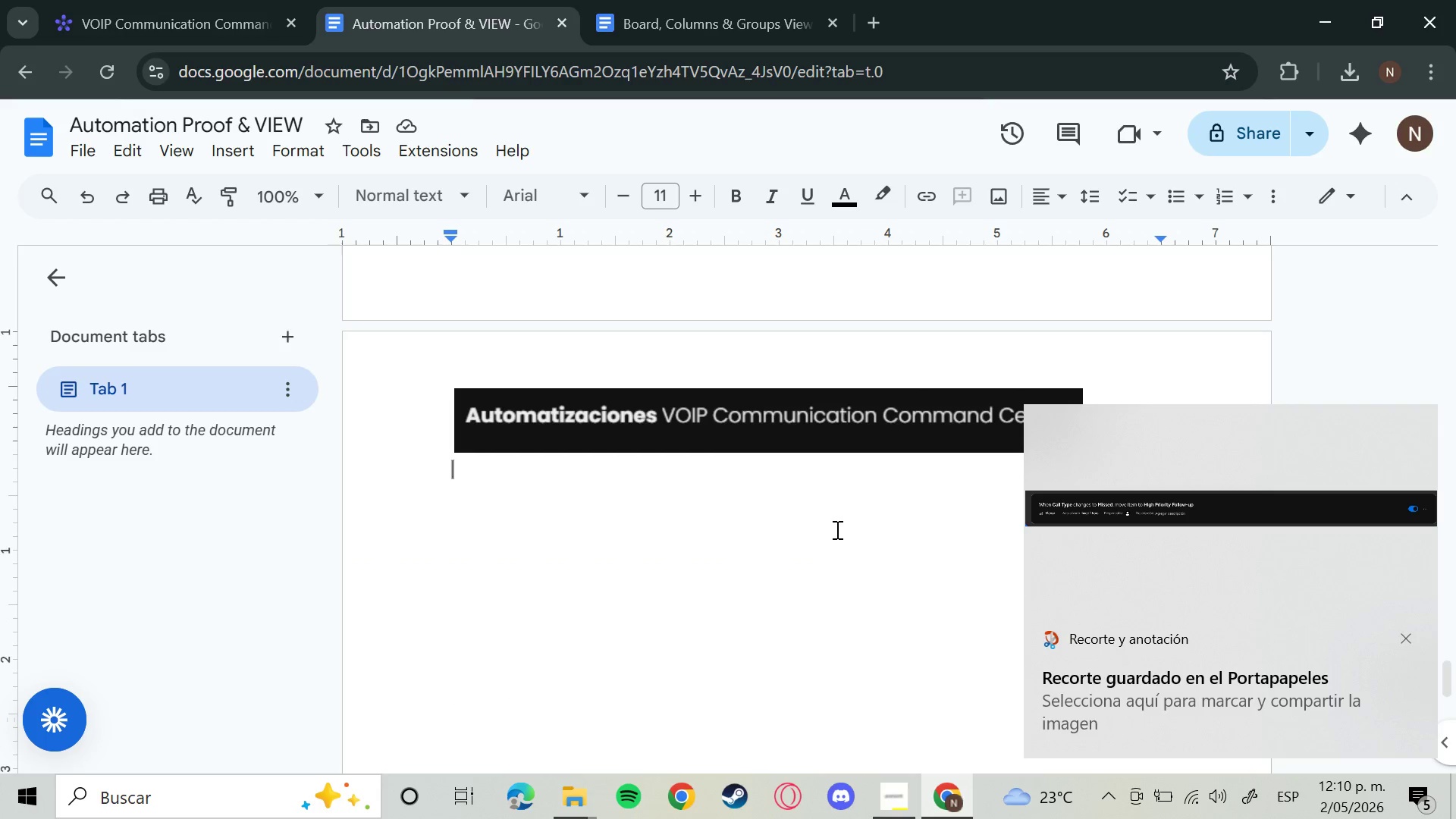 
type(Autoa)
key(Backspace)
type(mation 5)
 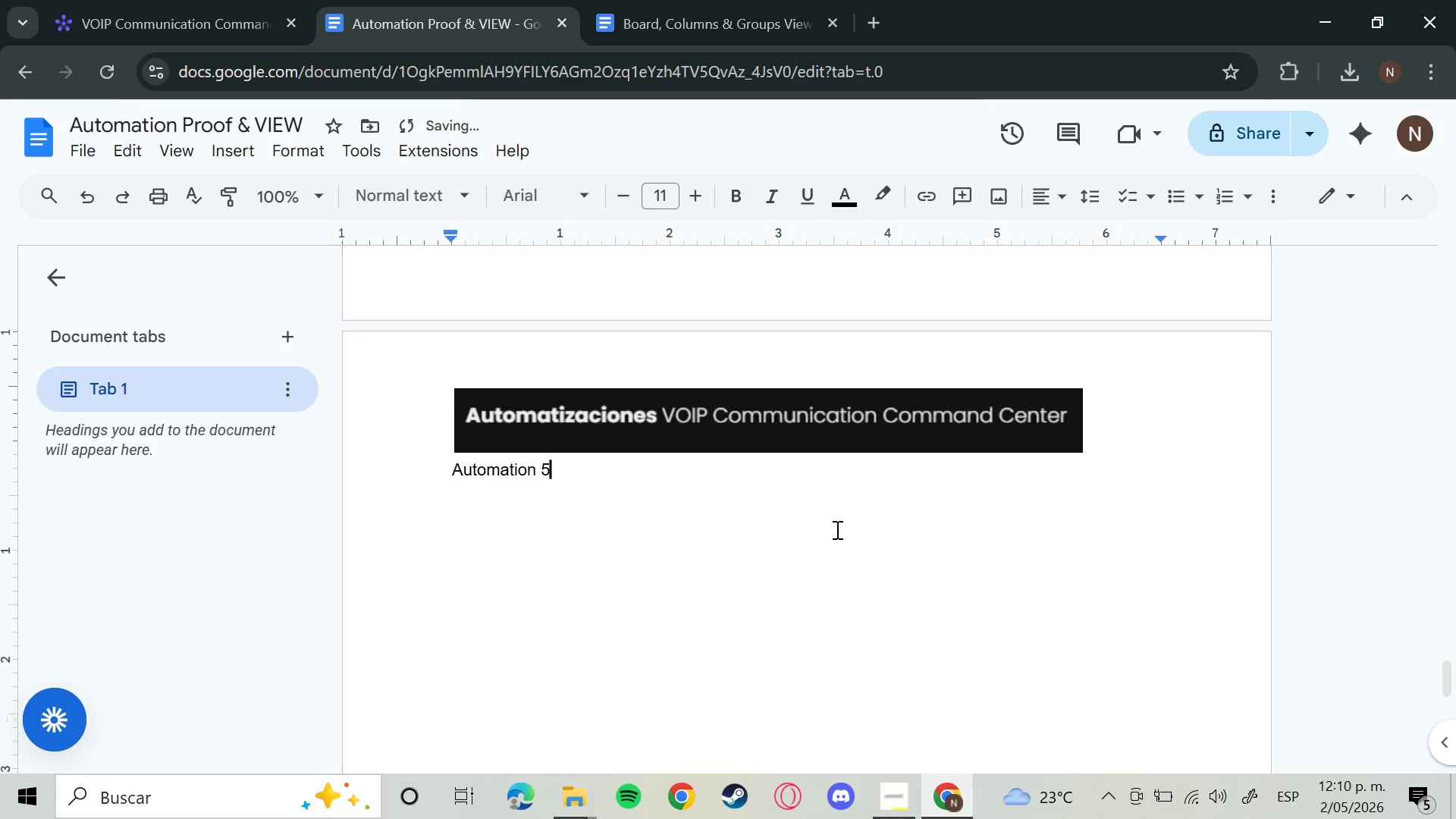 
key(Enter)
 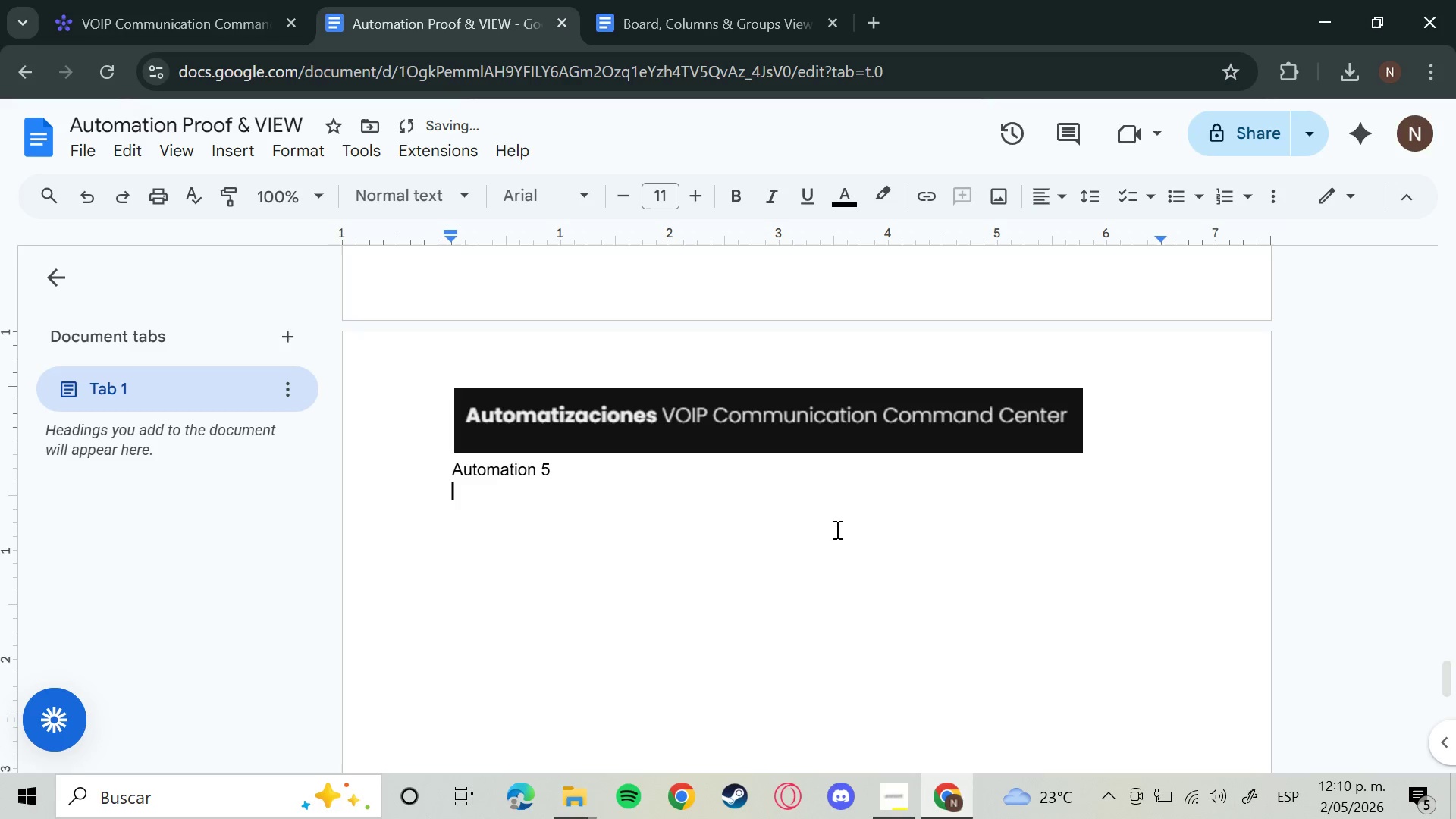 
key(Control+V)
 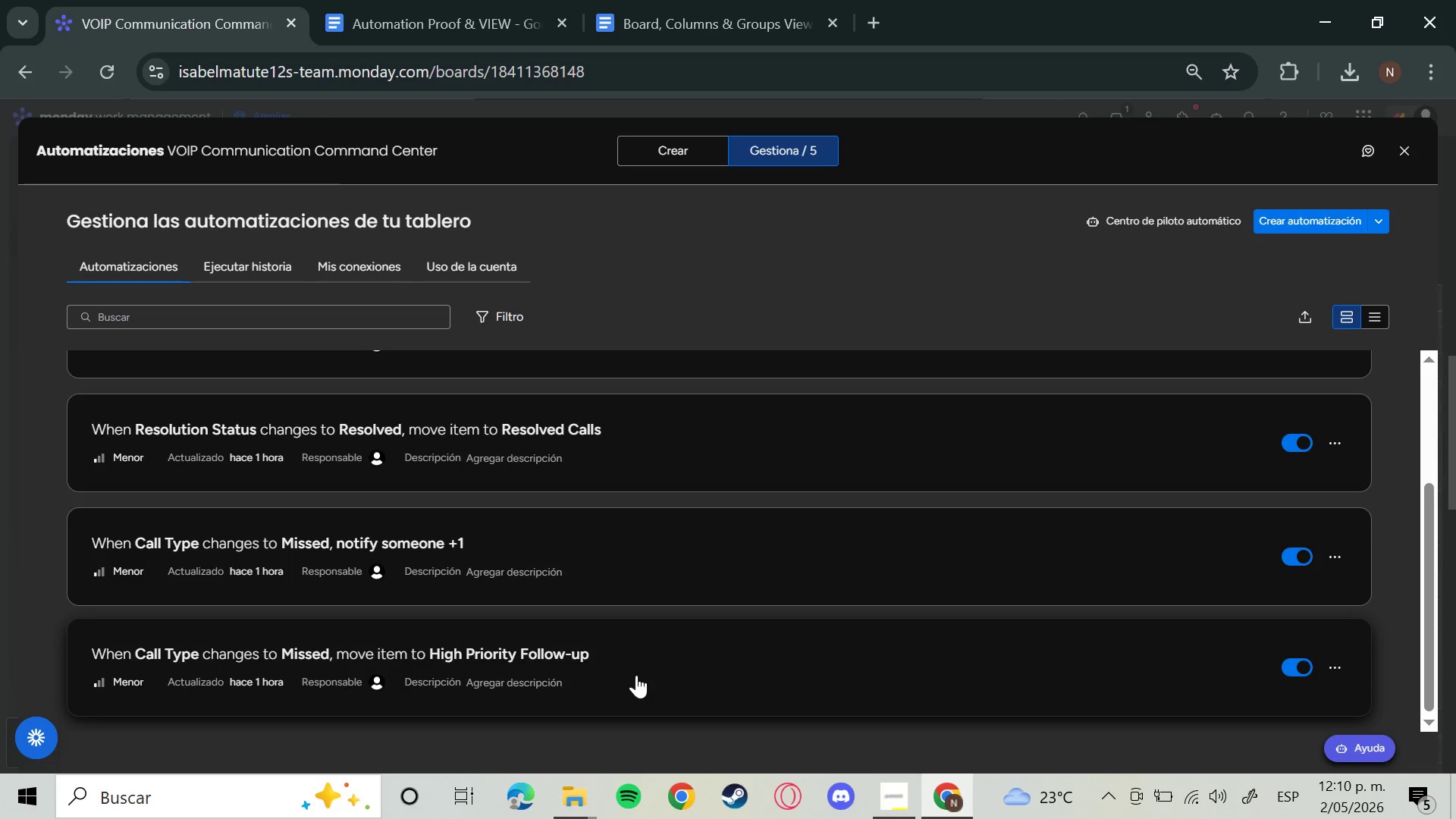 
wait(9.41)
 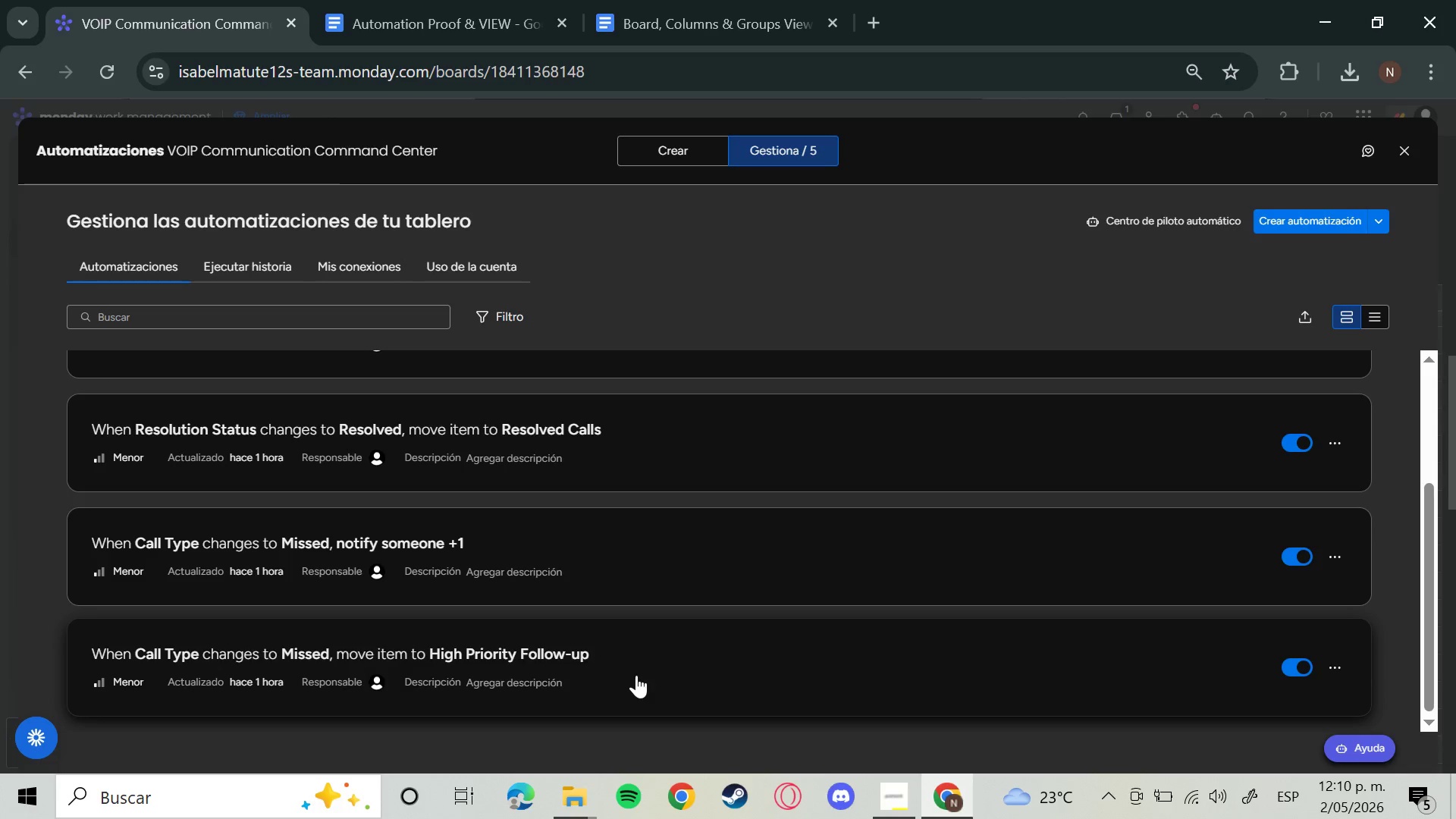 
left_click([634, 675])
 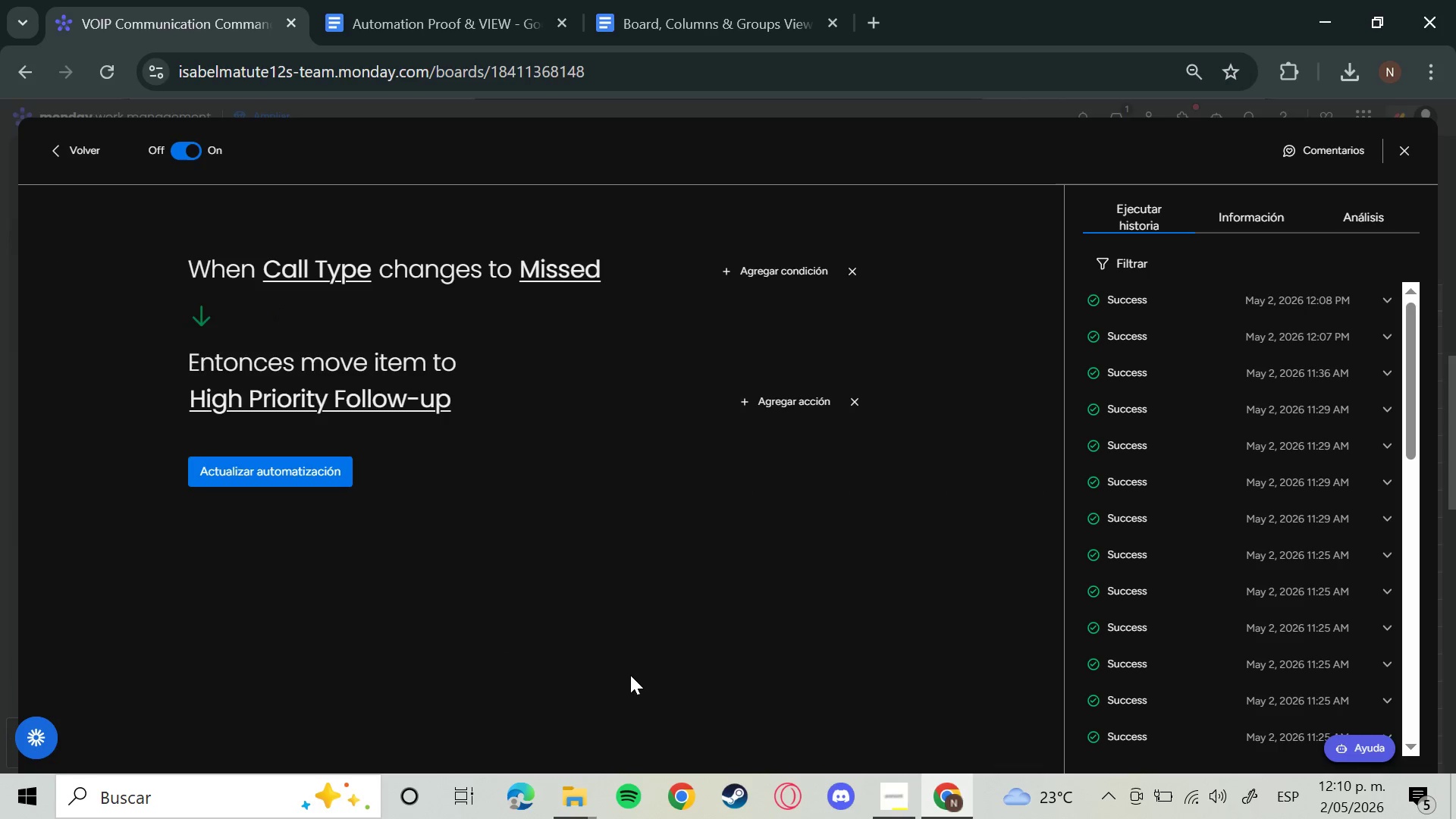 
wait(5.84)
 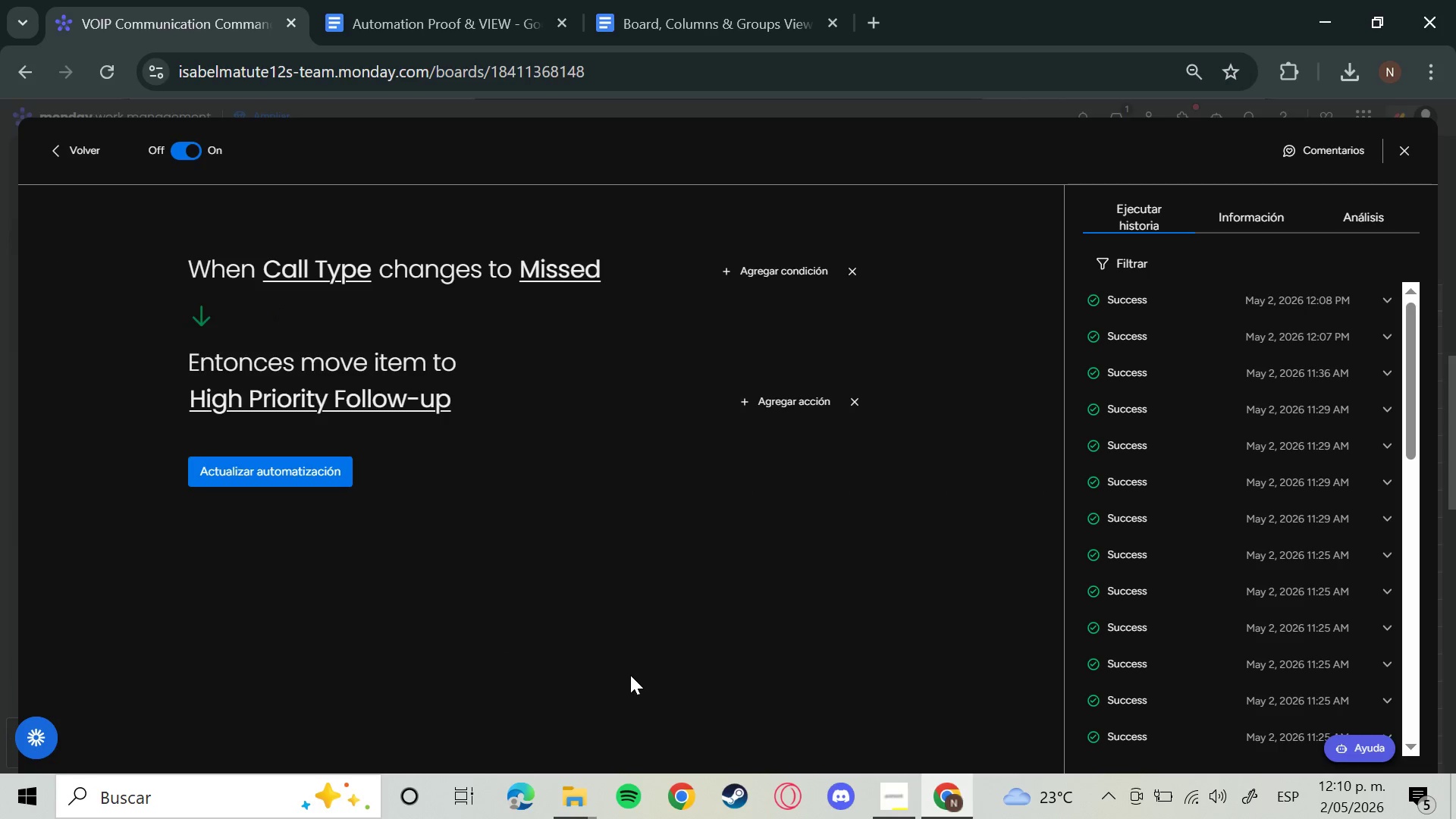 
key(Meta+Shift+S)
 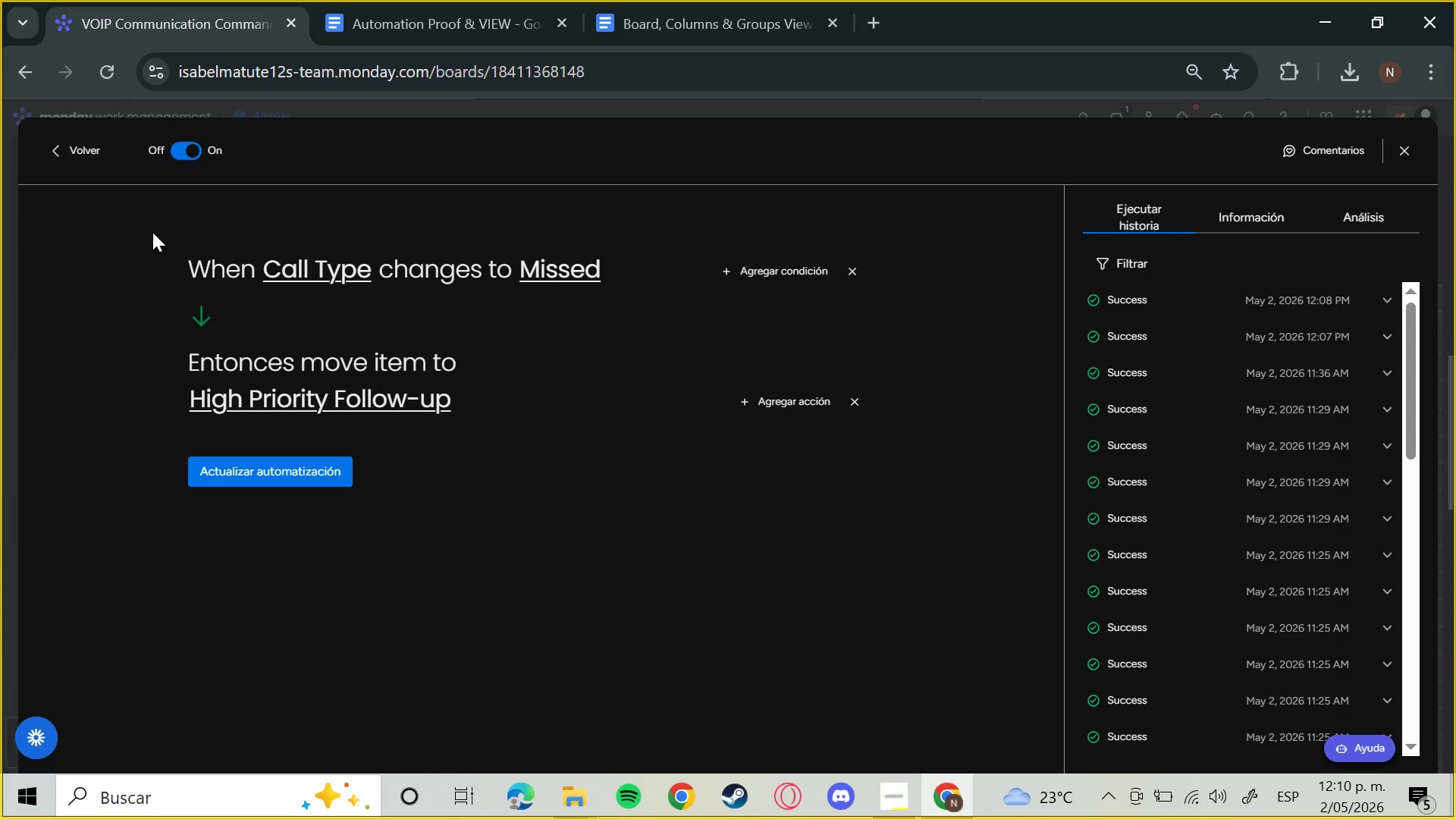 
left_click_drag(start_coordinate=[146, 229], to_coordinate=[305, 311])
 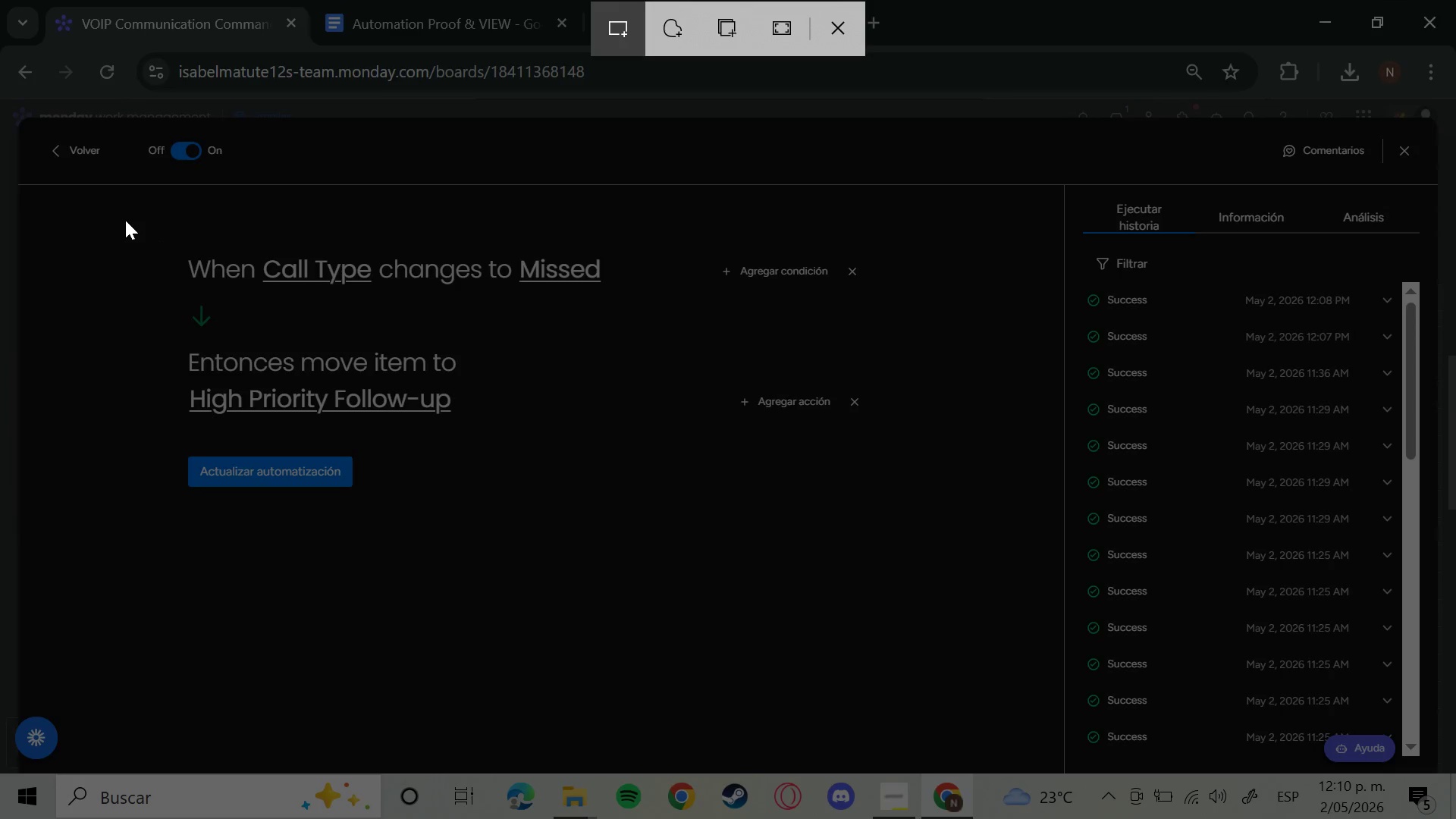 
left_click_drag(start_coordinate=[123, 218], to_coordinate=[930, 504])
 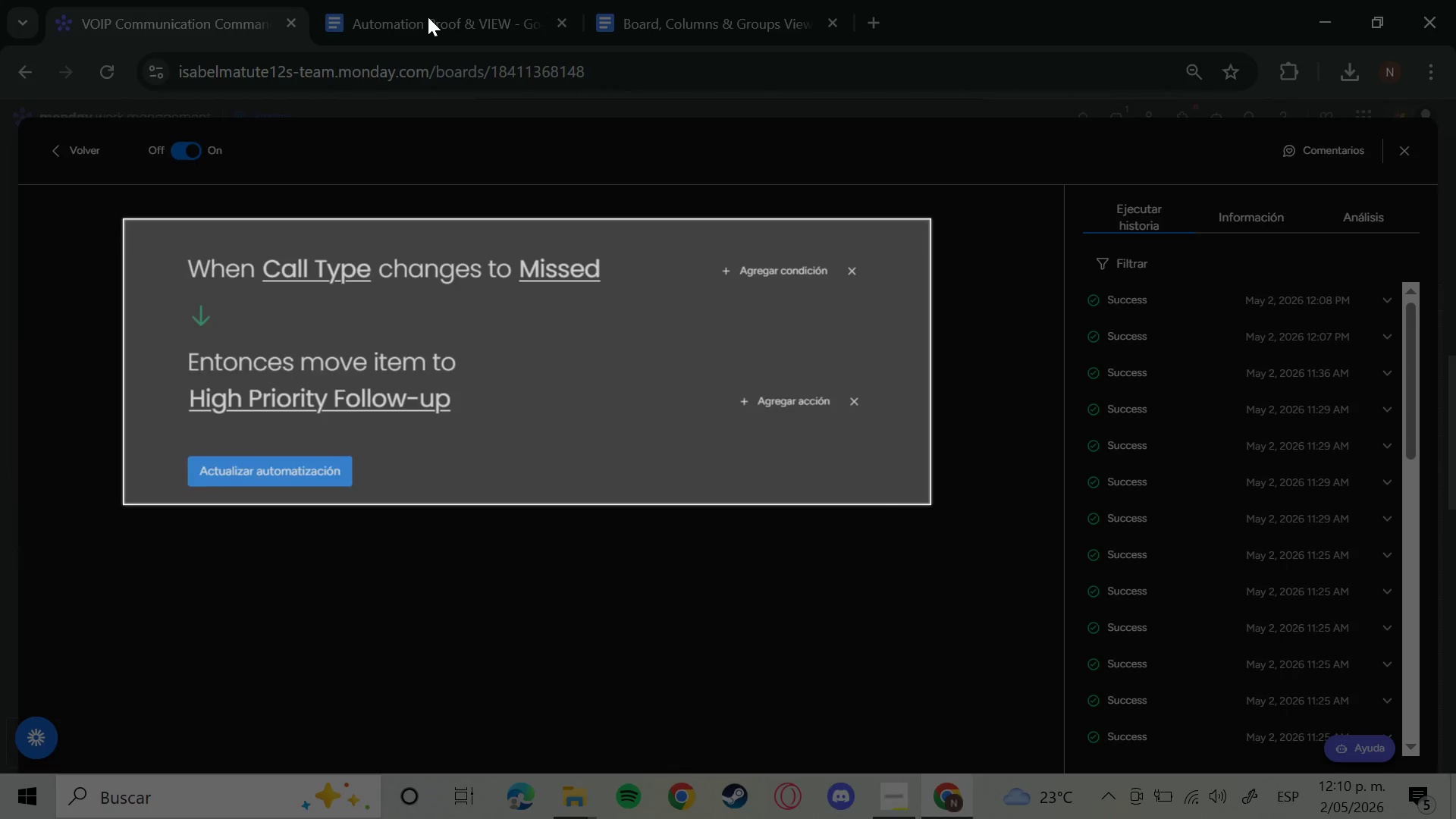 
left_click([428, 5])
 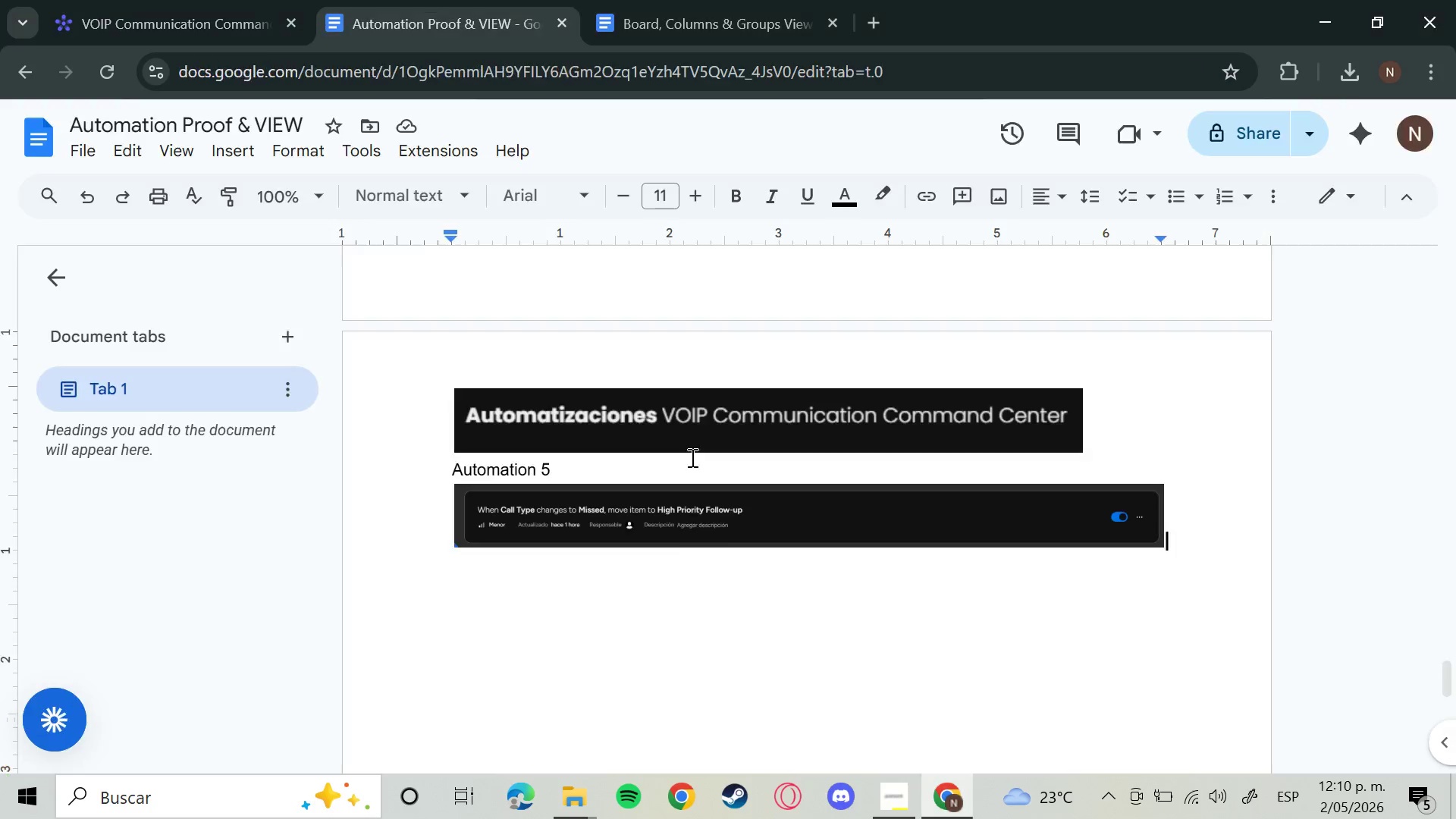 
left_click([592, 609])
 